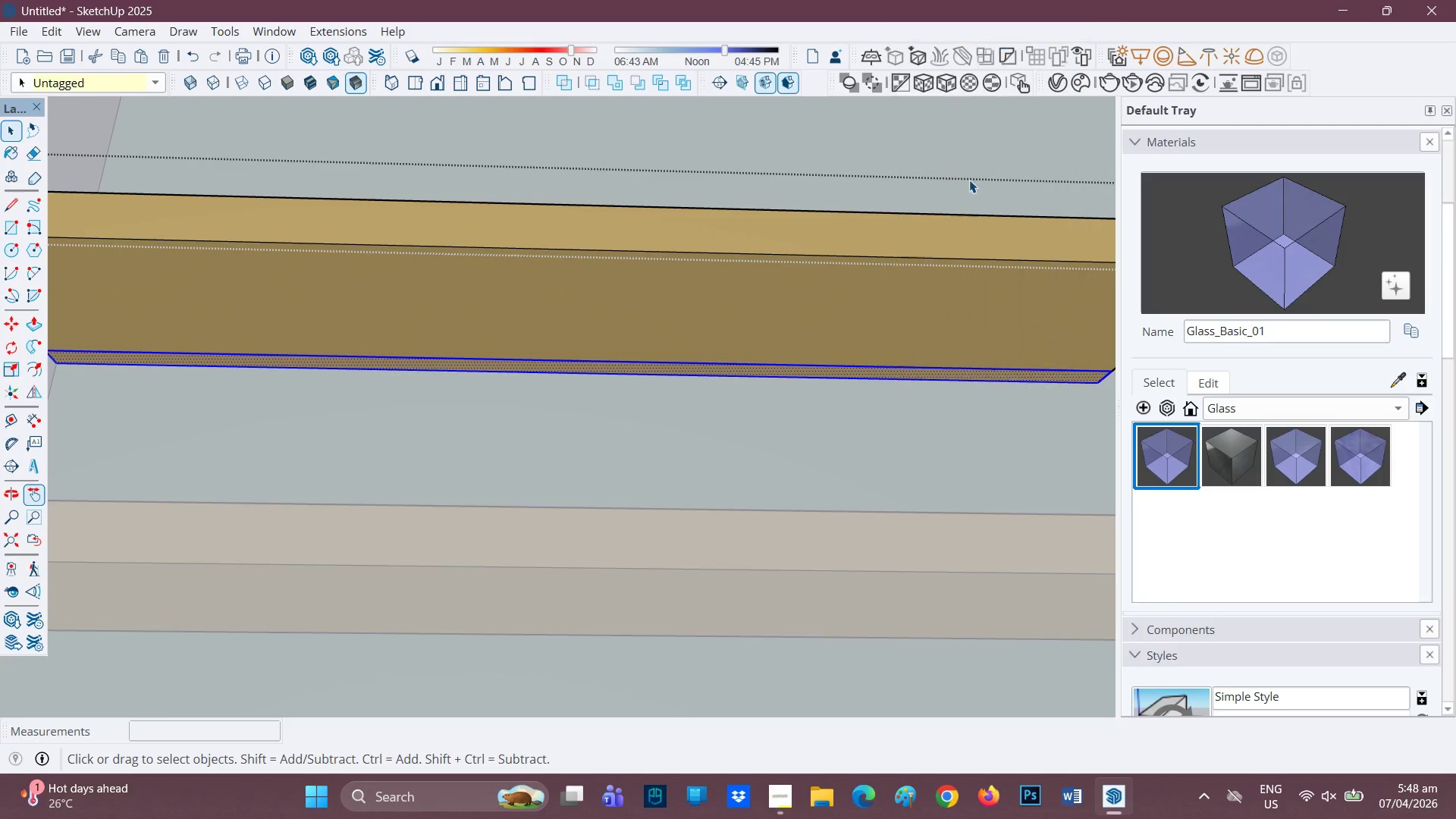 
scroll: coordinate [839, 395], scroll_direction: up, amount: 2.0
 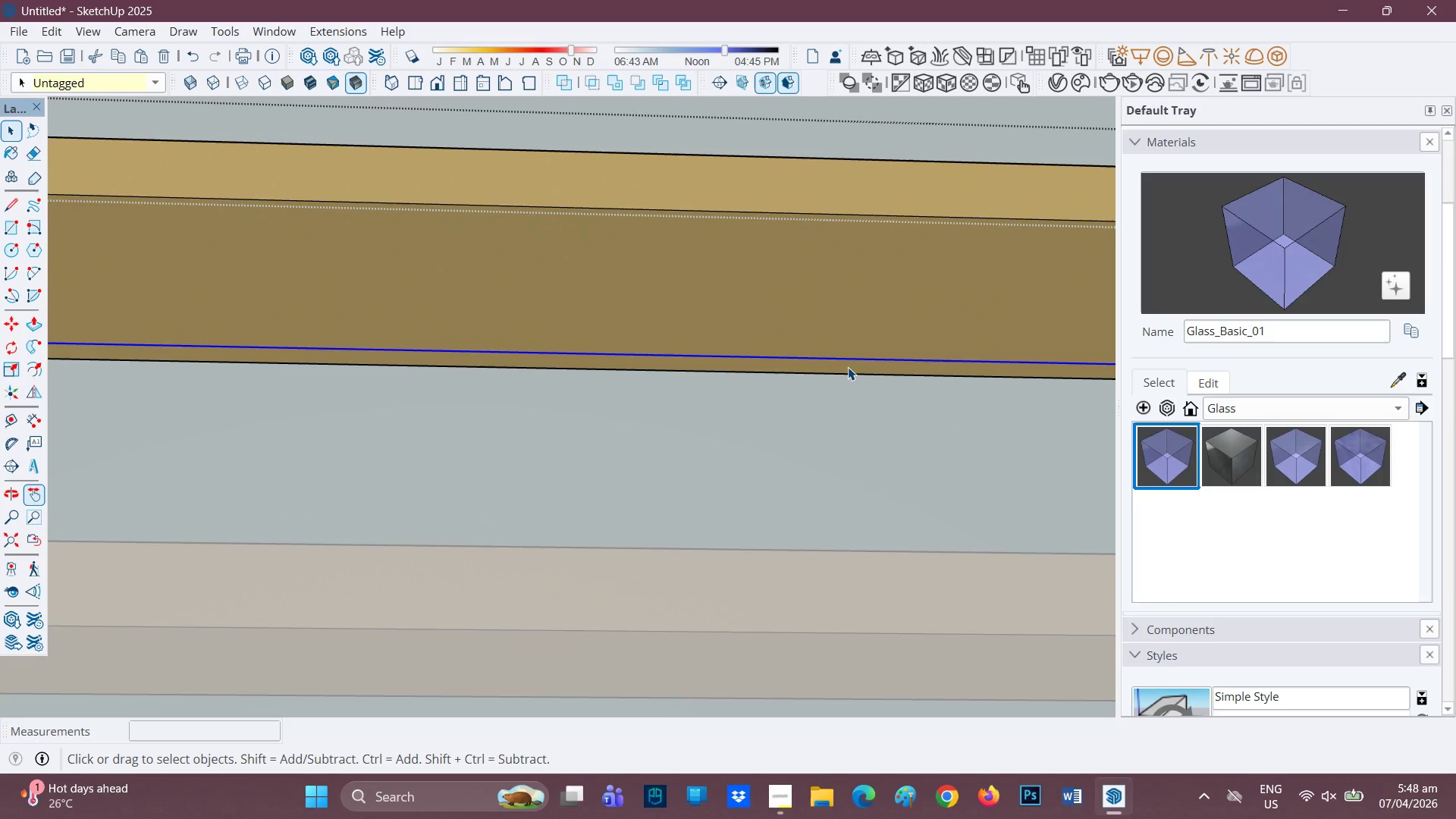 
left_click([848, 367])
 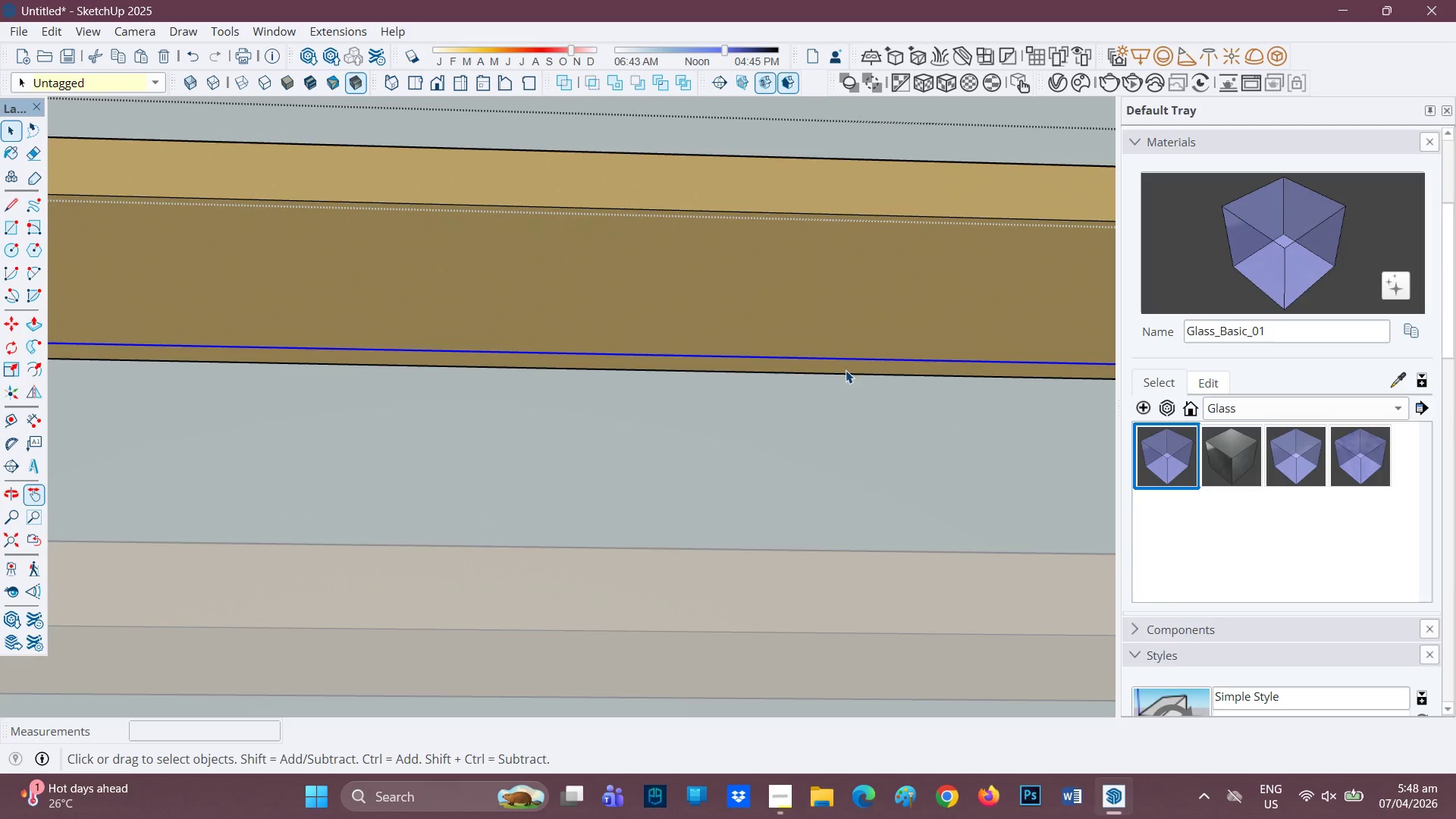 
key(P)
 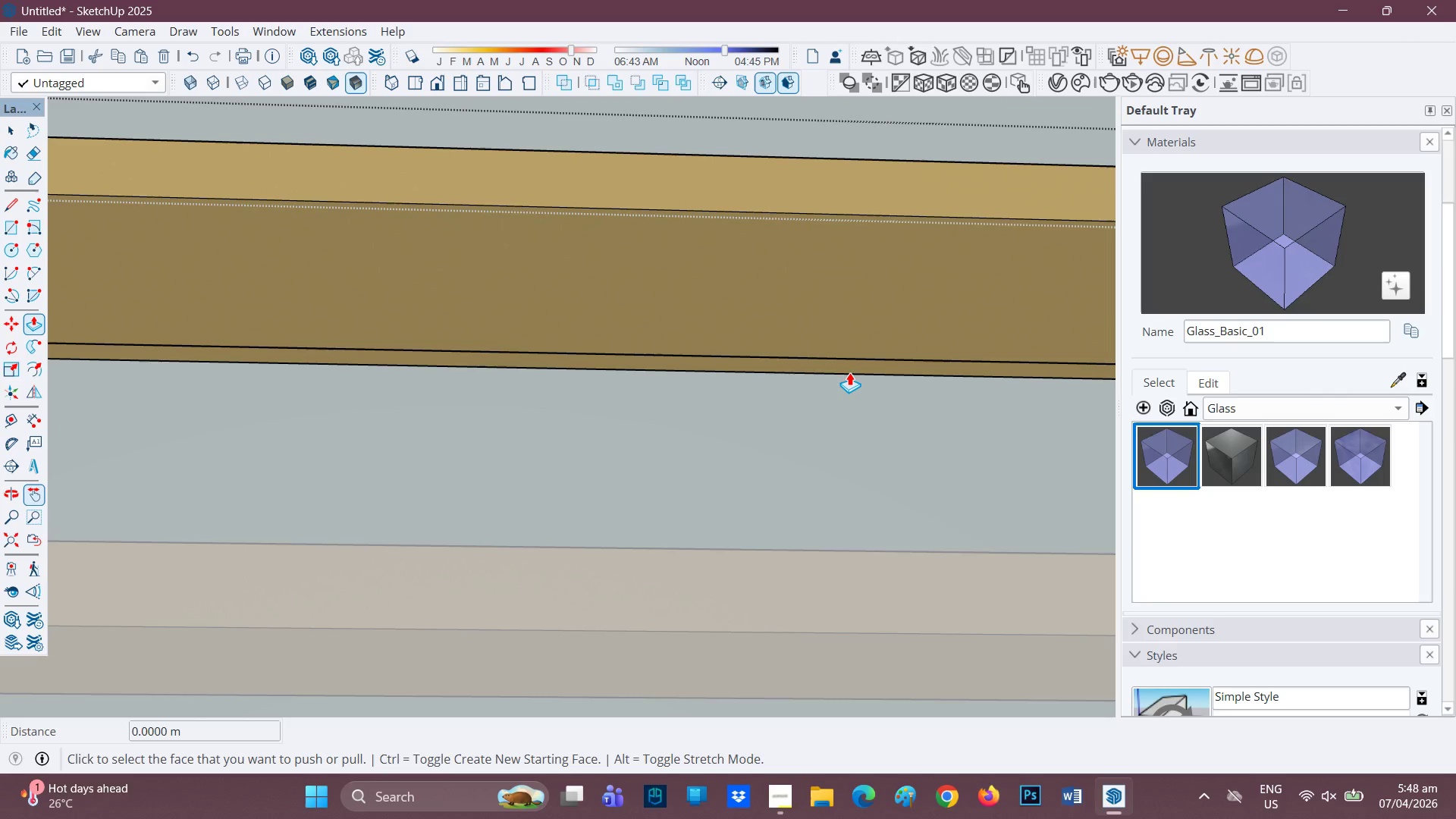 
left_click([849, 369])
 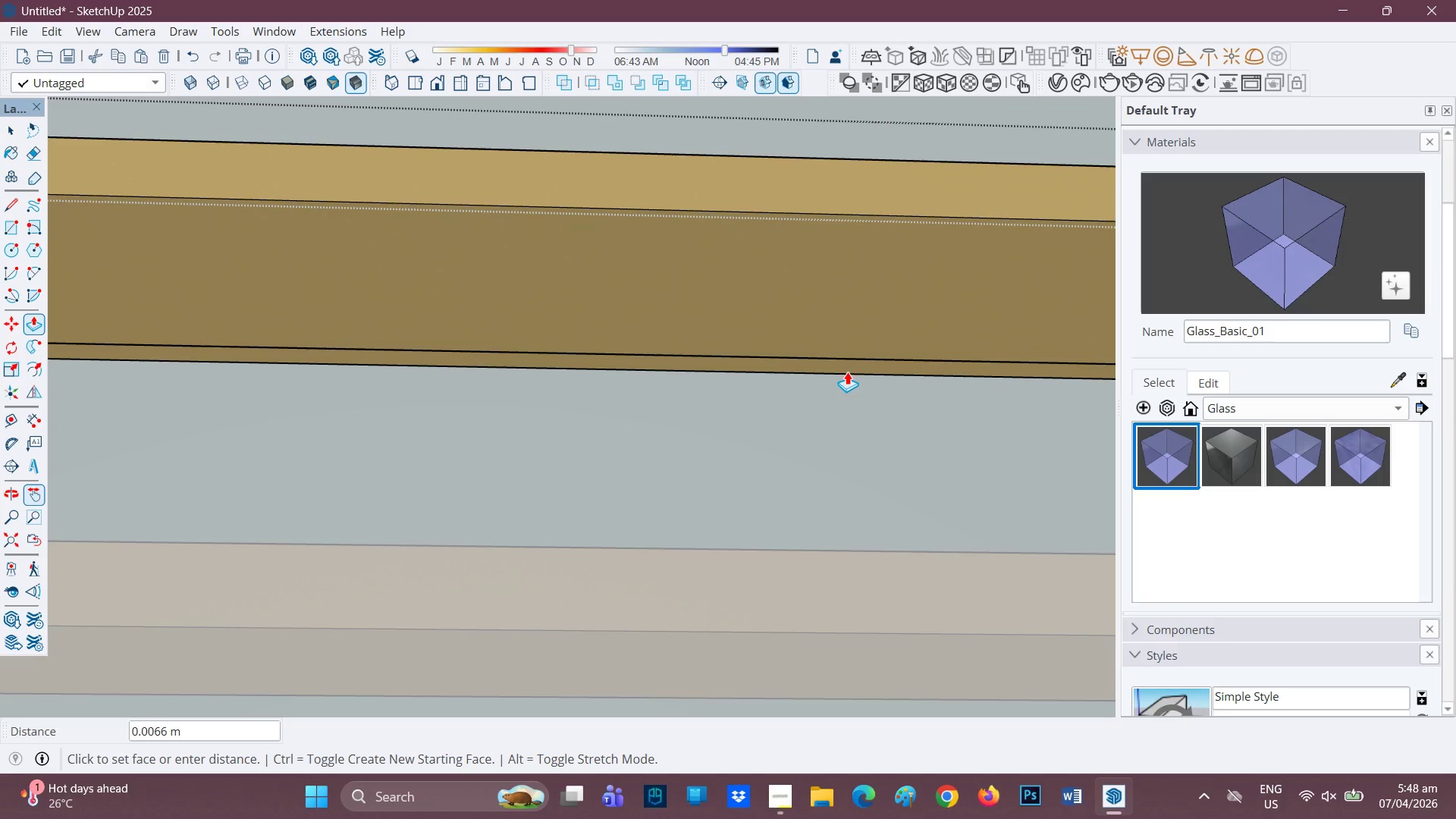 
key(Space)
 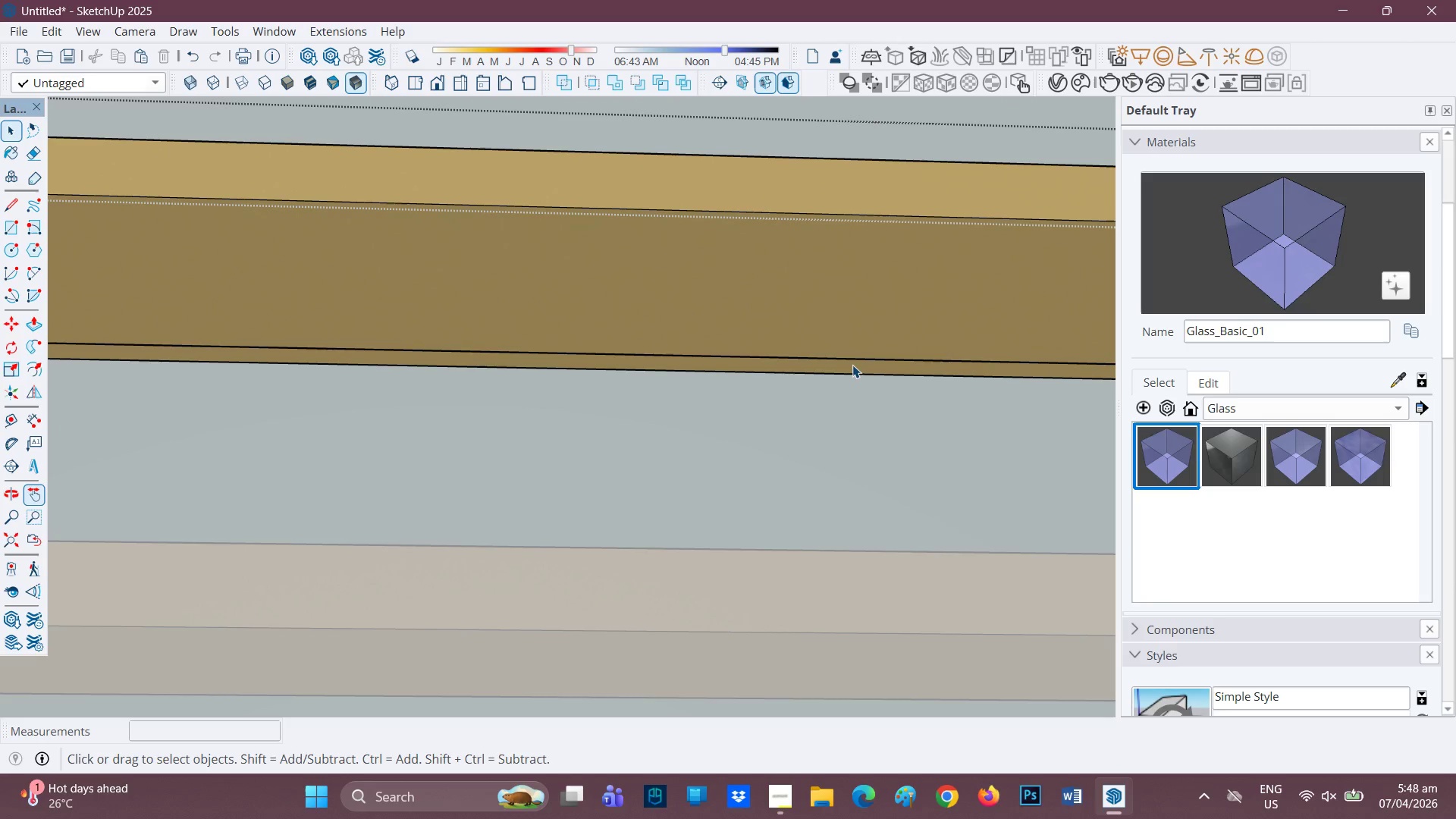 
double_click([852, 365])
 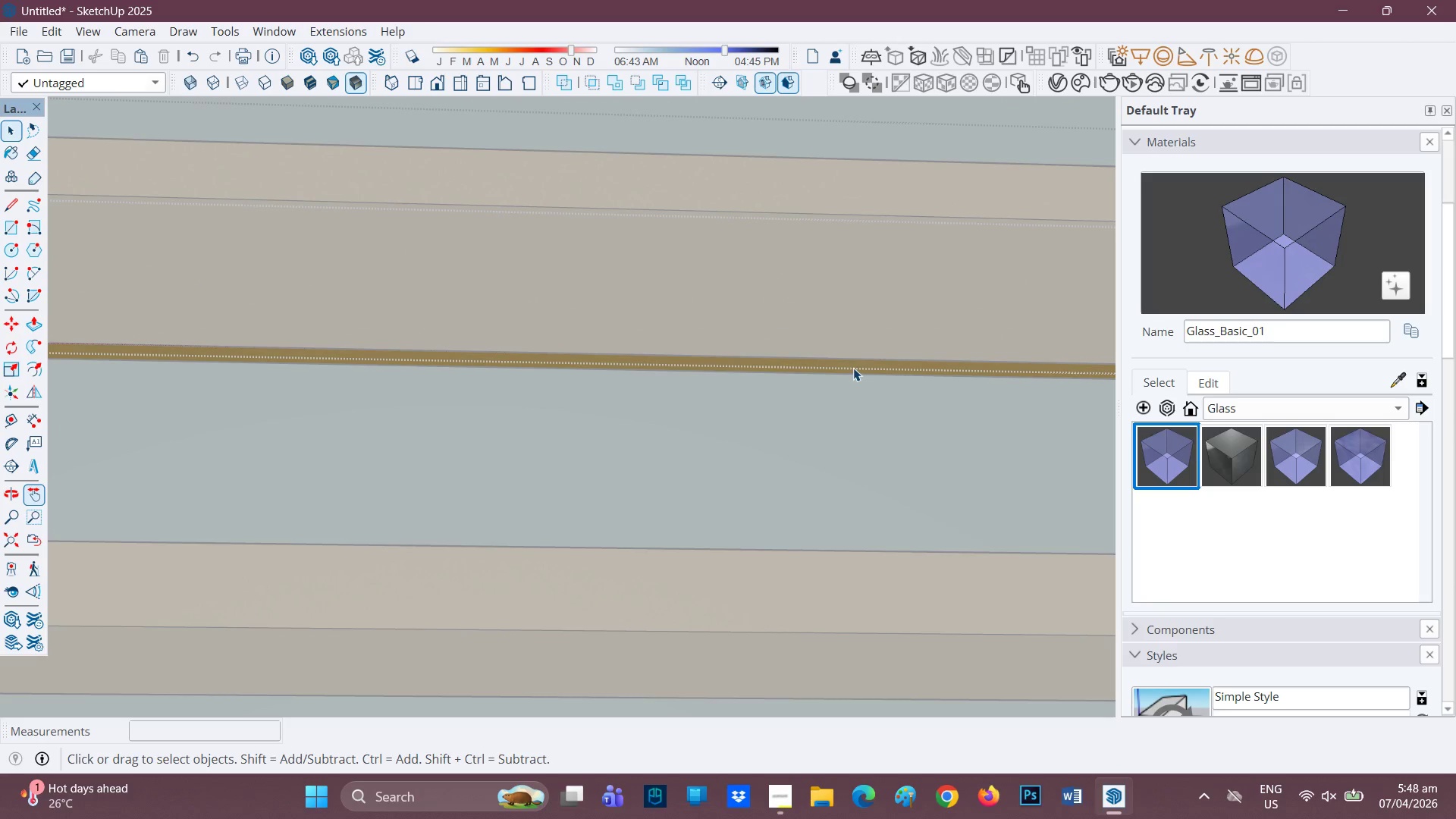 
key(P)
 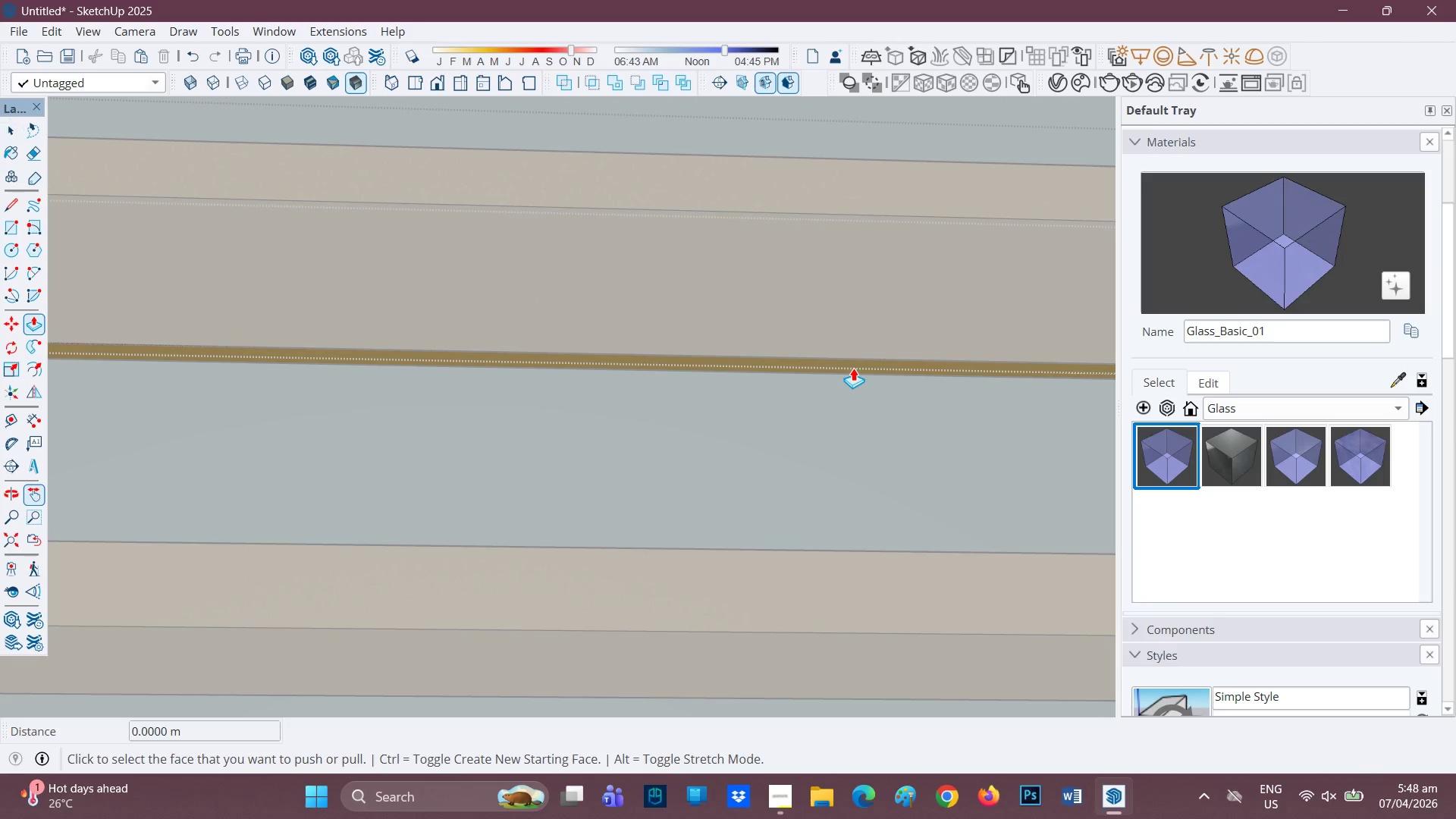 
left_click([853, 368])
 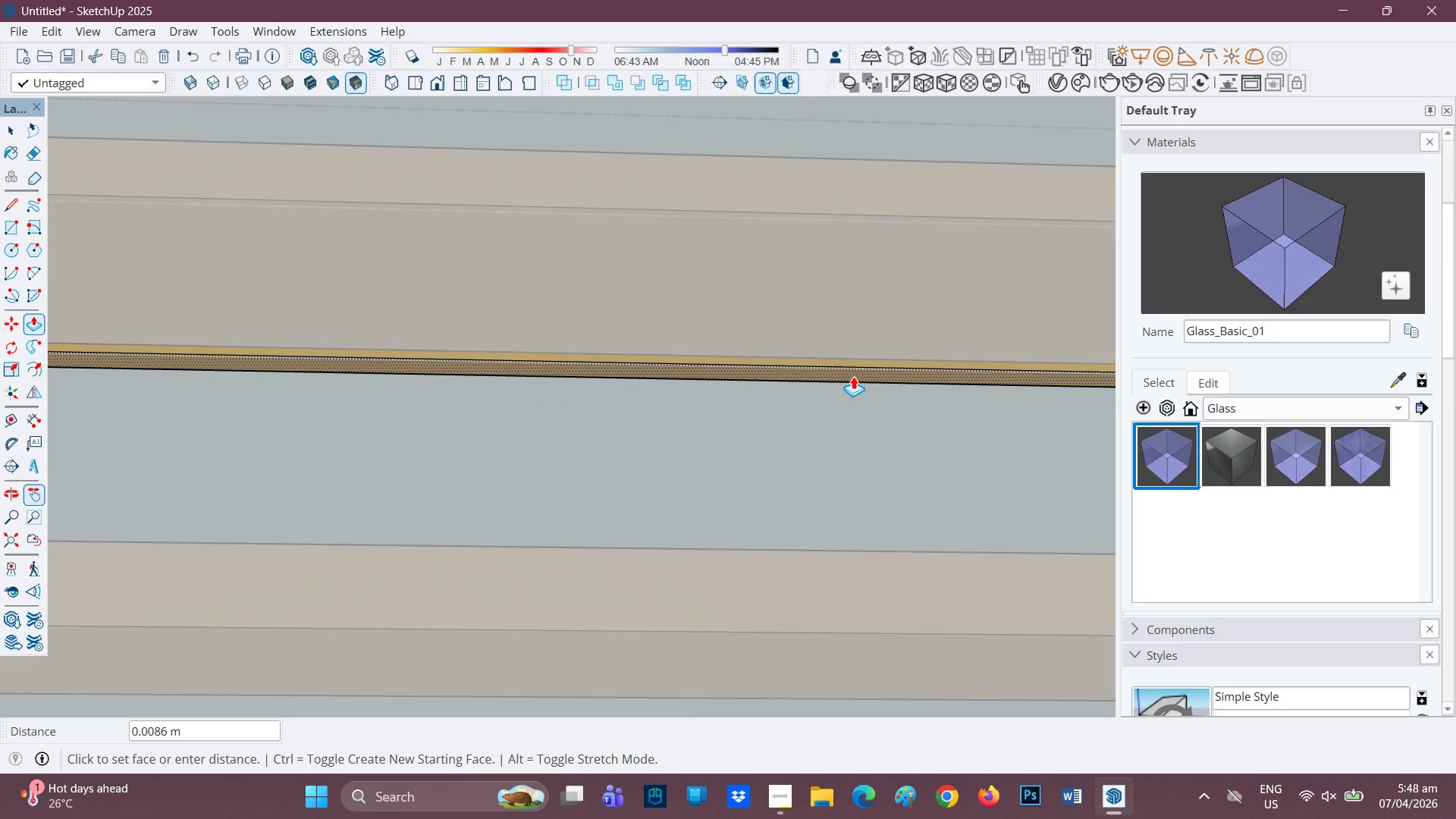 
type(0.01)
 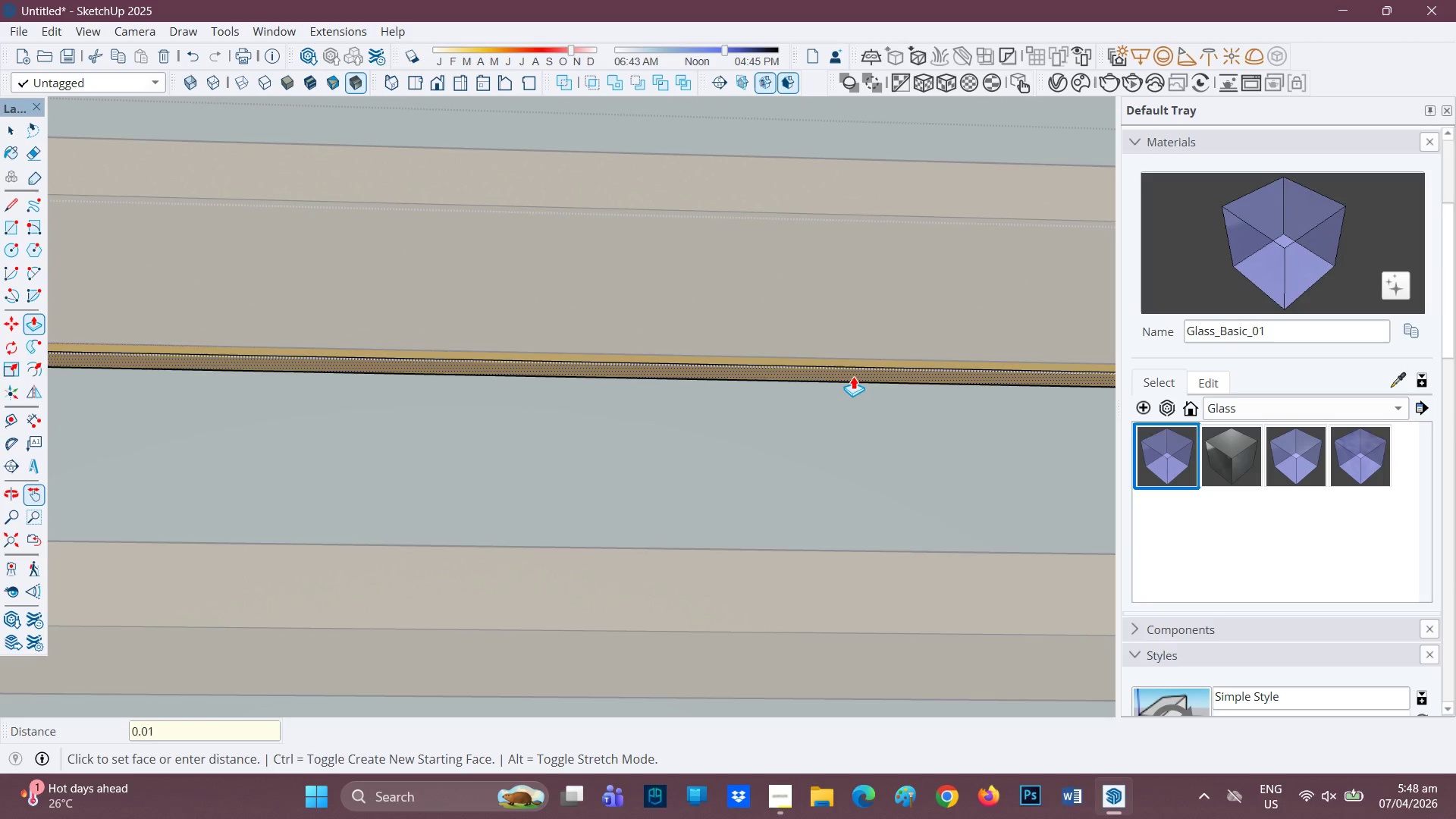 
key(Enter)
 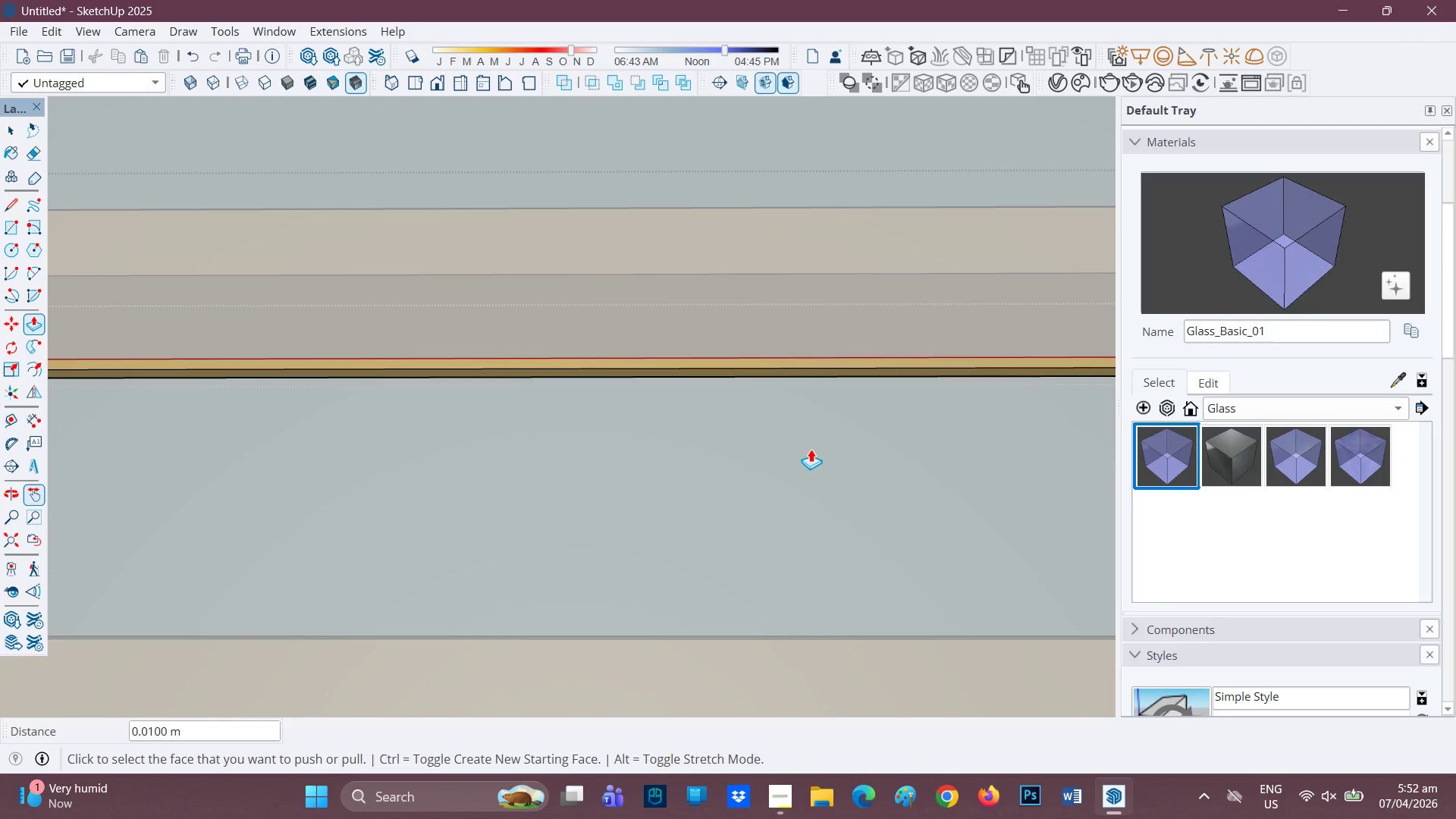 
wait(192.05)
 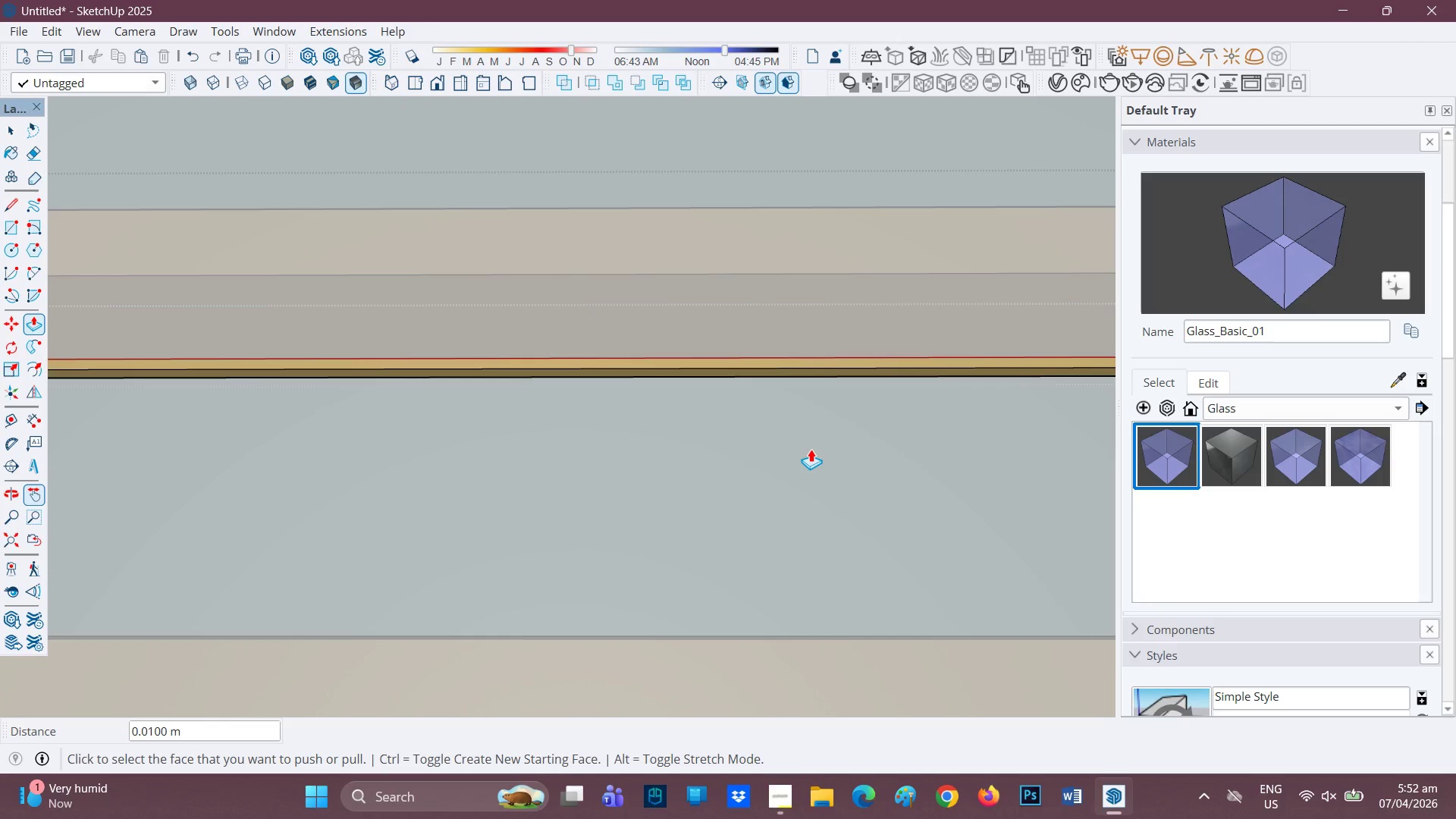 
left_click([1400, 407])
 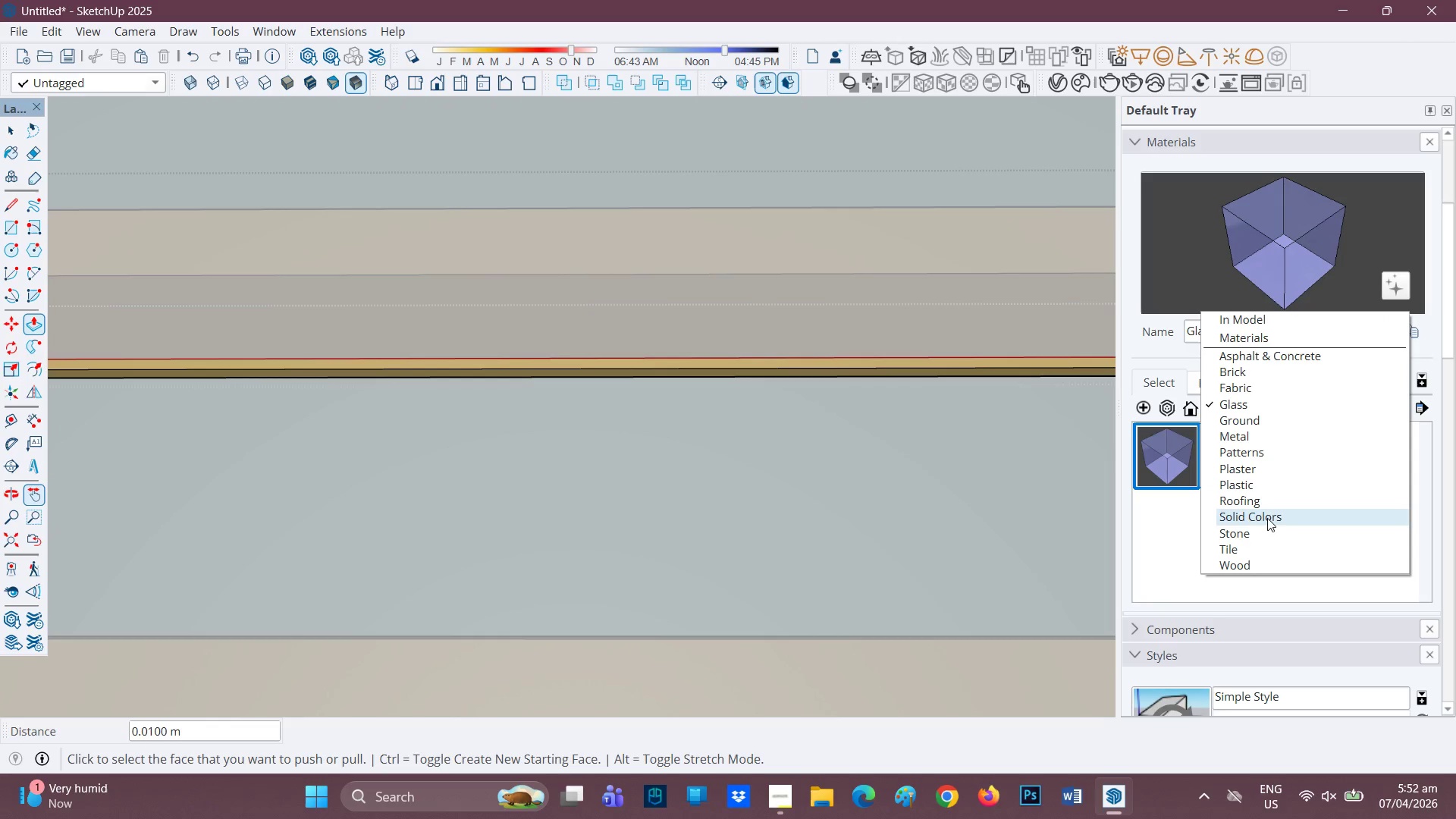 
left_click([1269, 515])
 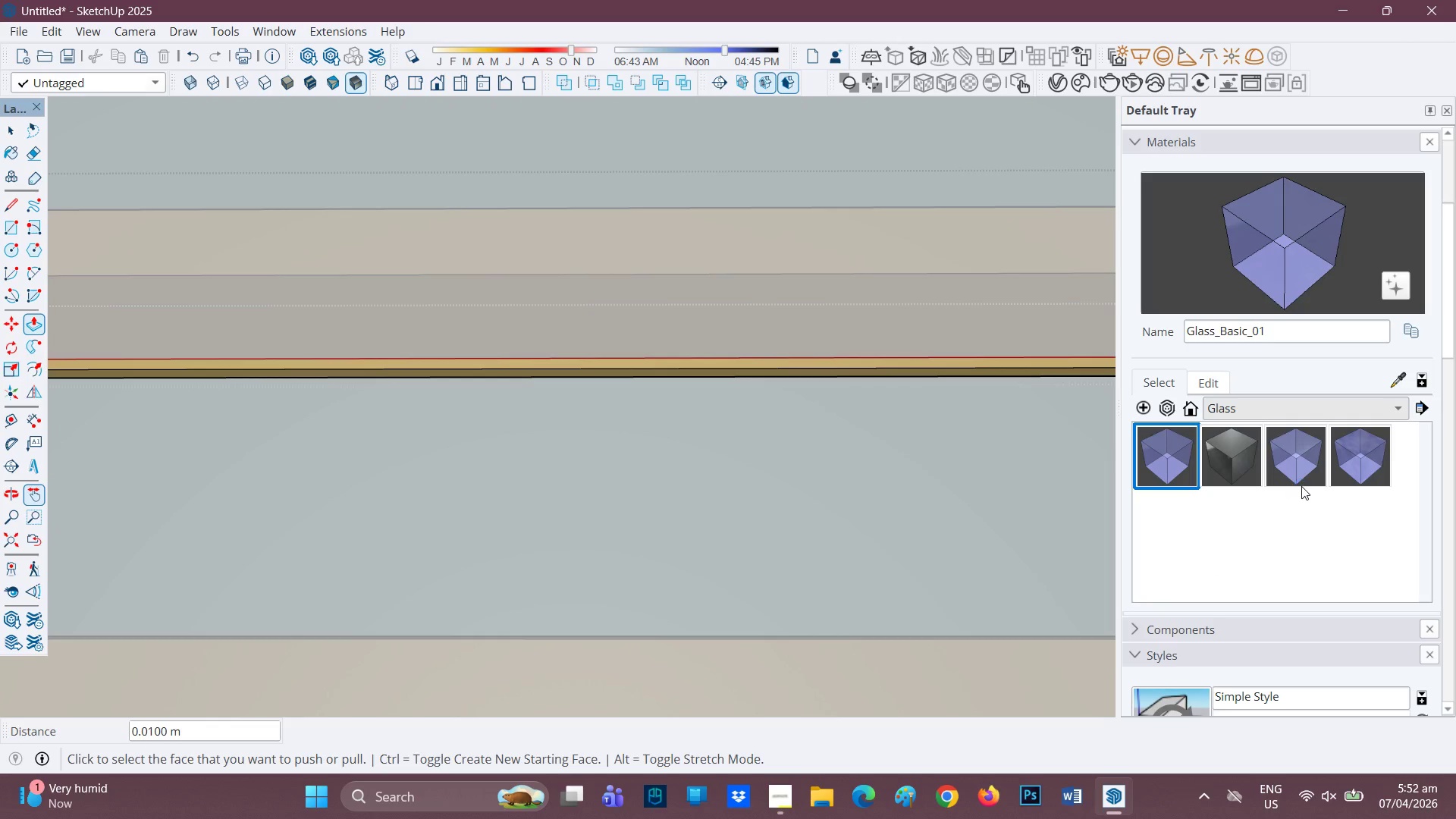 
scroll: coordinate [1294, 509], scroll_direction: down, amount: 5.0
 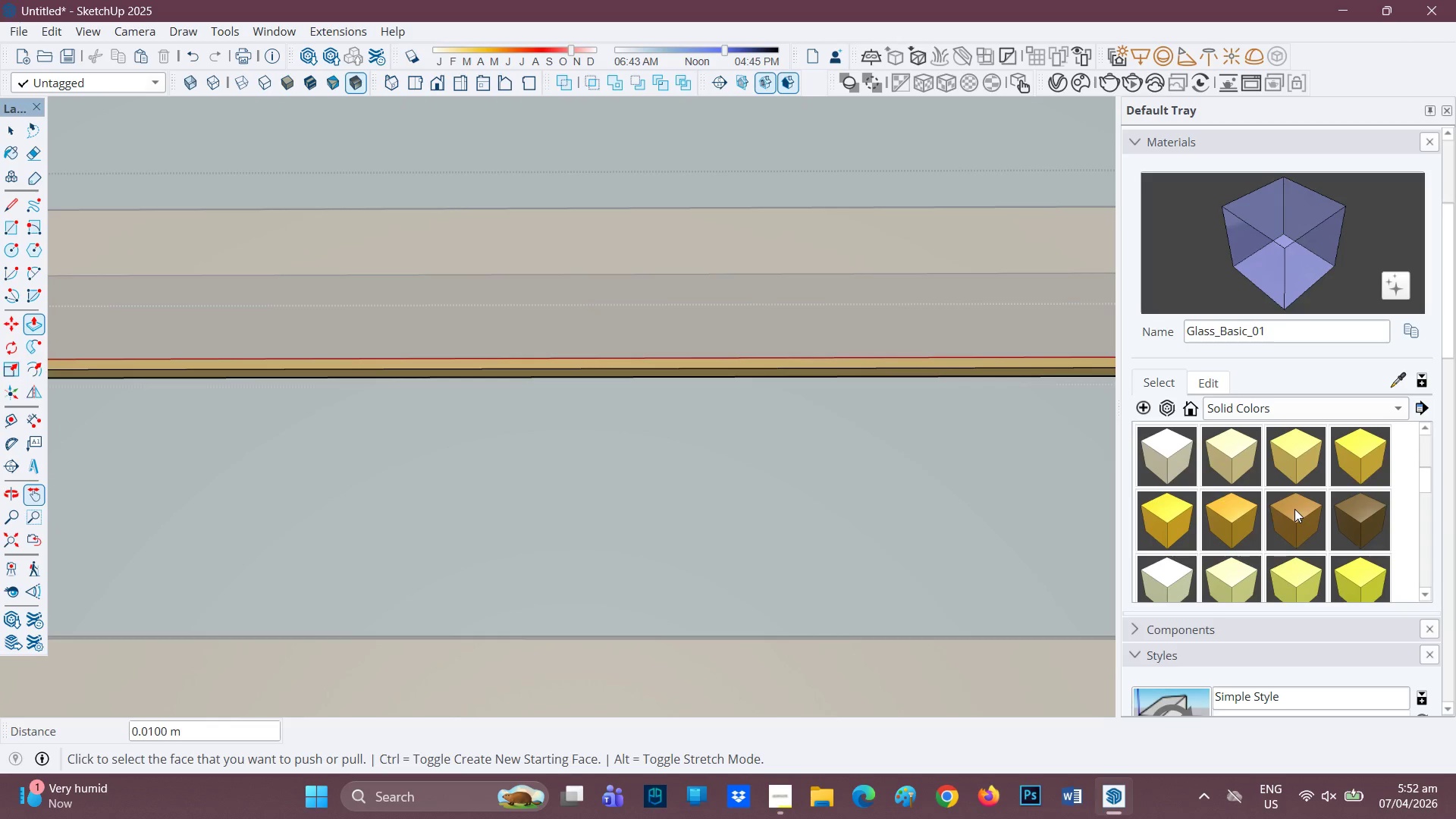 
left_click([1243, 454])
 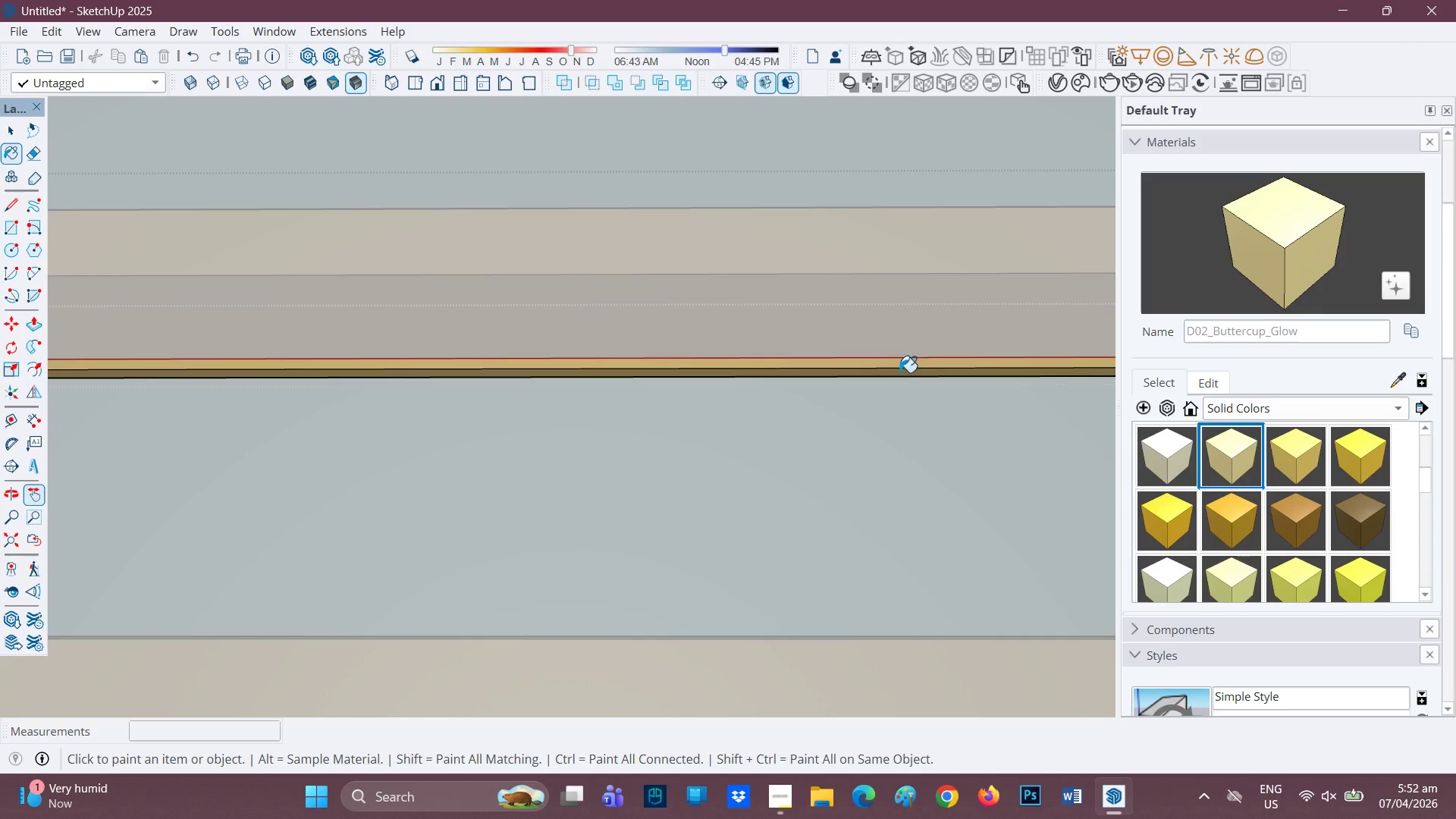 
left_click([909, 371])
 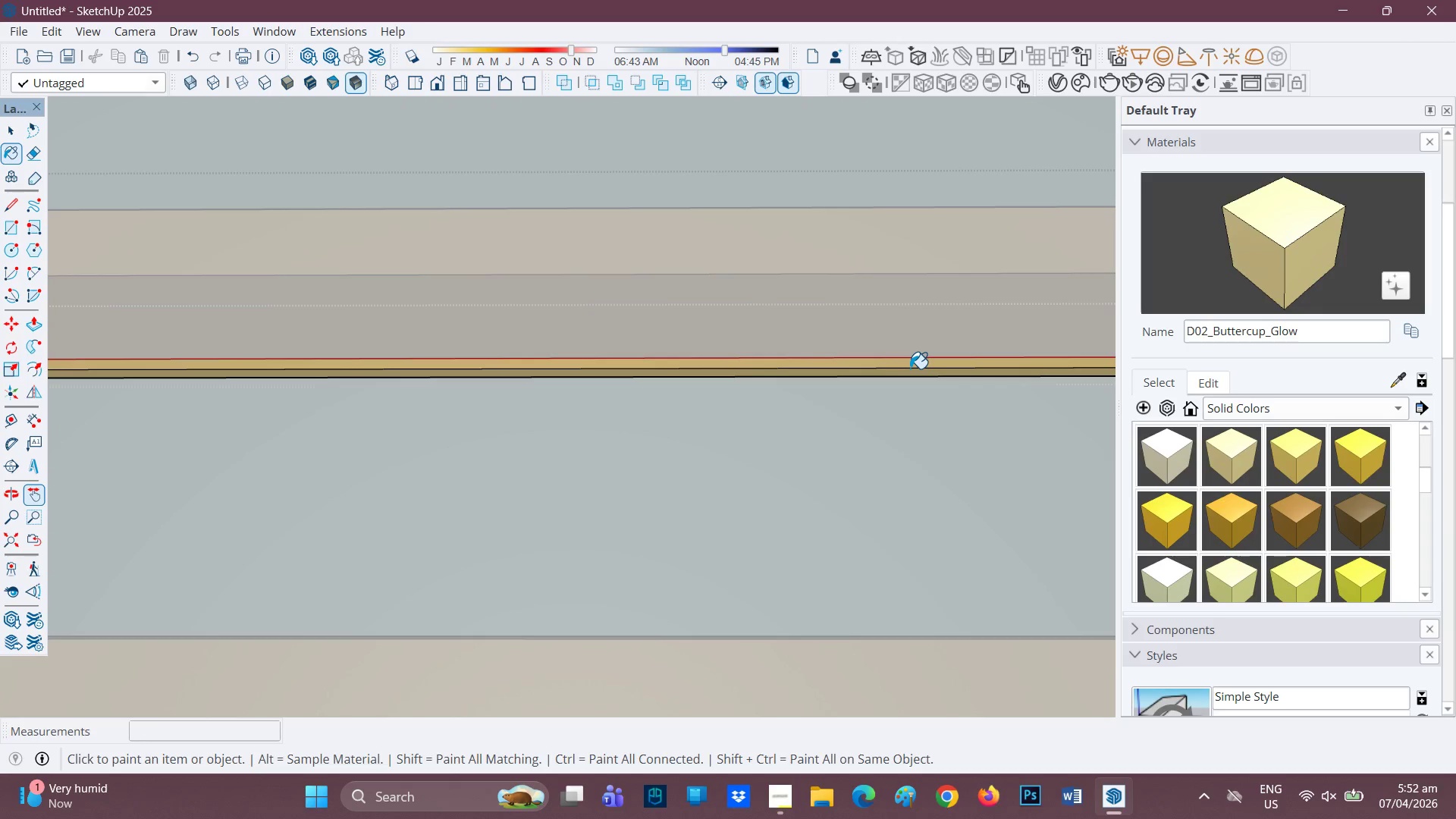 
left_click([910, 366])
 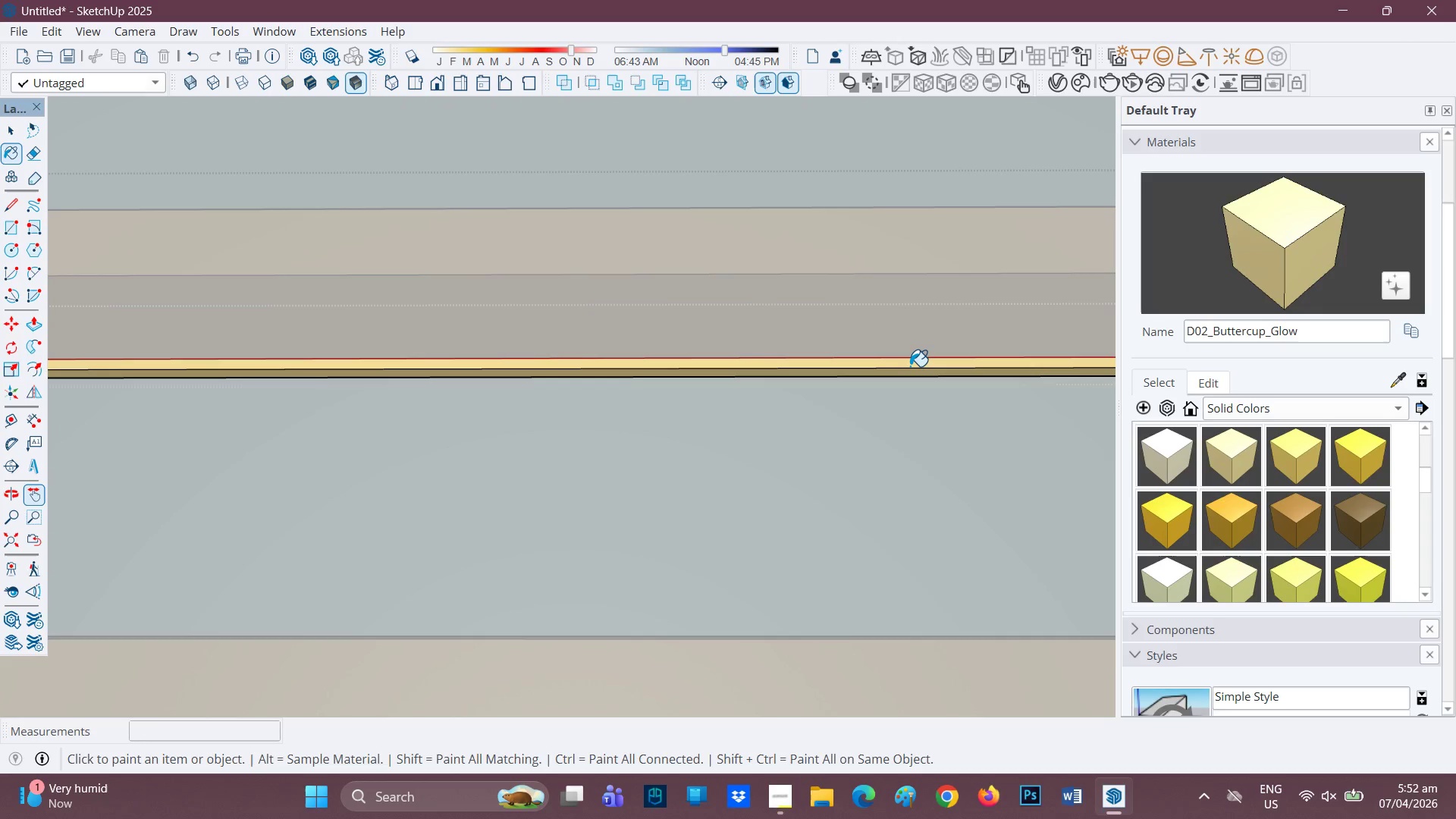 
scroll: coordinate [908, 369], scroll_direction: down, amount: 2.0
 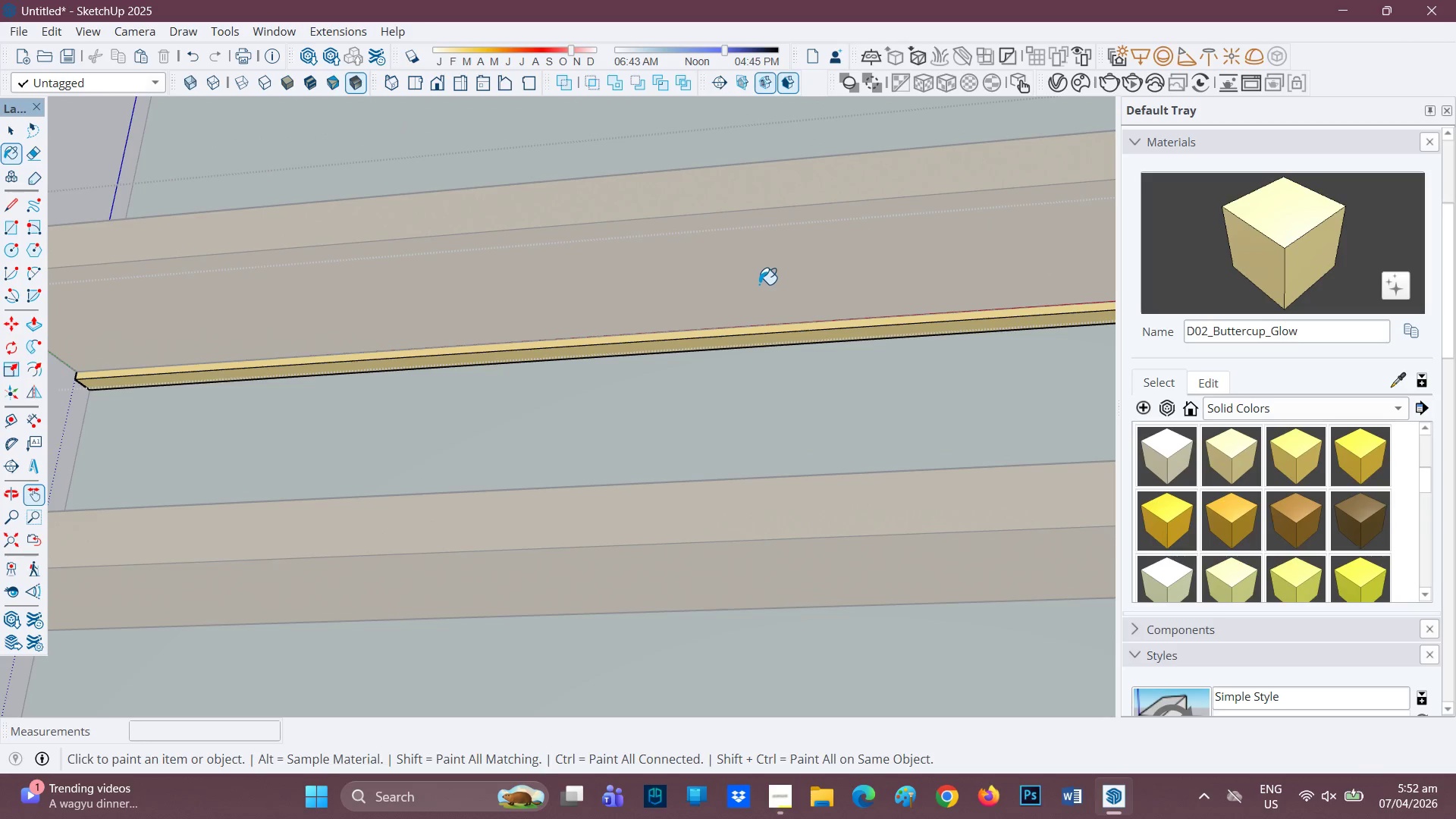 
key(Space)
 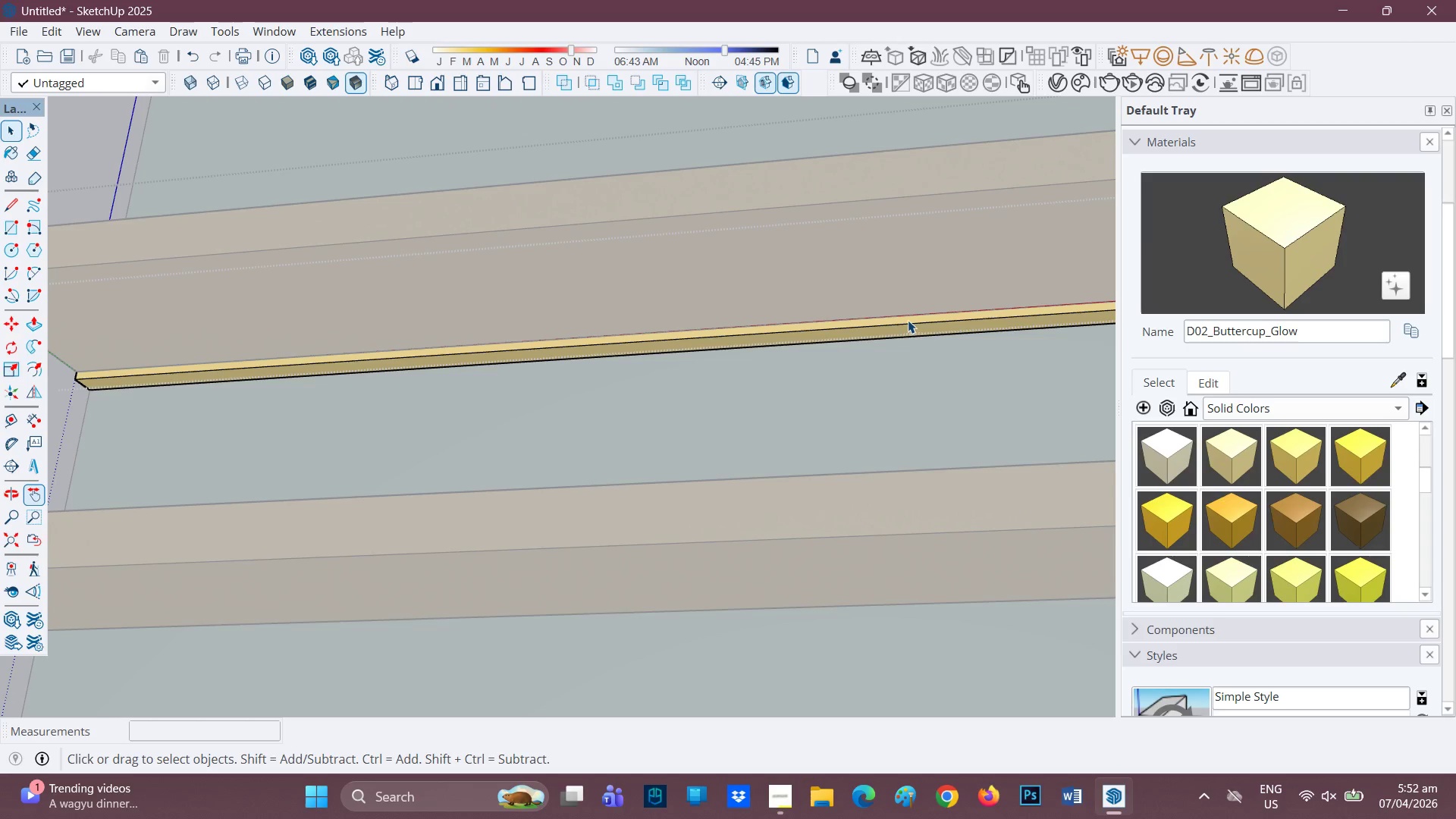 
left_click([912, 293])
 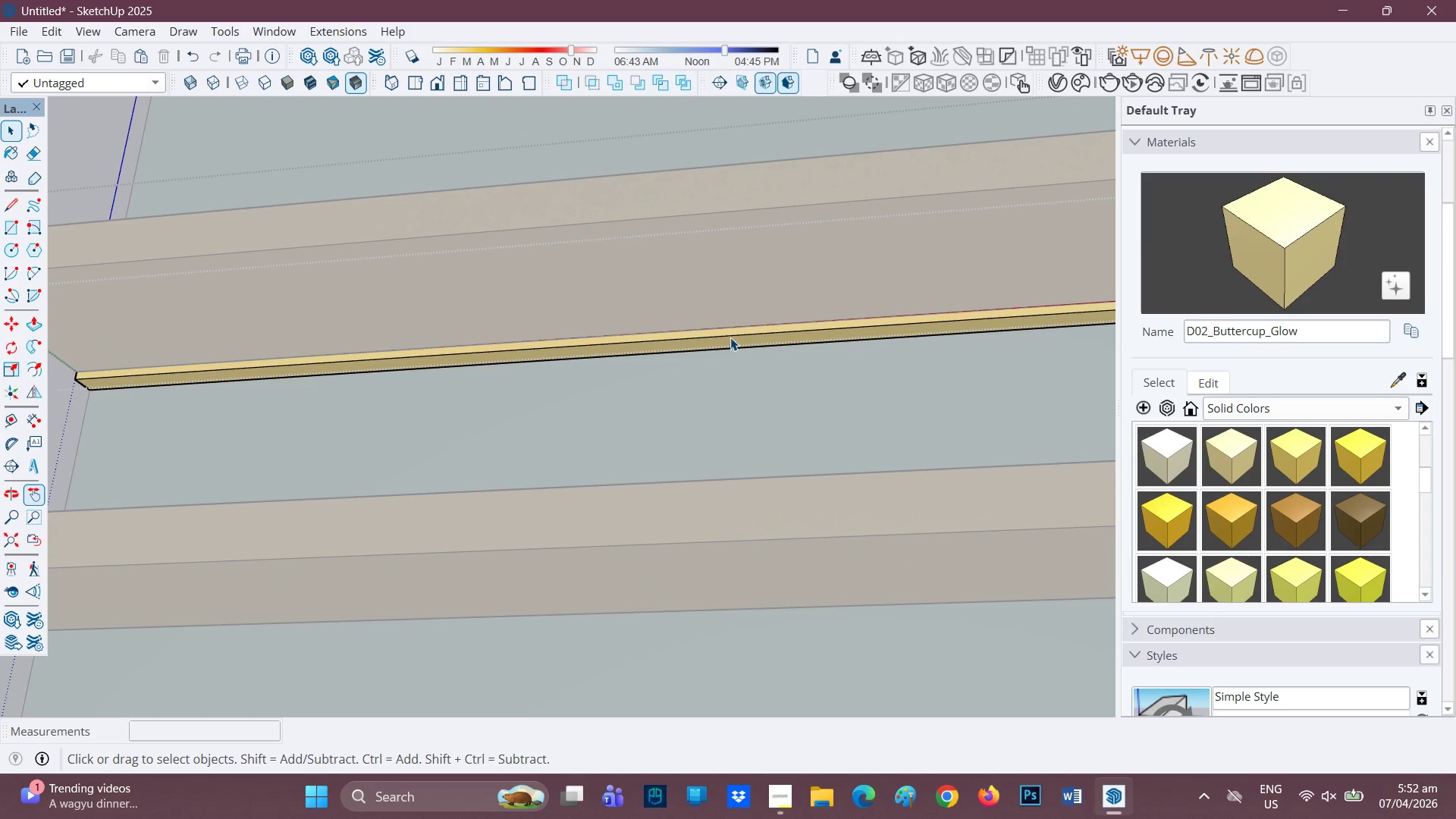 
left_click([730, 337])
 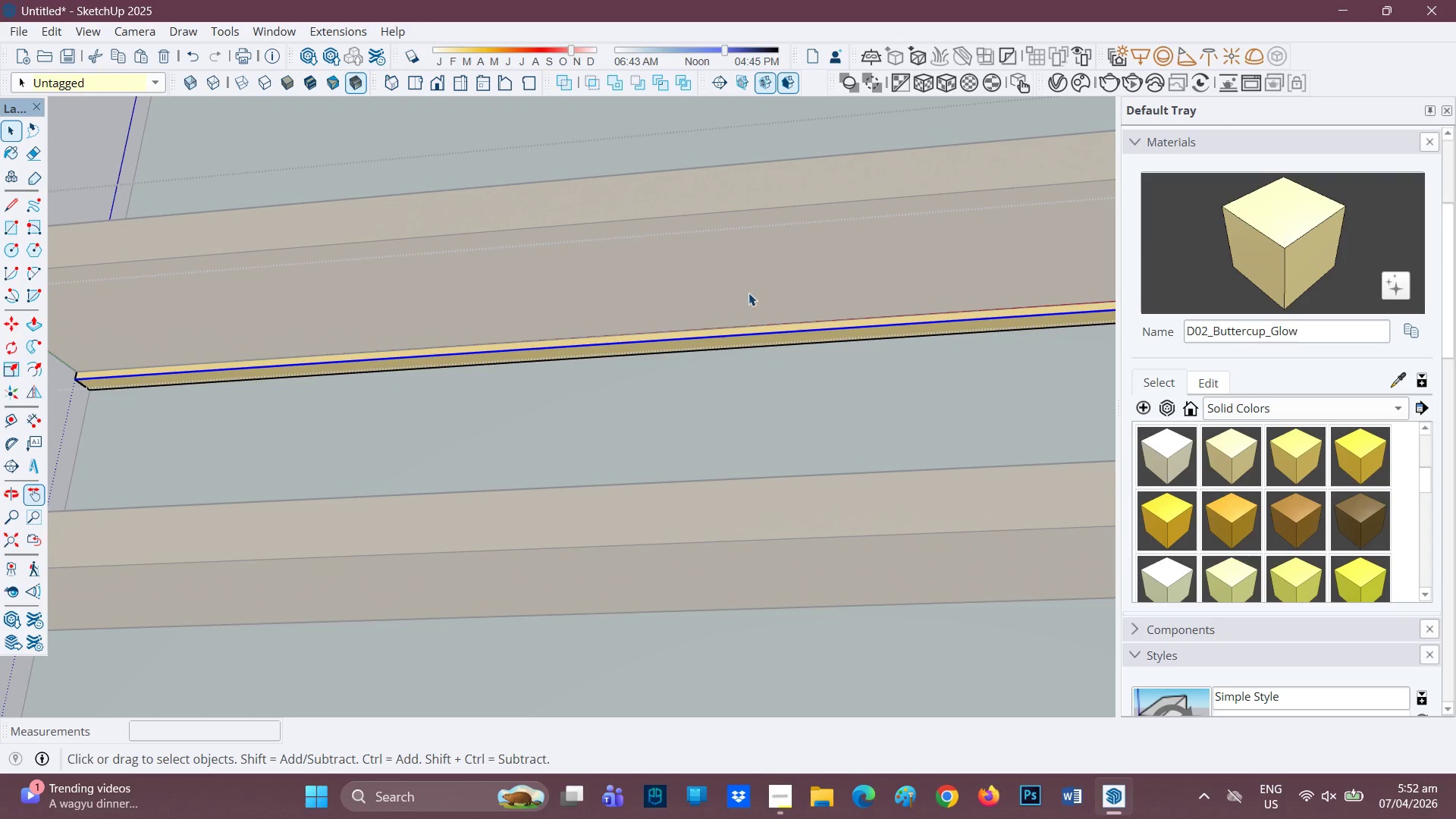 
left_click([757, 278])
 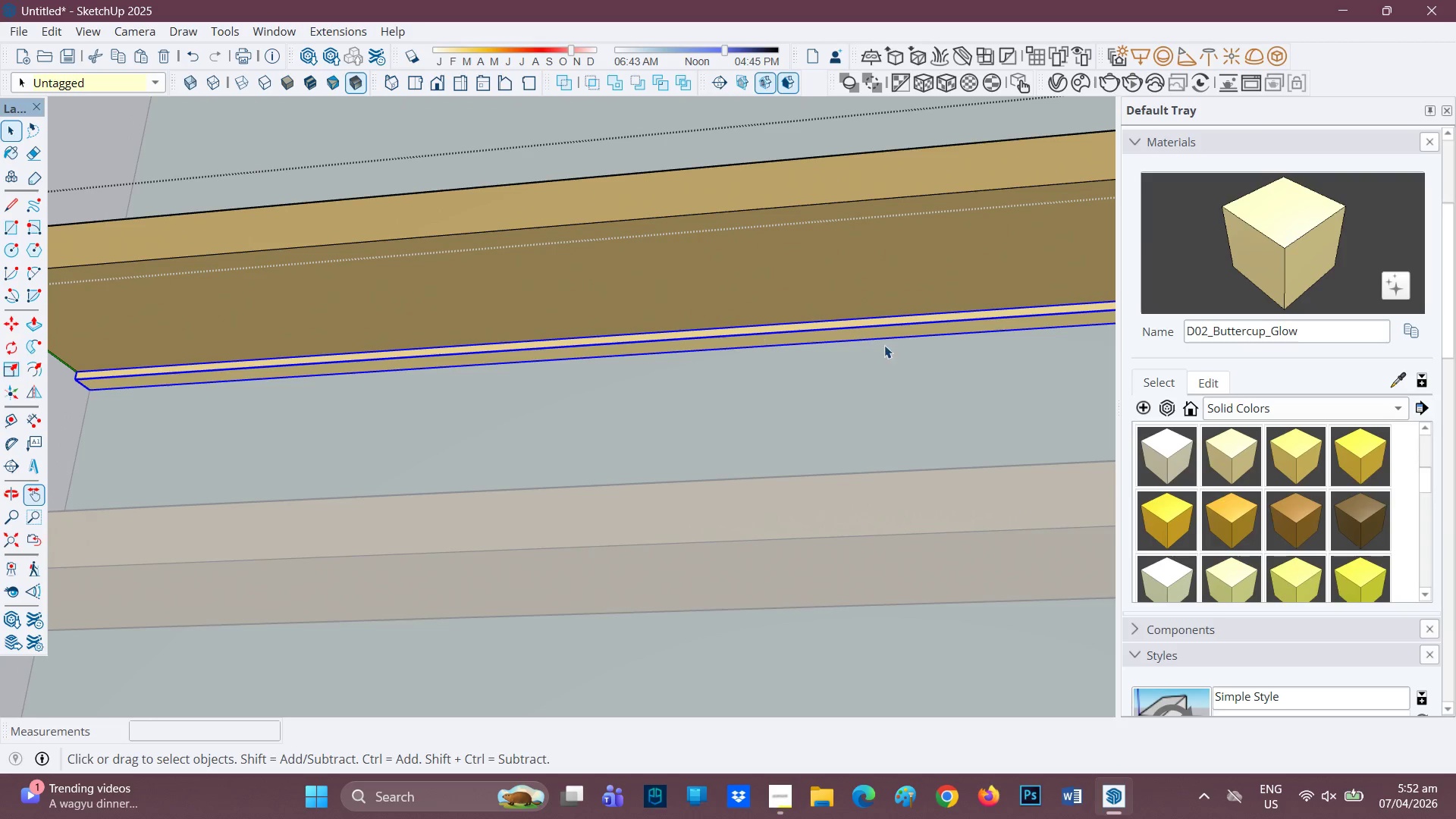 
left_click_drag(start_coordinate=[1283, 262], to_coordinate=[1278, 262])
 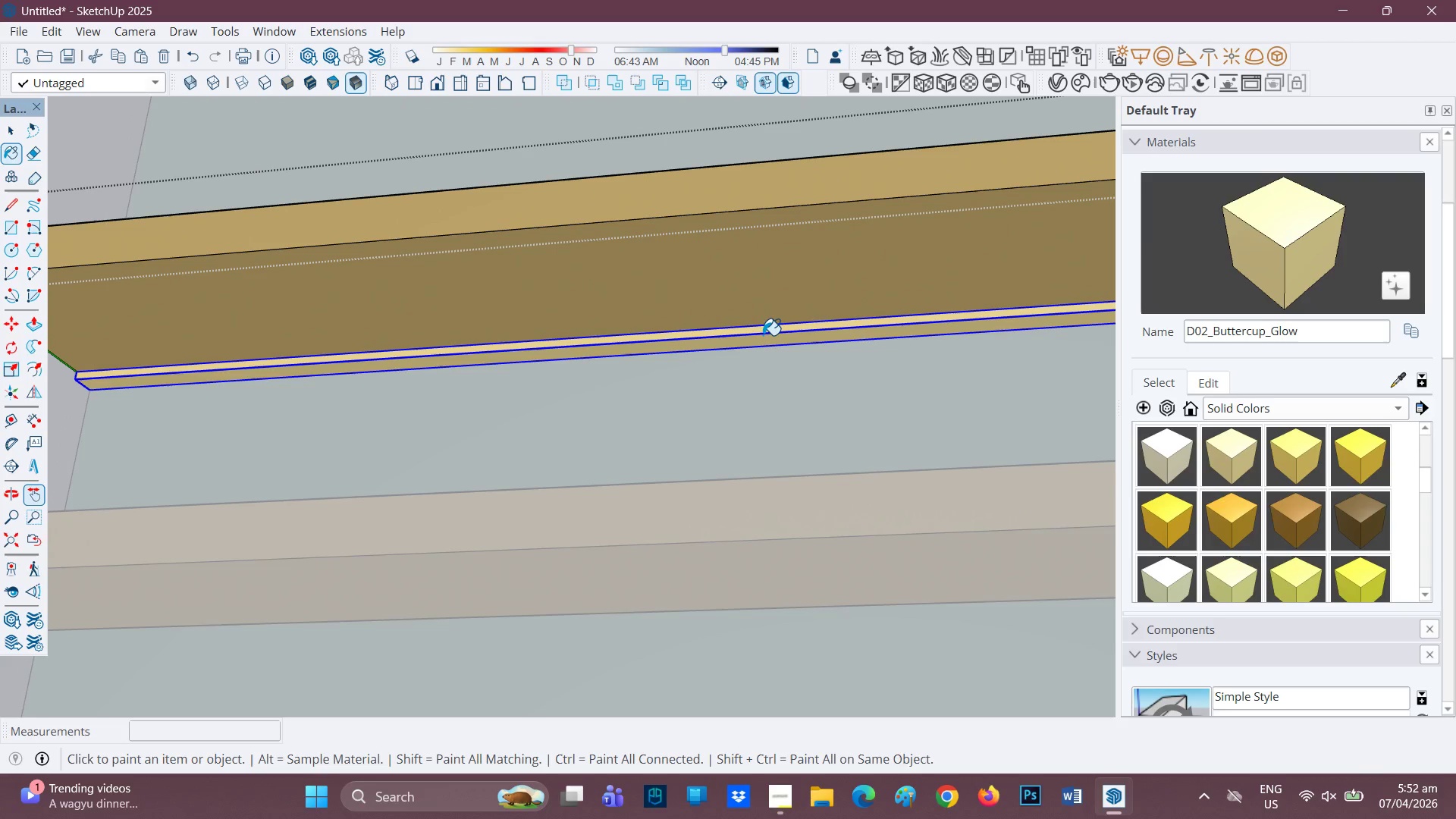 
left_click([767, 336])
 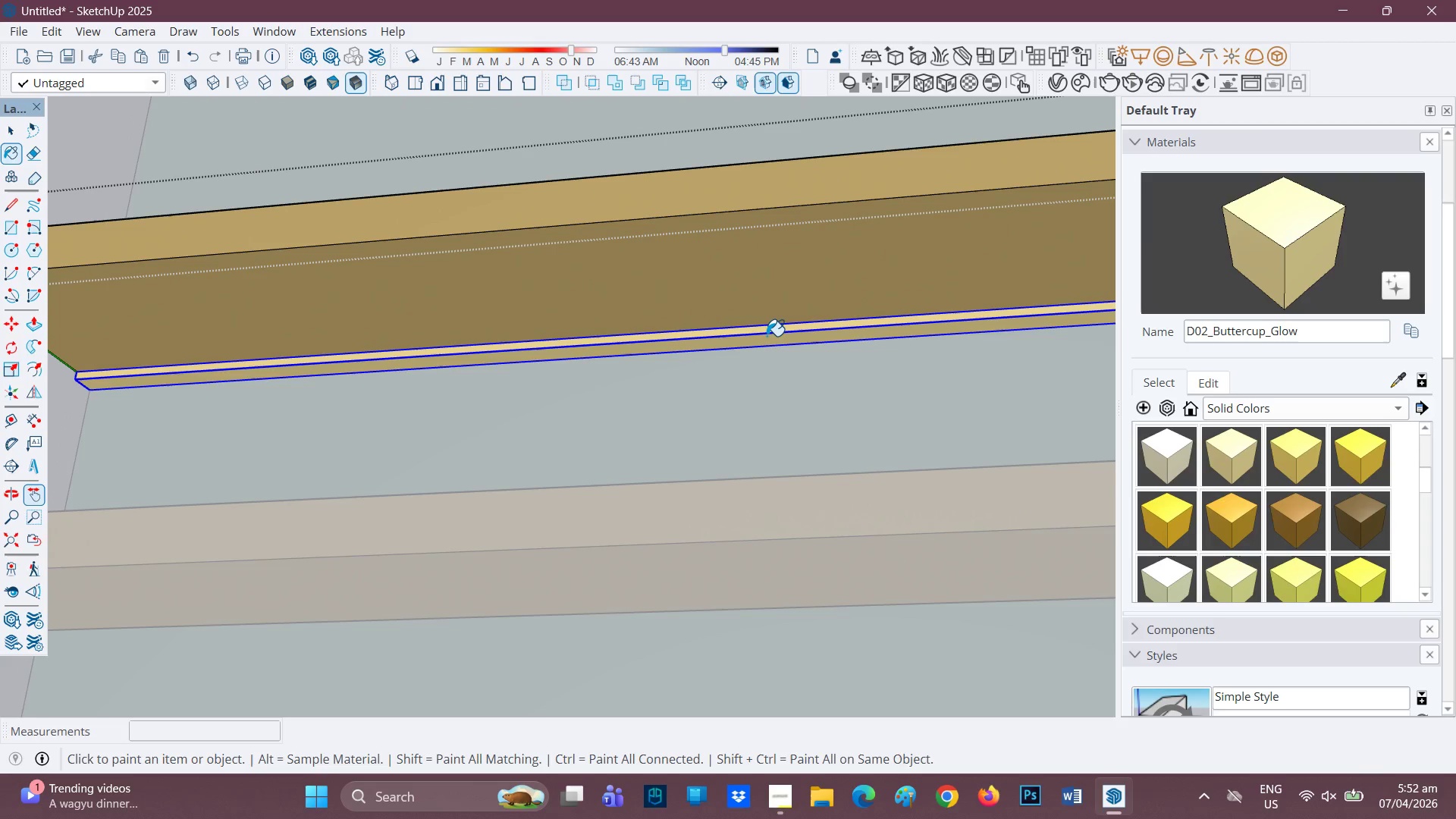 
key(Space)
 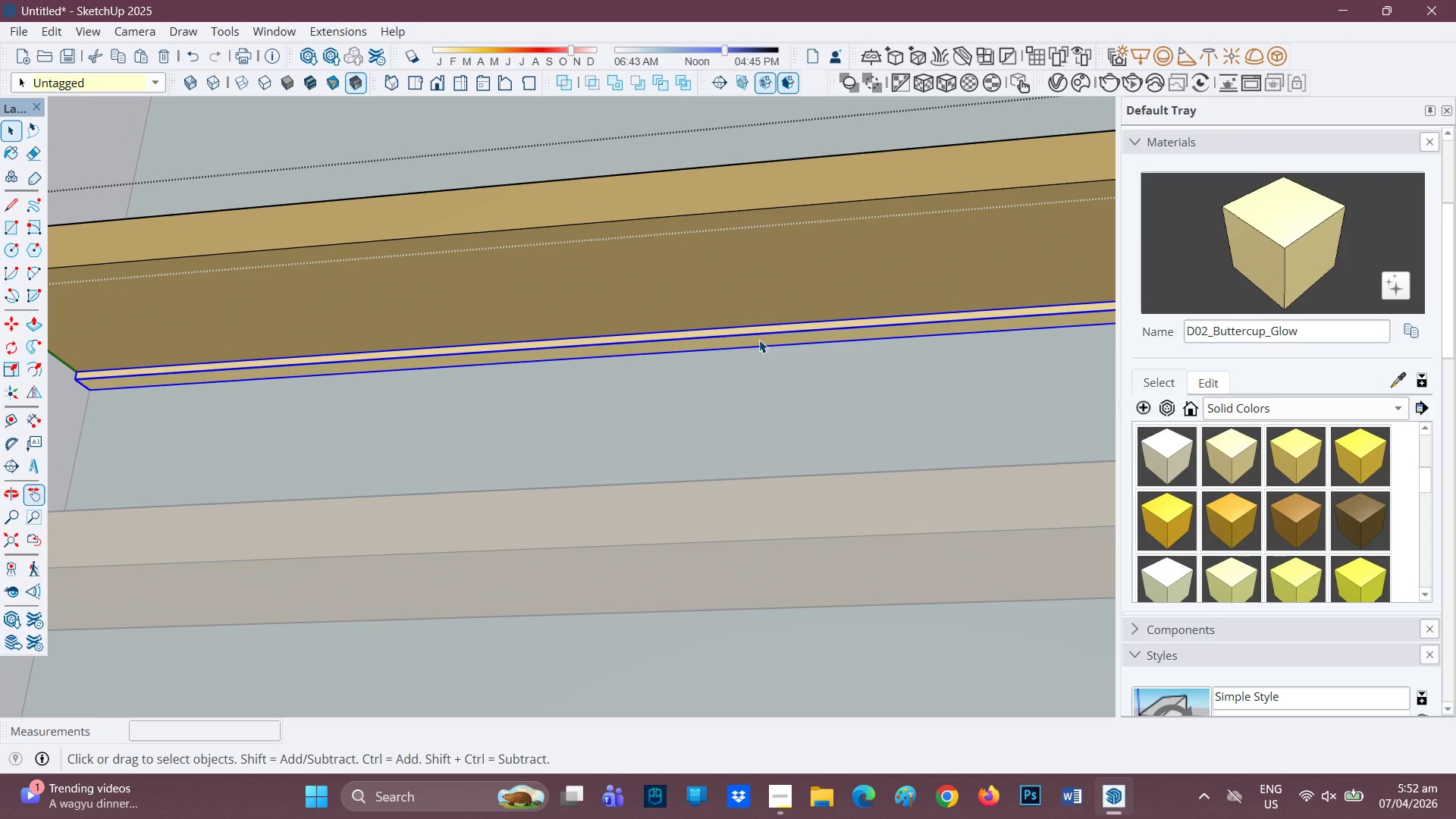 
double_click([759, 340])
 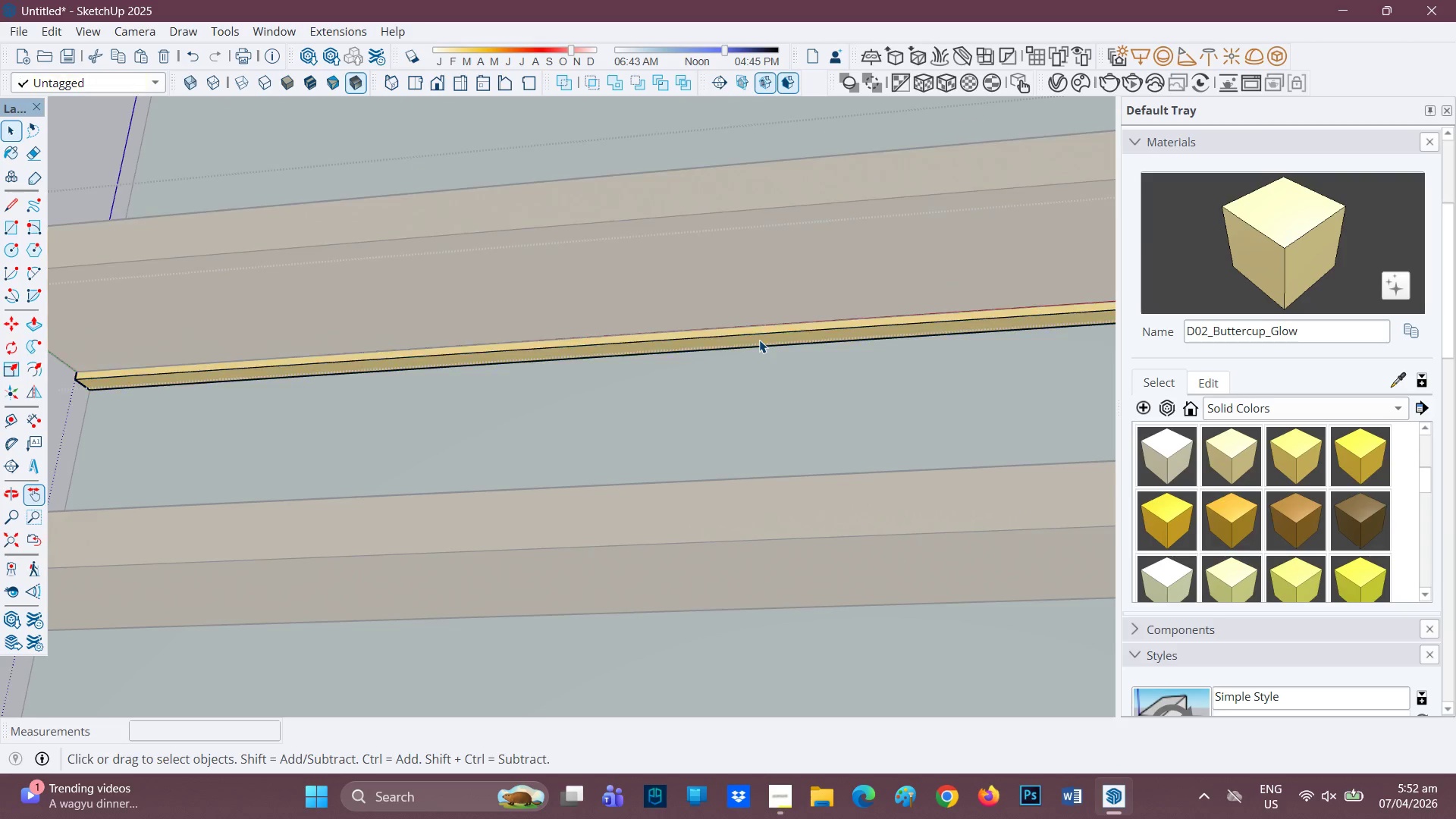 
triple_click([759, 340])
 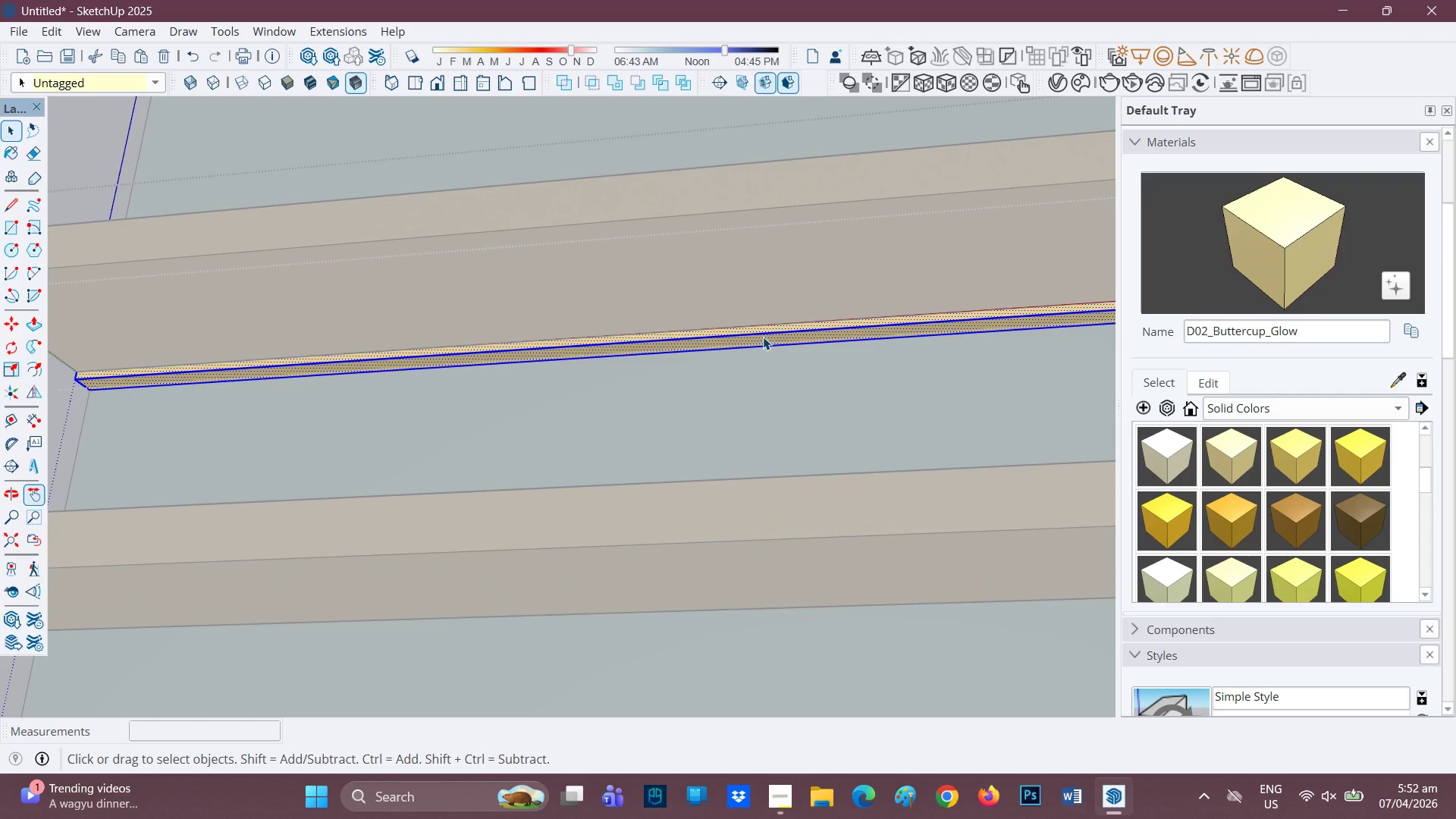 
double_click([763, 337])
 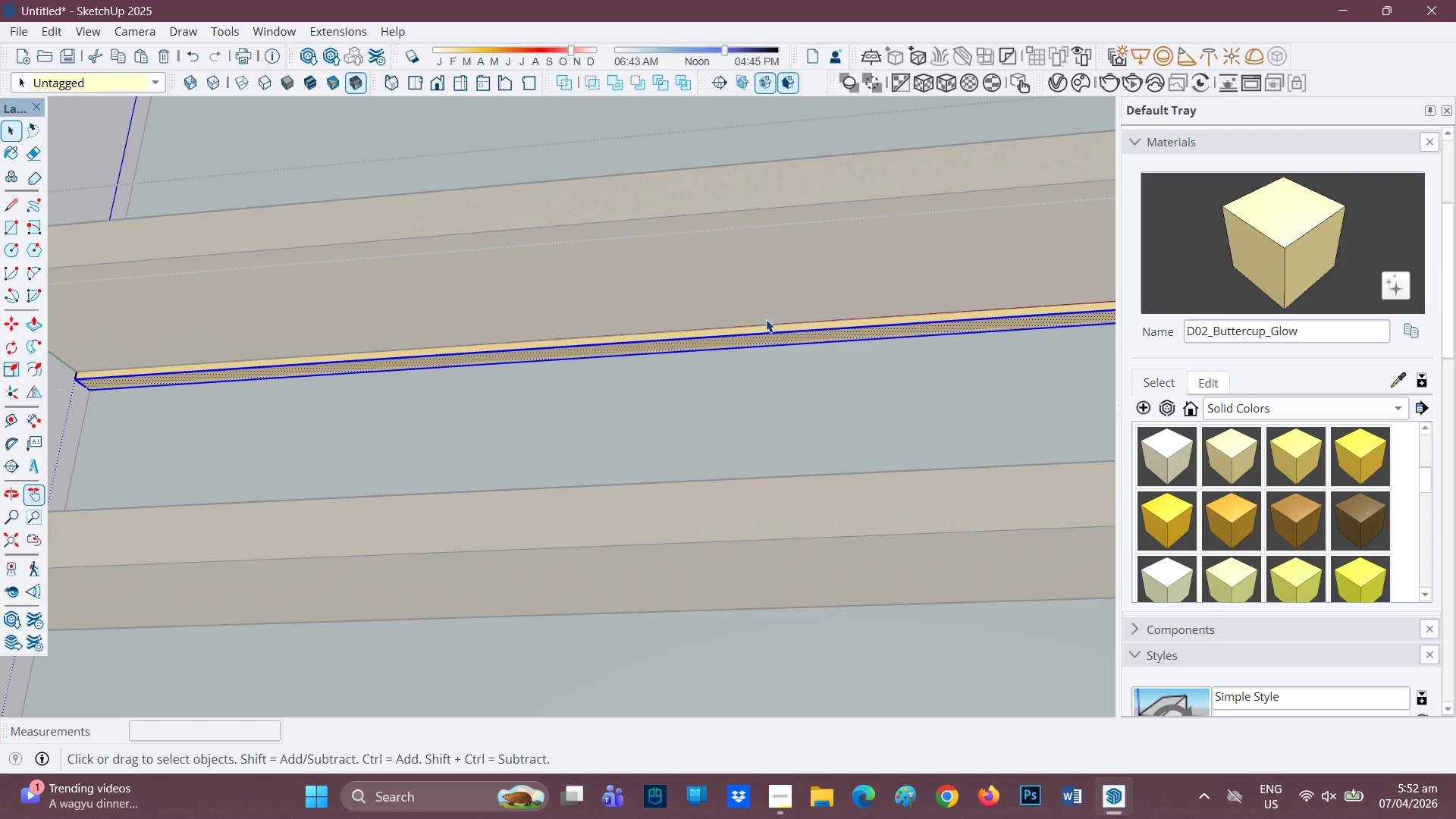 
left_click([771, 303])
 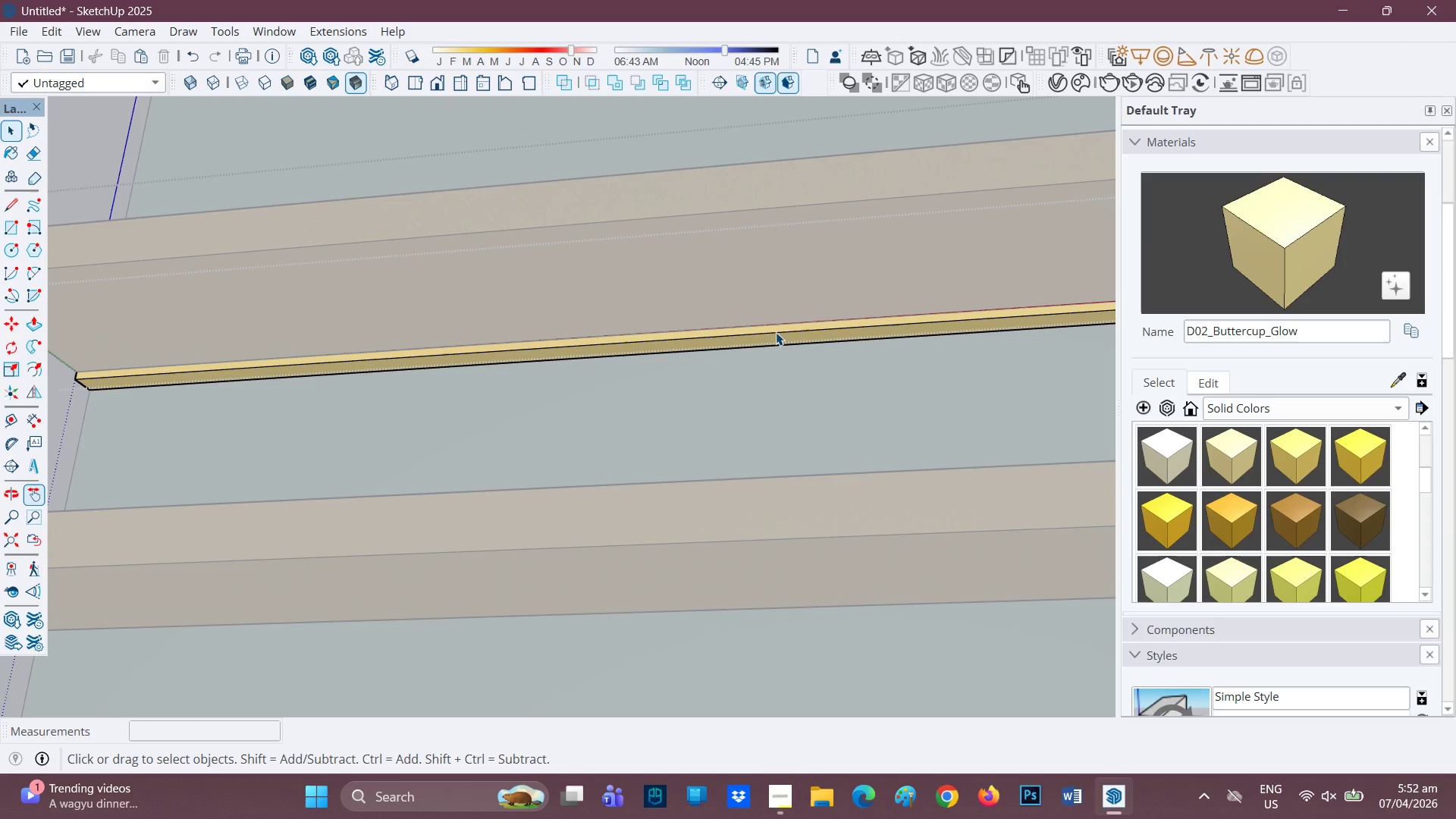 
double_click([776, 332])
 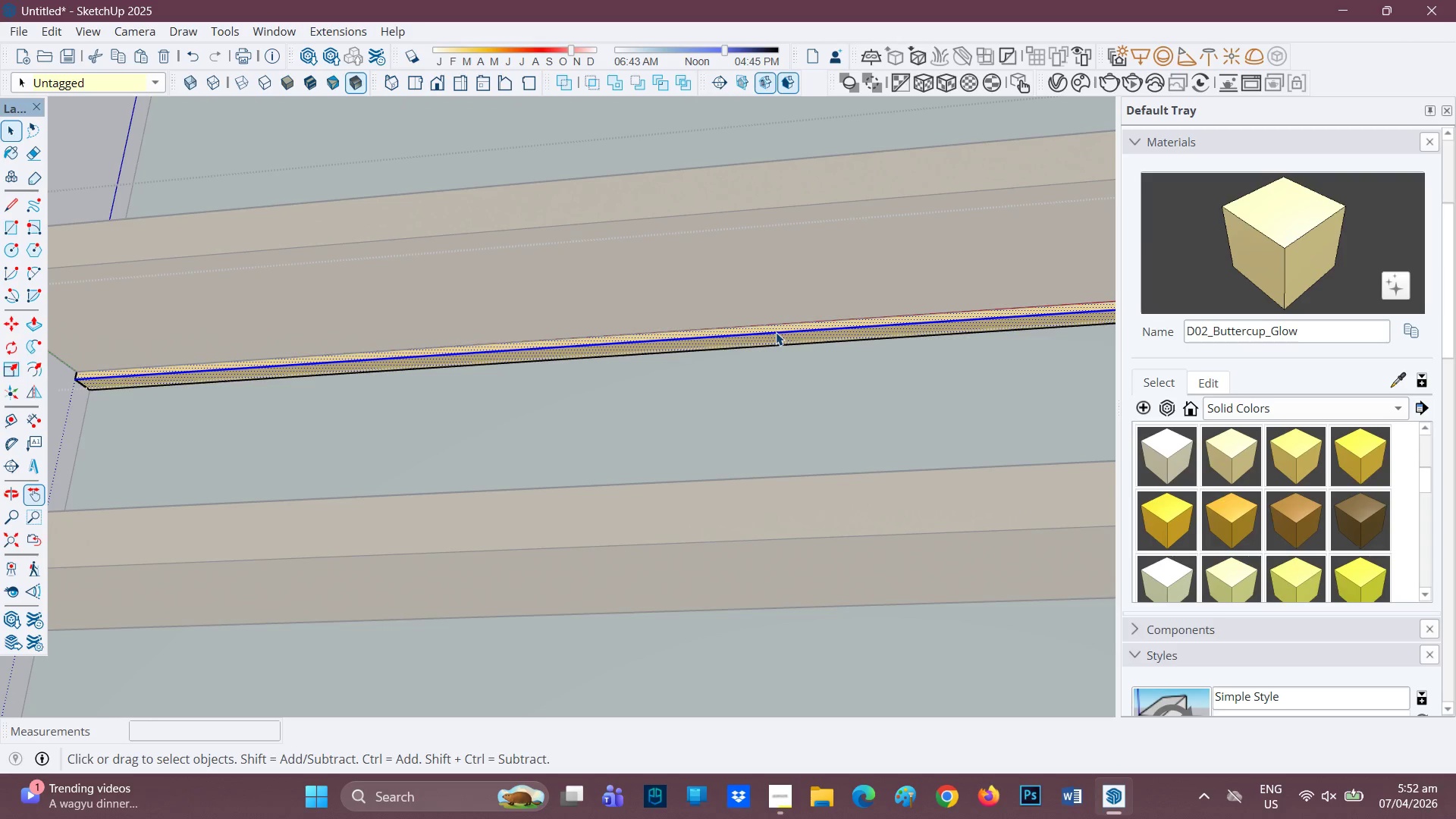 
left_click([763, 287])
 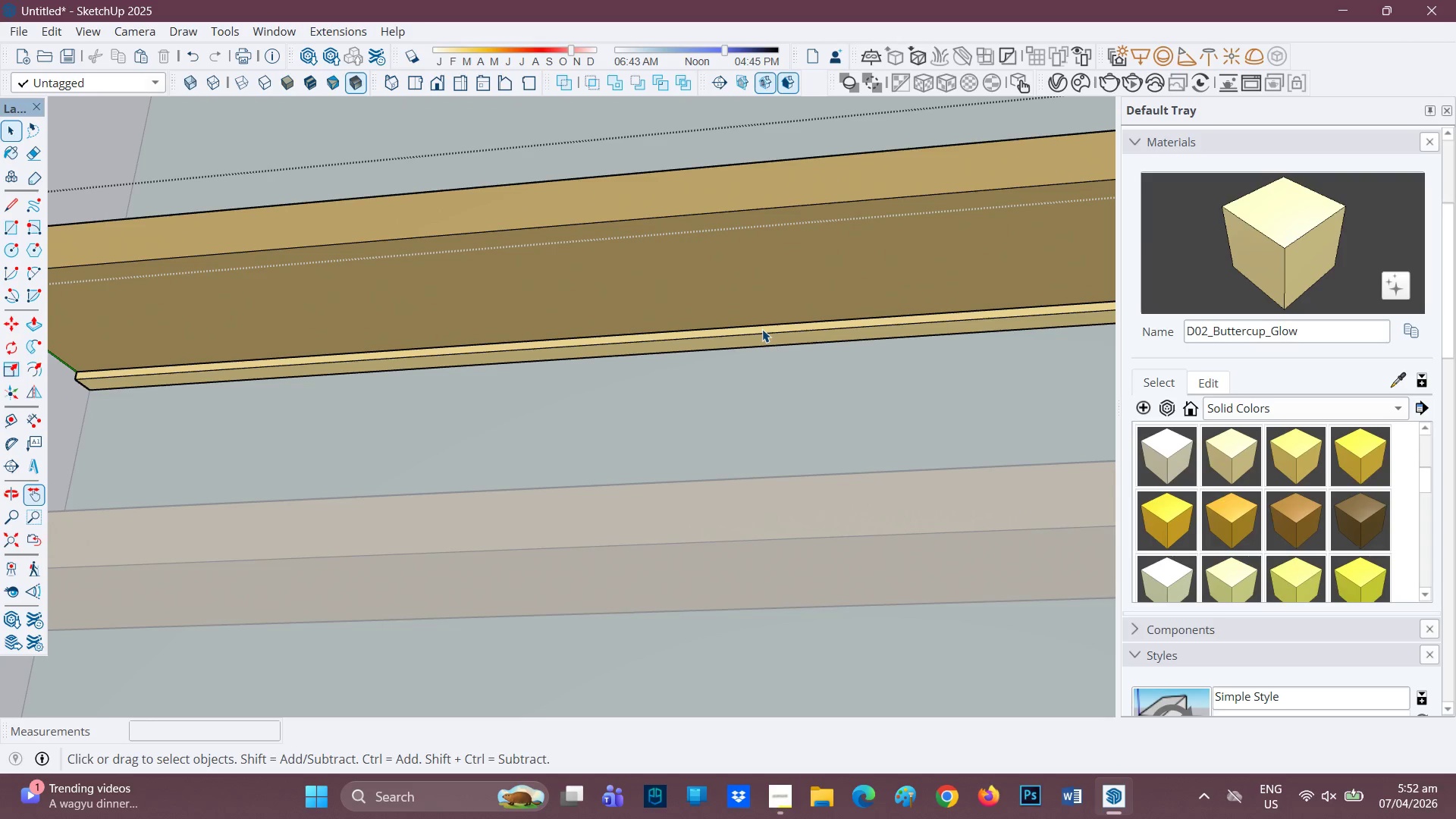 
left_click([762, 332])
 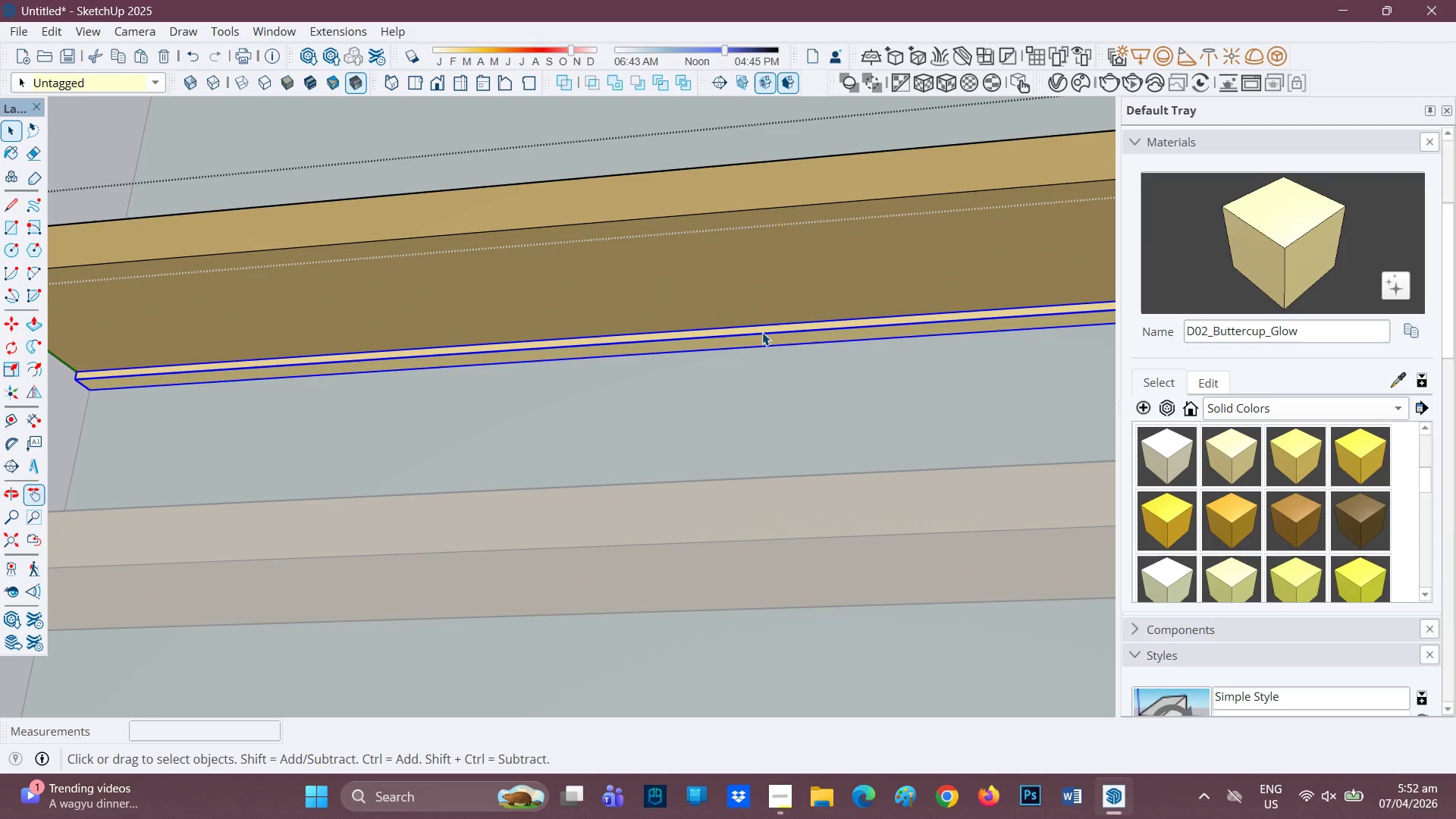 
right_click([762, 332])
 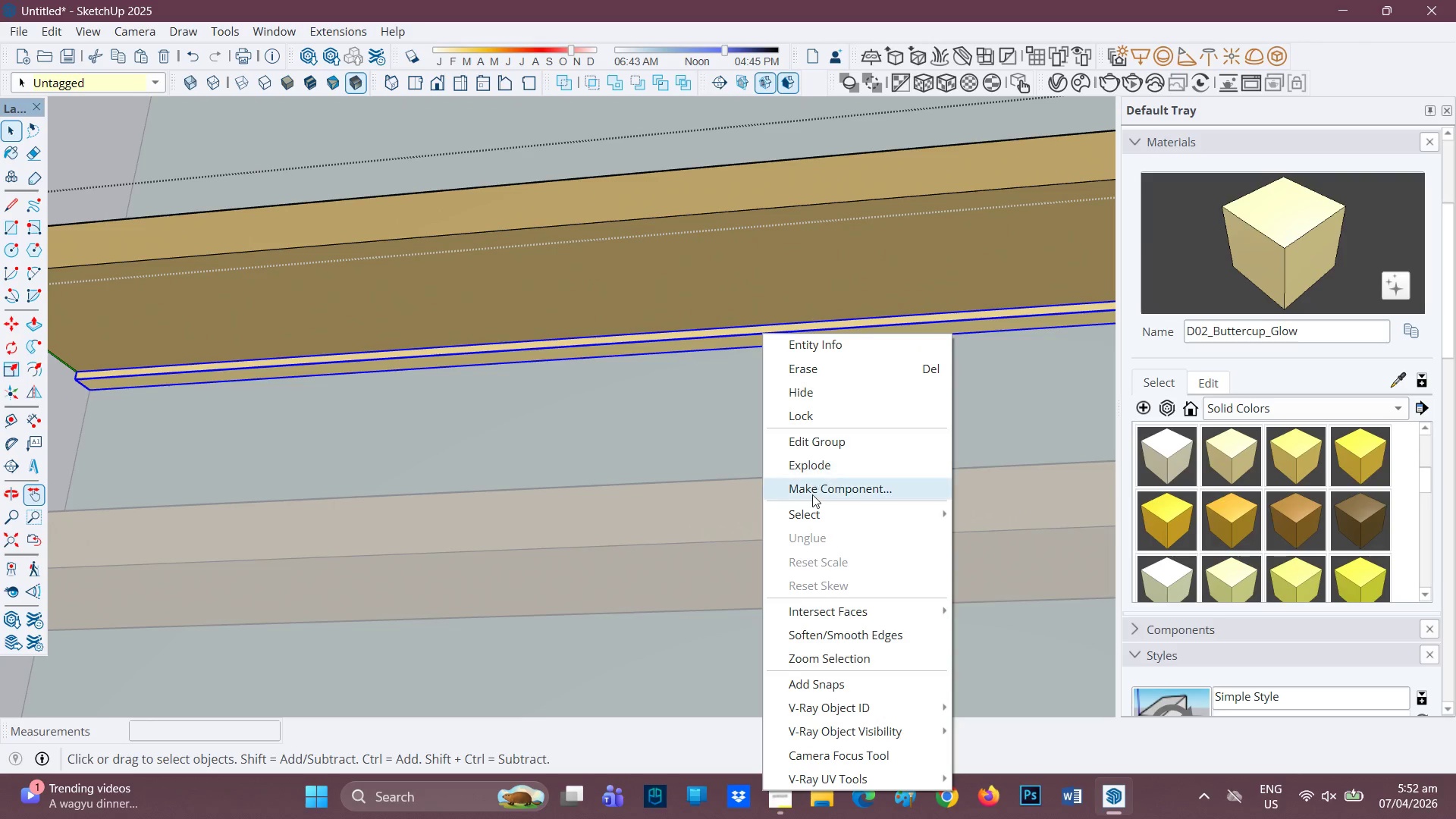 
left_click([813, 491])
 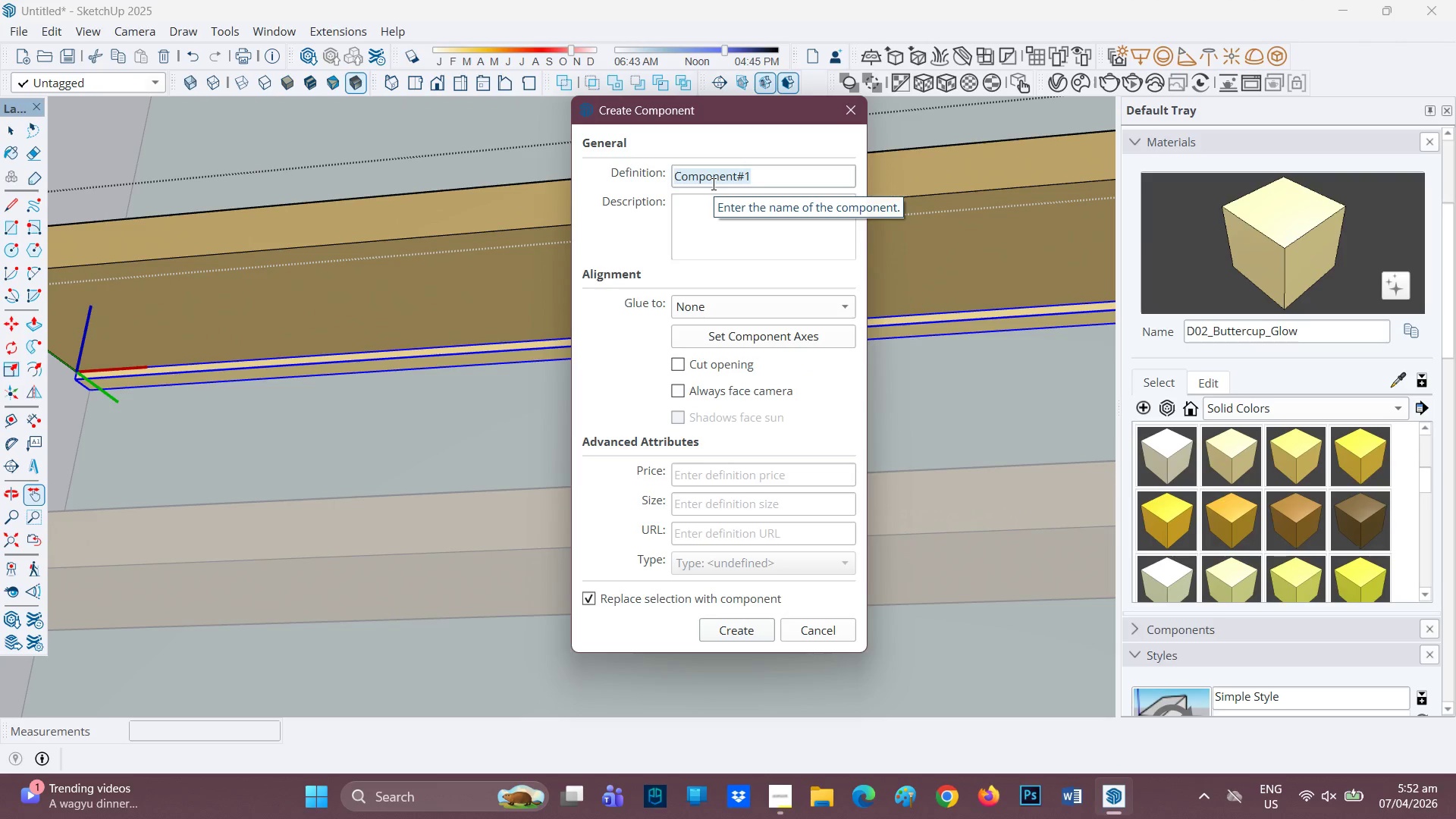 
type(LED LIGHT)
 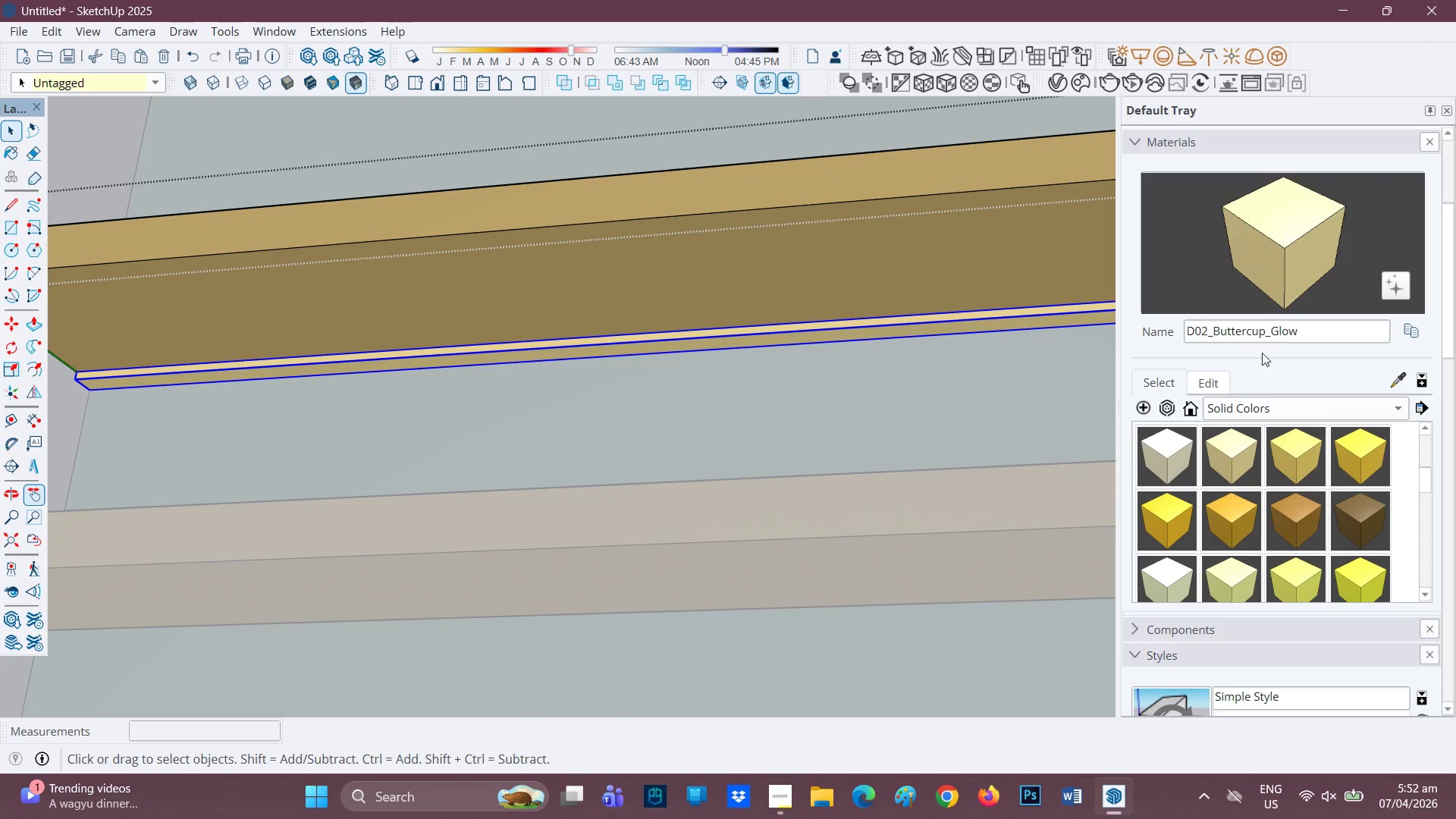 
left_click([1310, 333])
 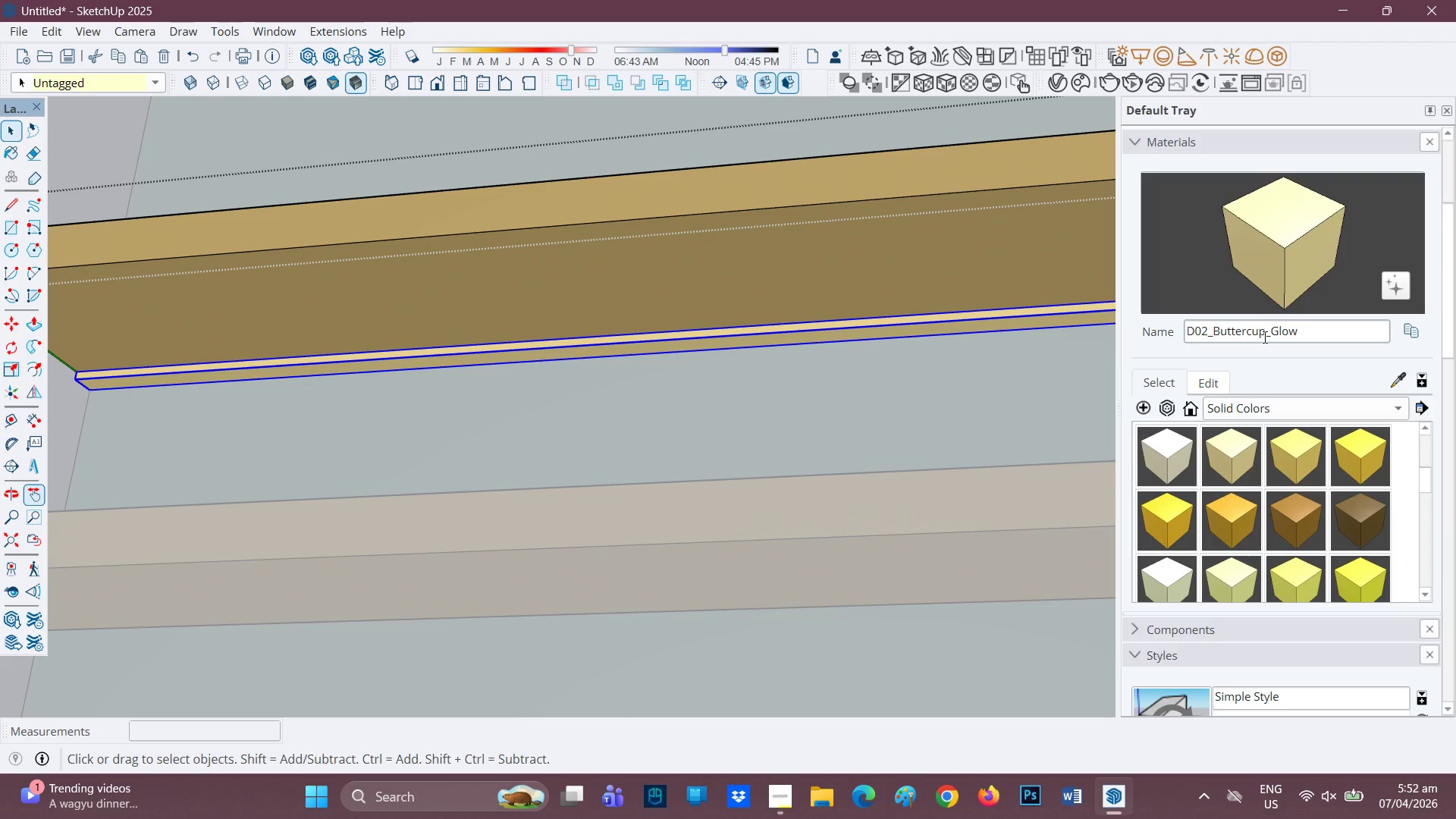 
left_click_drag(start_coordinate=[1263, 337], to_coordinate=[1218, 339])
 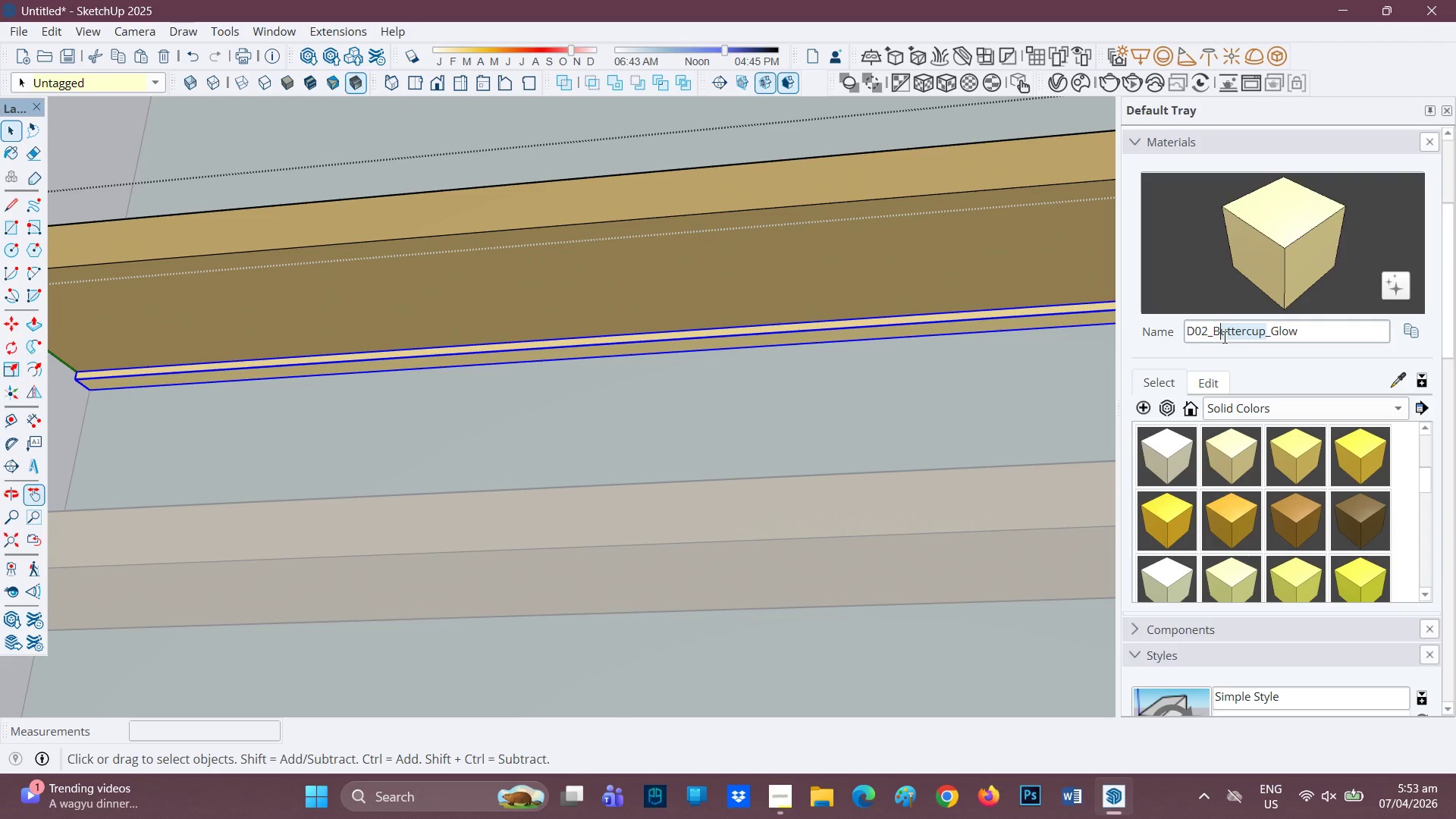 
key(Backspace)
key(Backspace)
type(LED)
 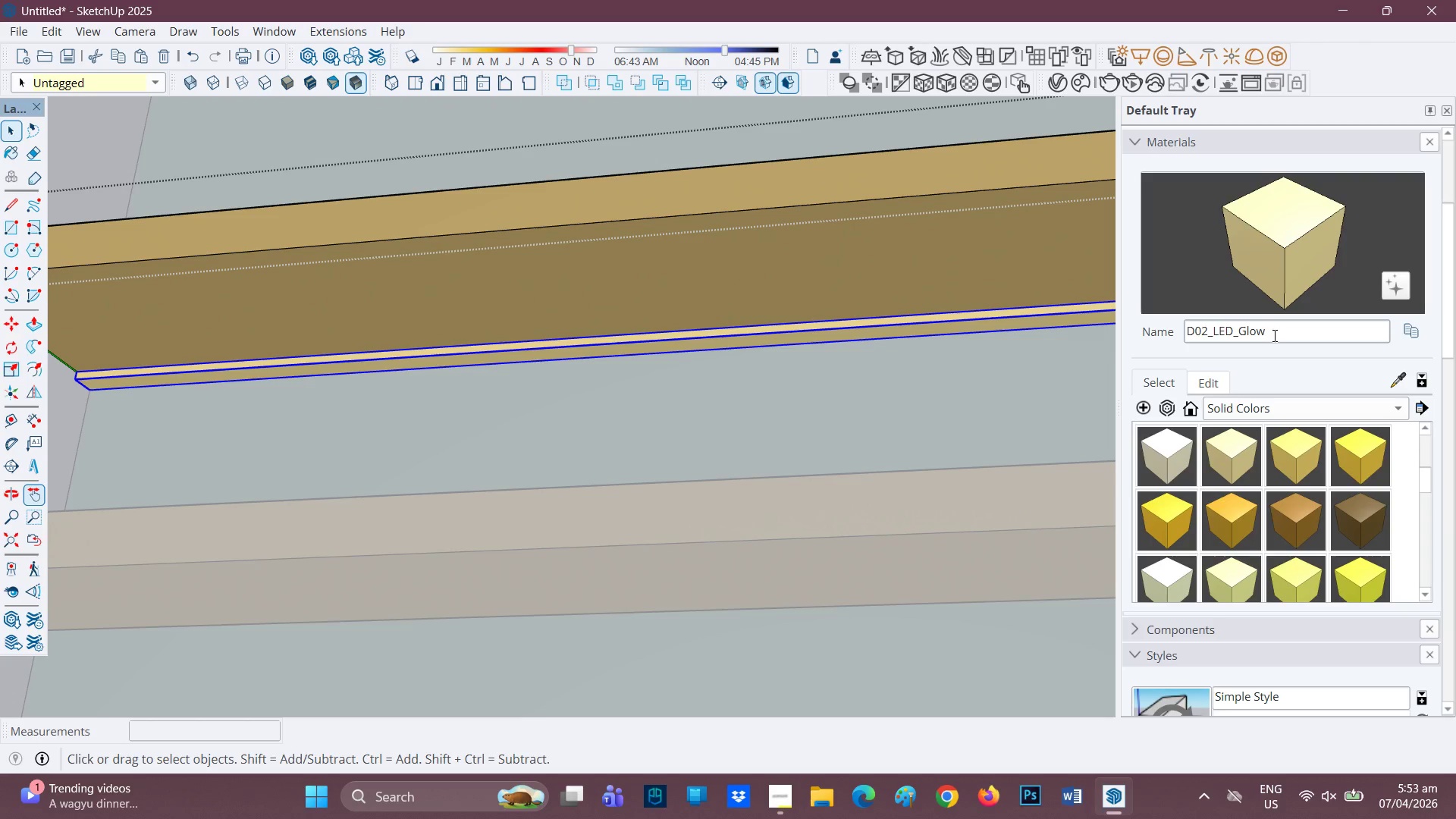 
type( LIGHT)
 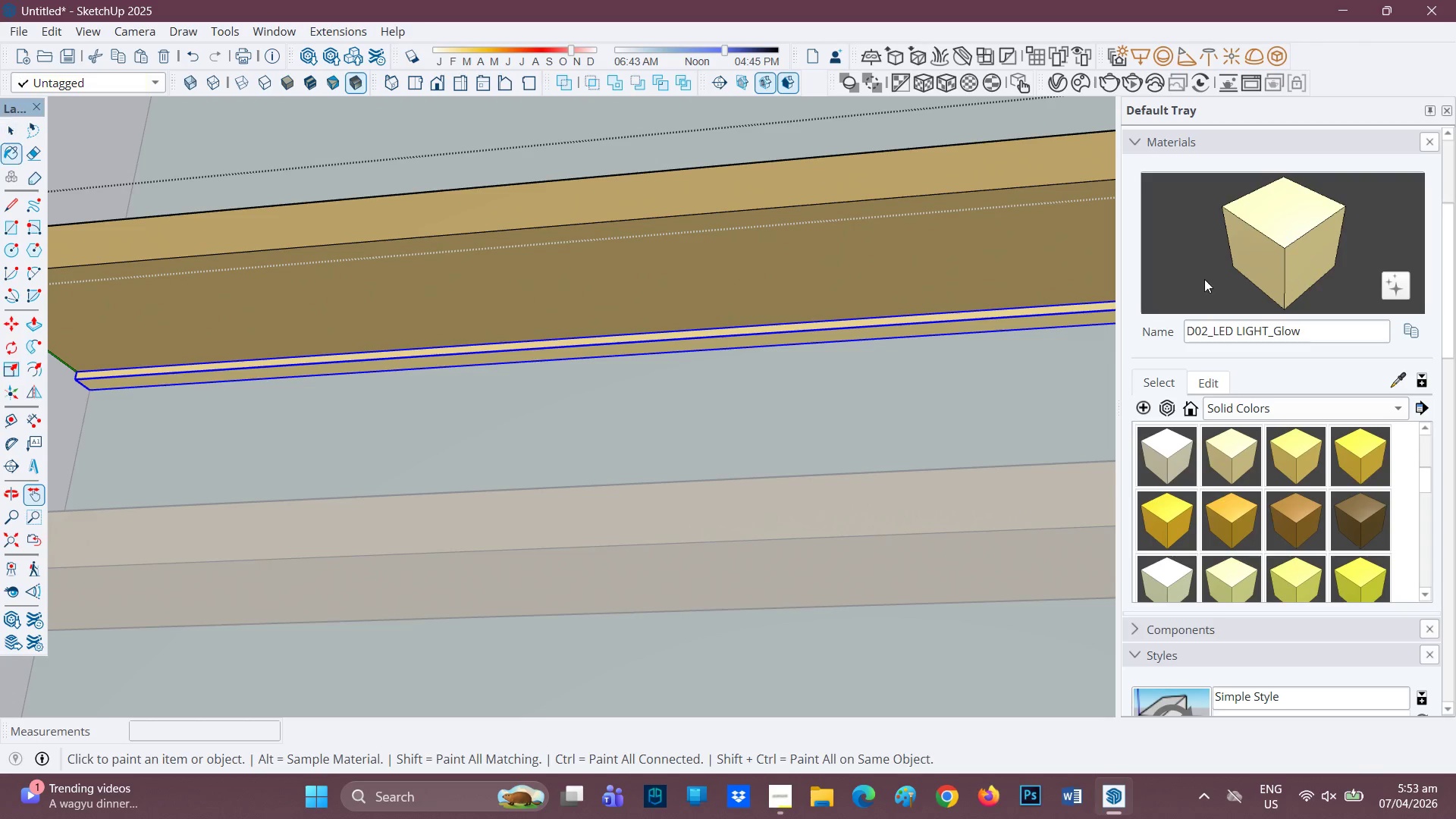 
left_click([962, 321])
 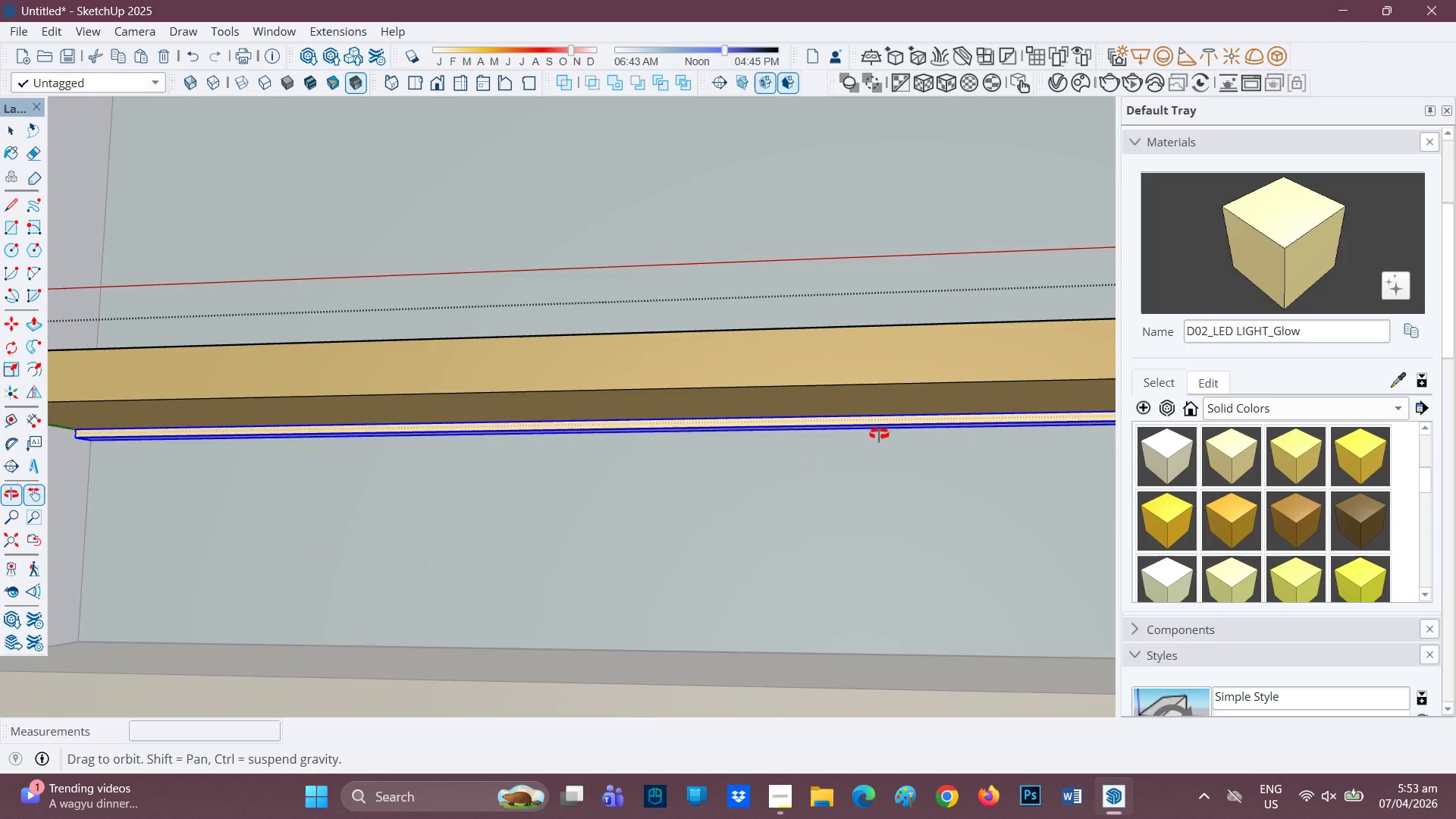 
scroll: coordinate [884, 411], scroll_direction: down, amount: 2.0
 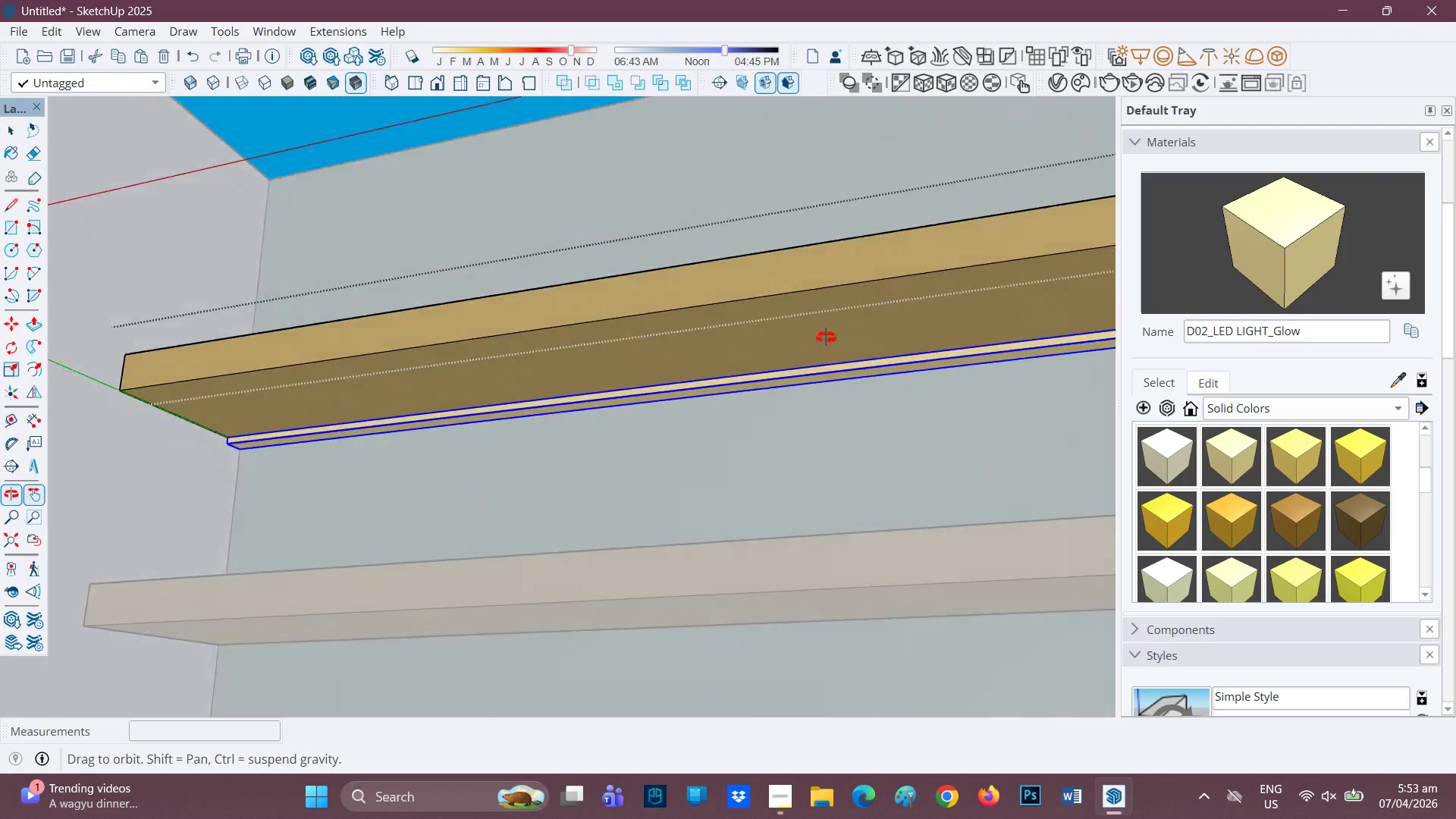 
wait(5.54)
 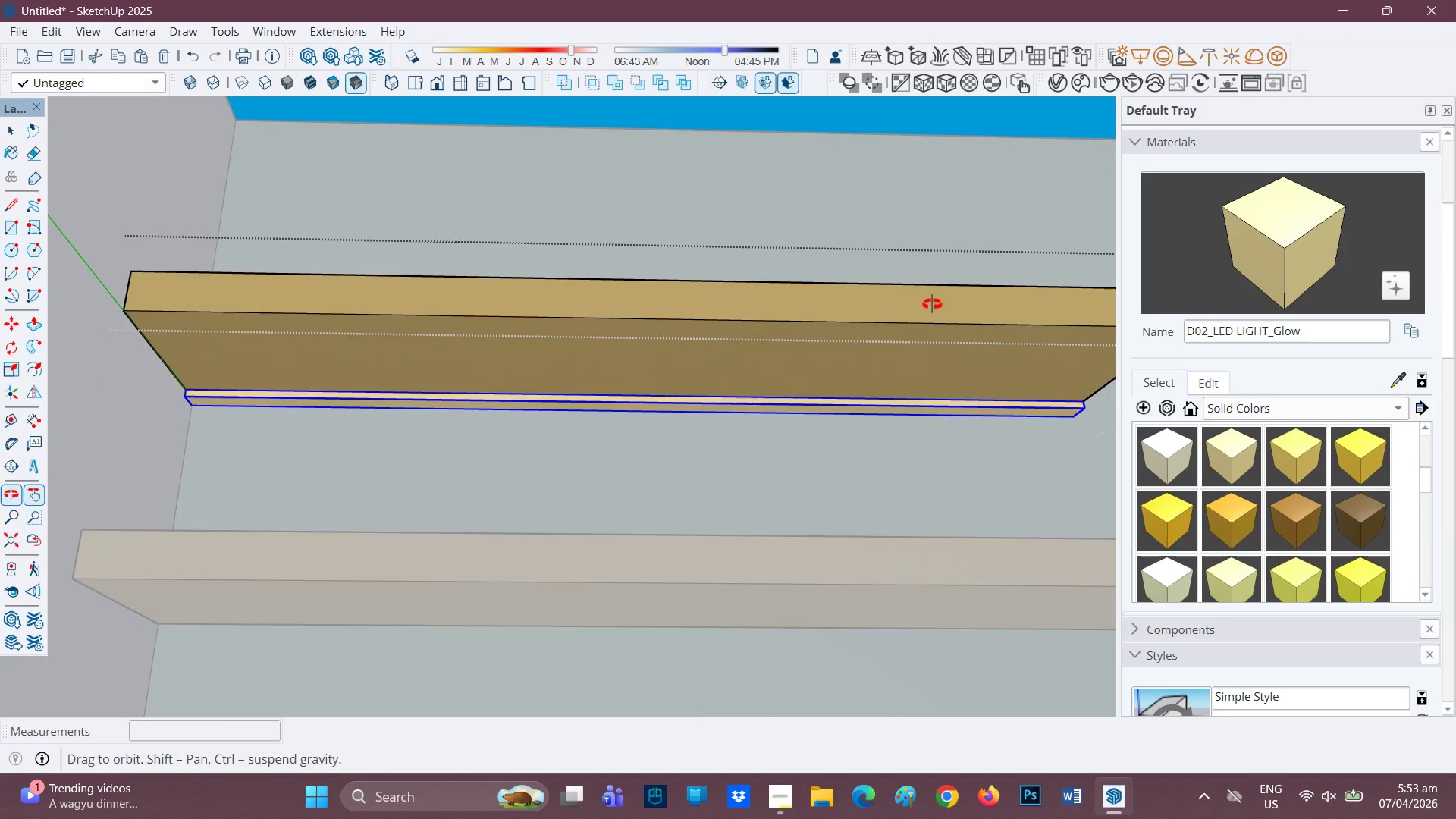 
scroll: coordinate [810, 315], scroll_direction: up, amount: 2.0
 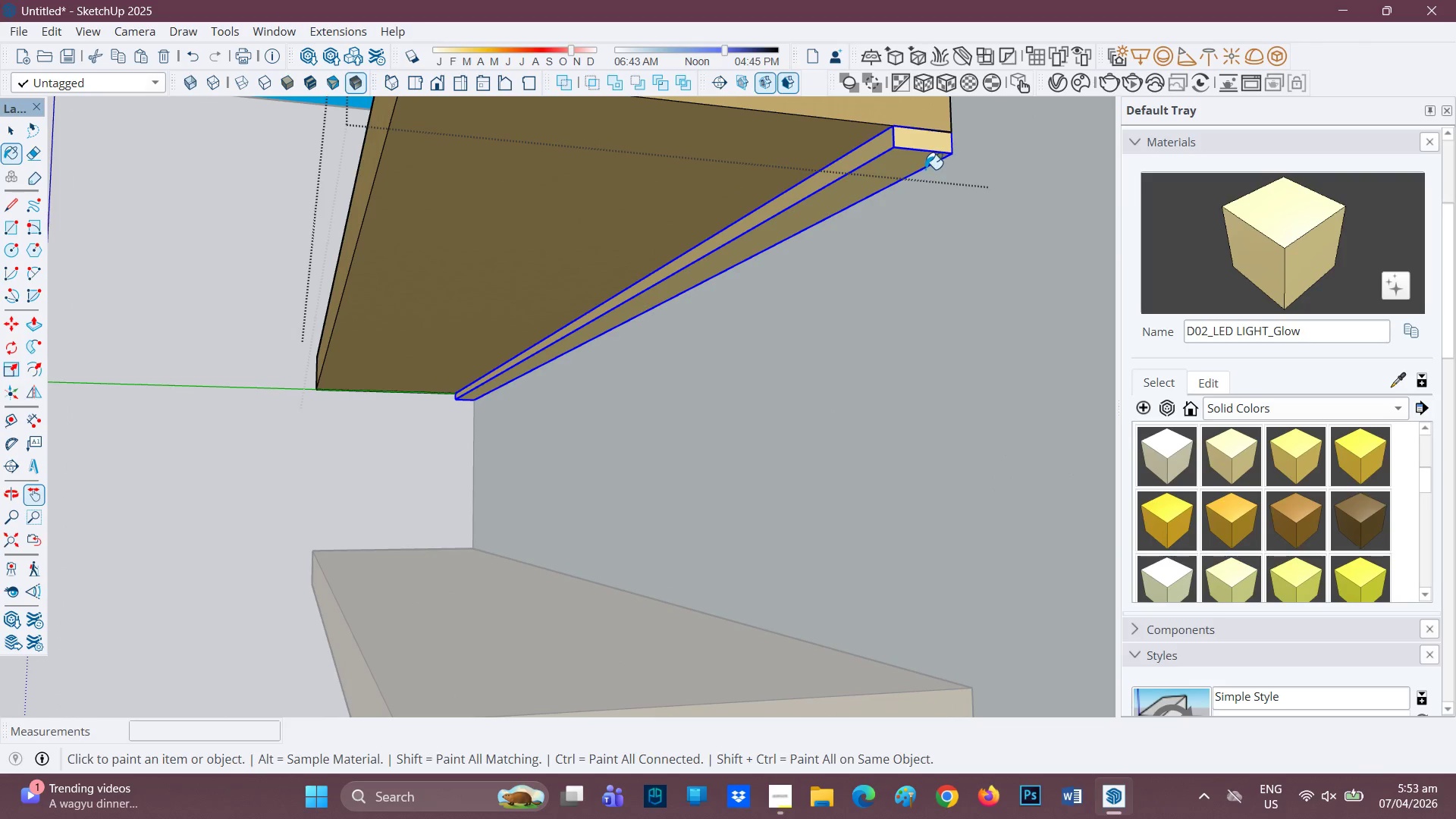 
key(Space)
 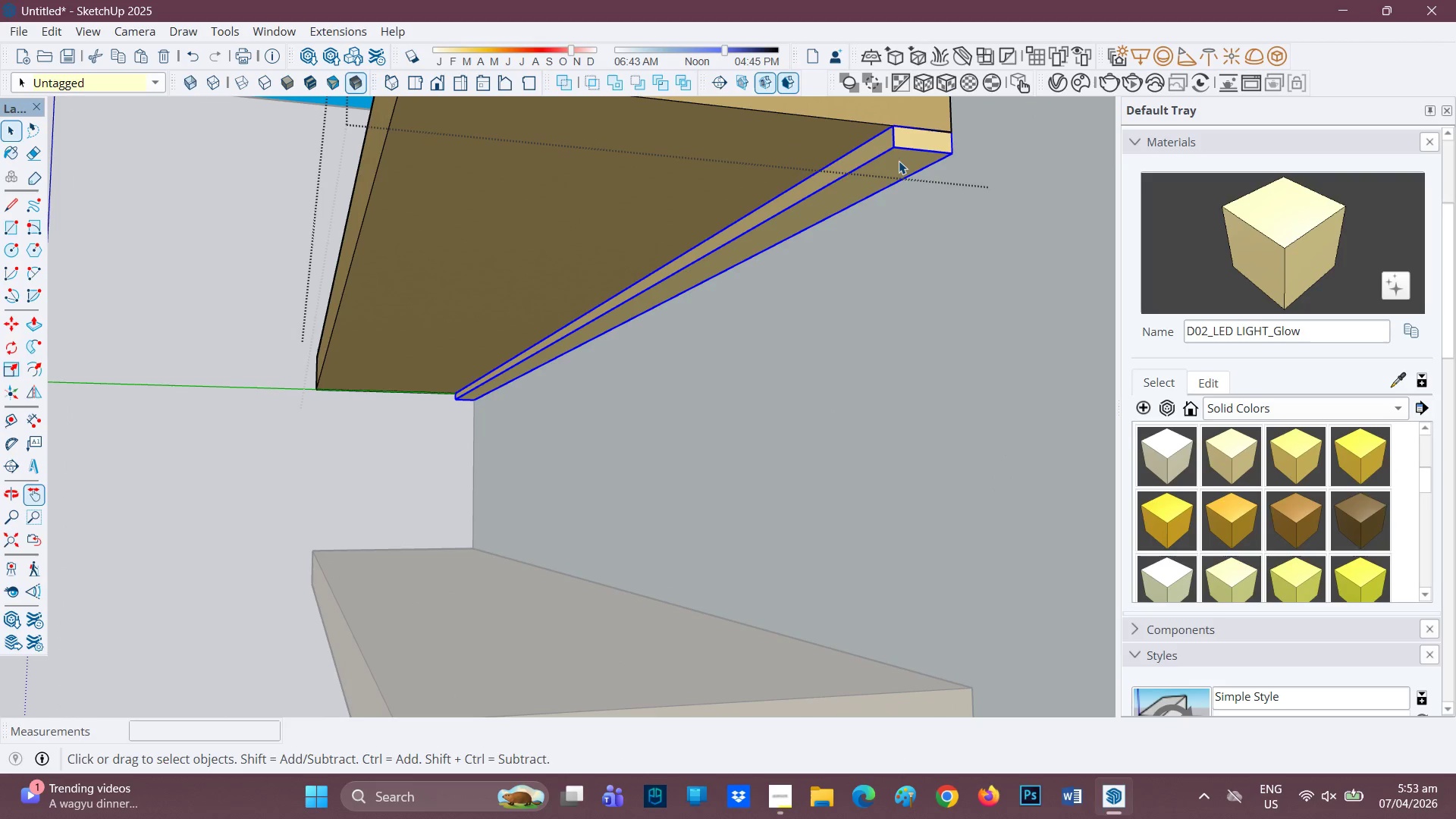 
double_click([898, 160])
 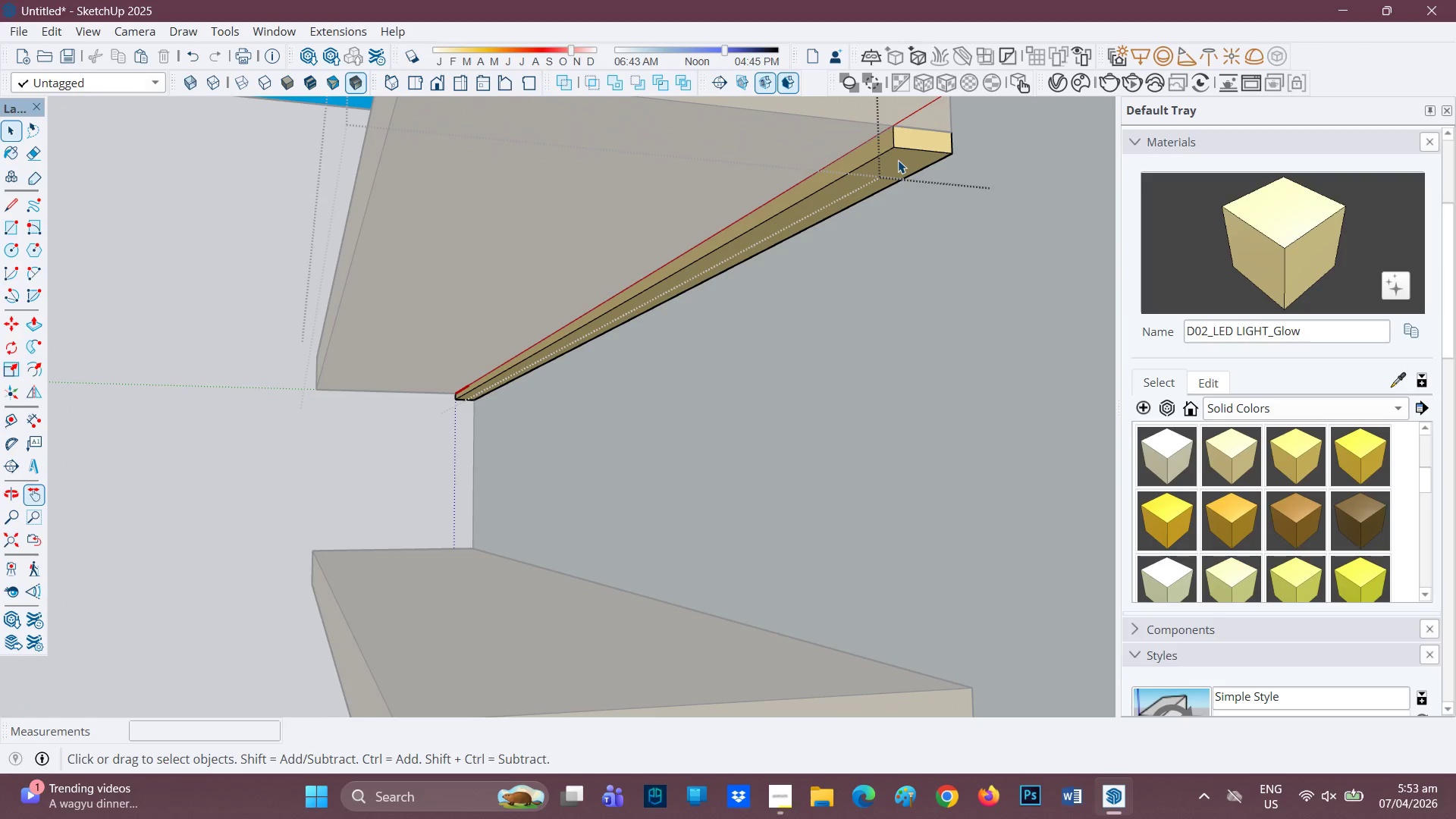 
triple_click([898, 160])
 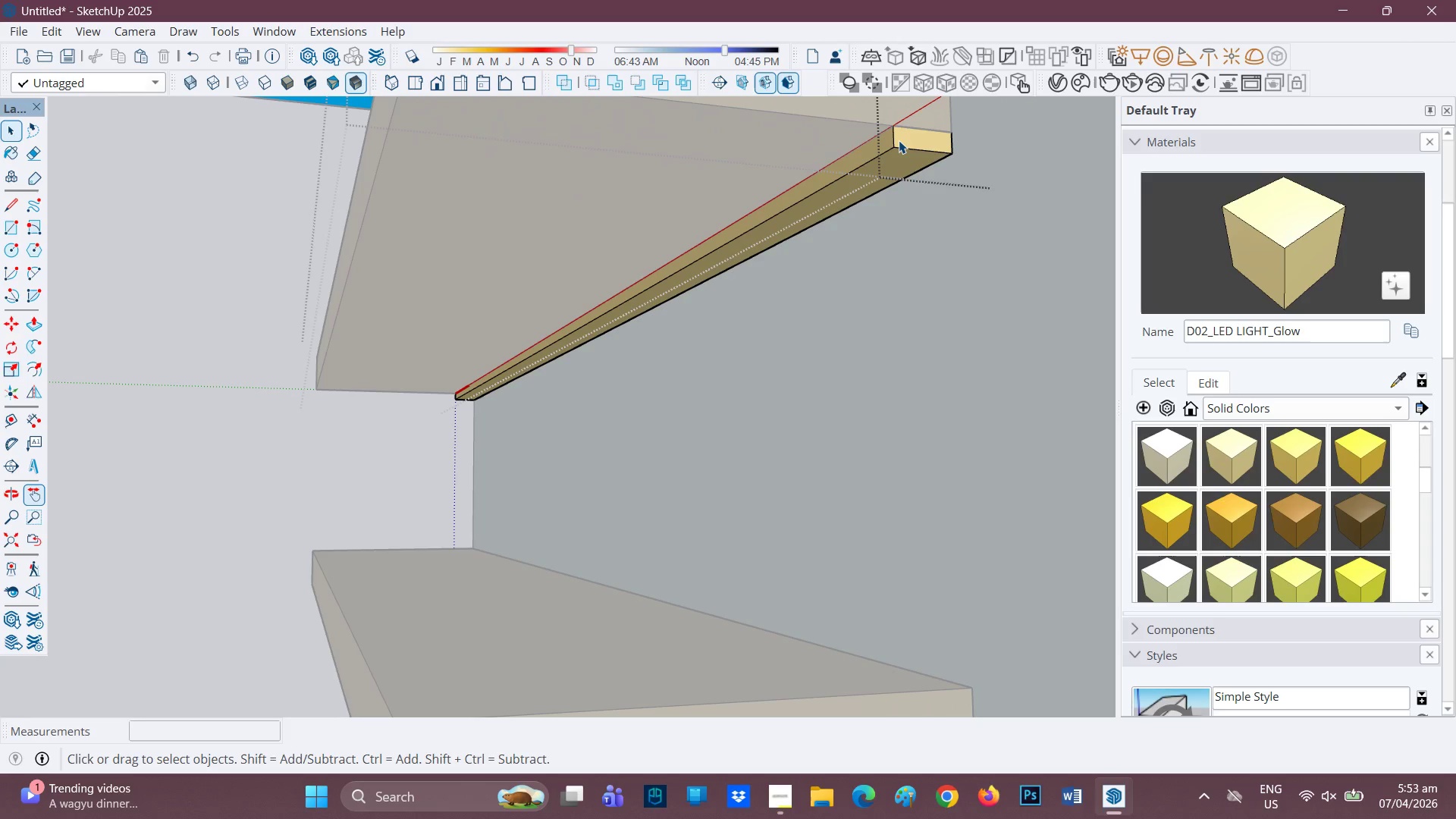 
wait(5.22)
 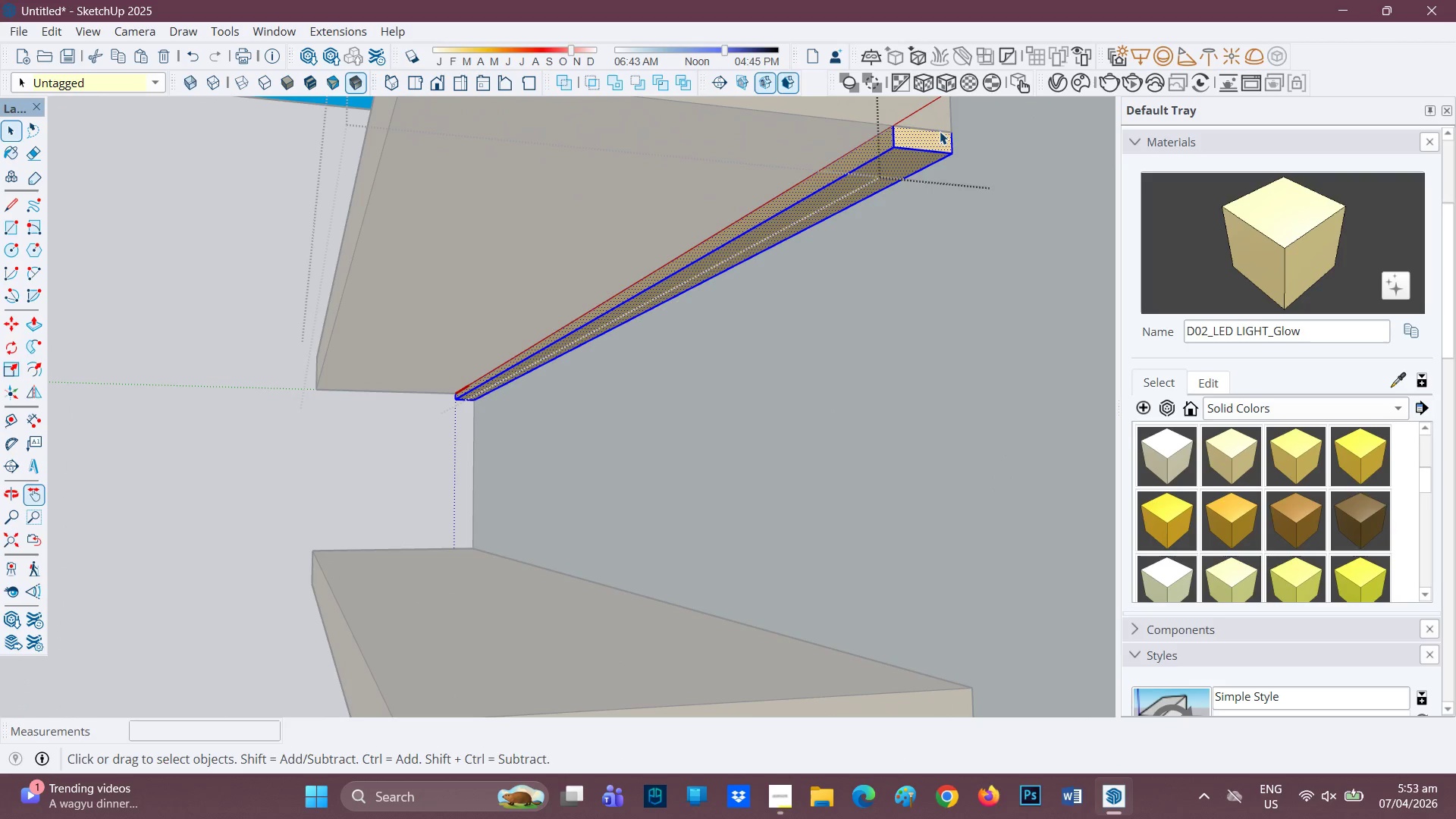 
left_click([899, 140])
 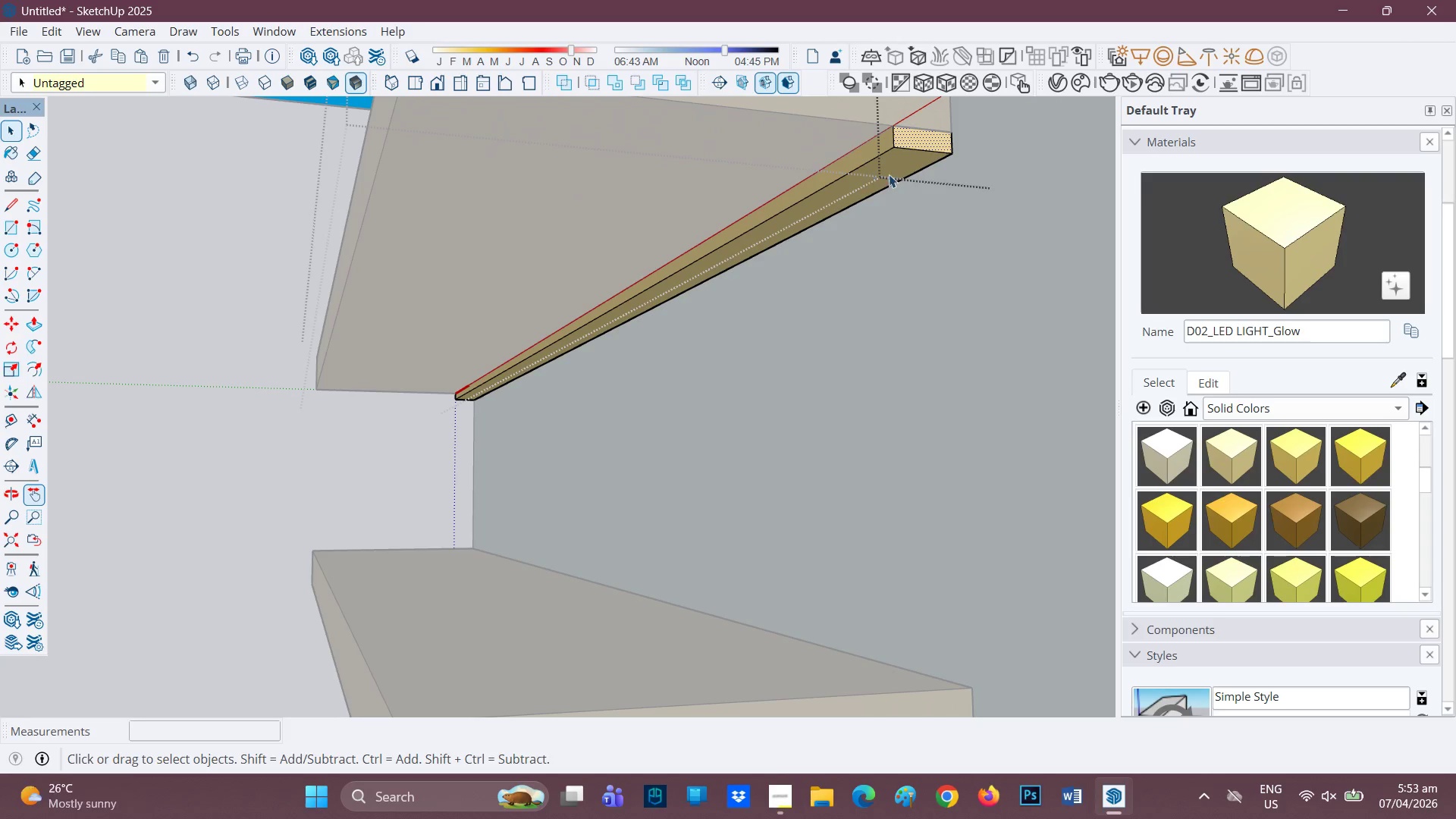 
left_click([992, 90])
 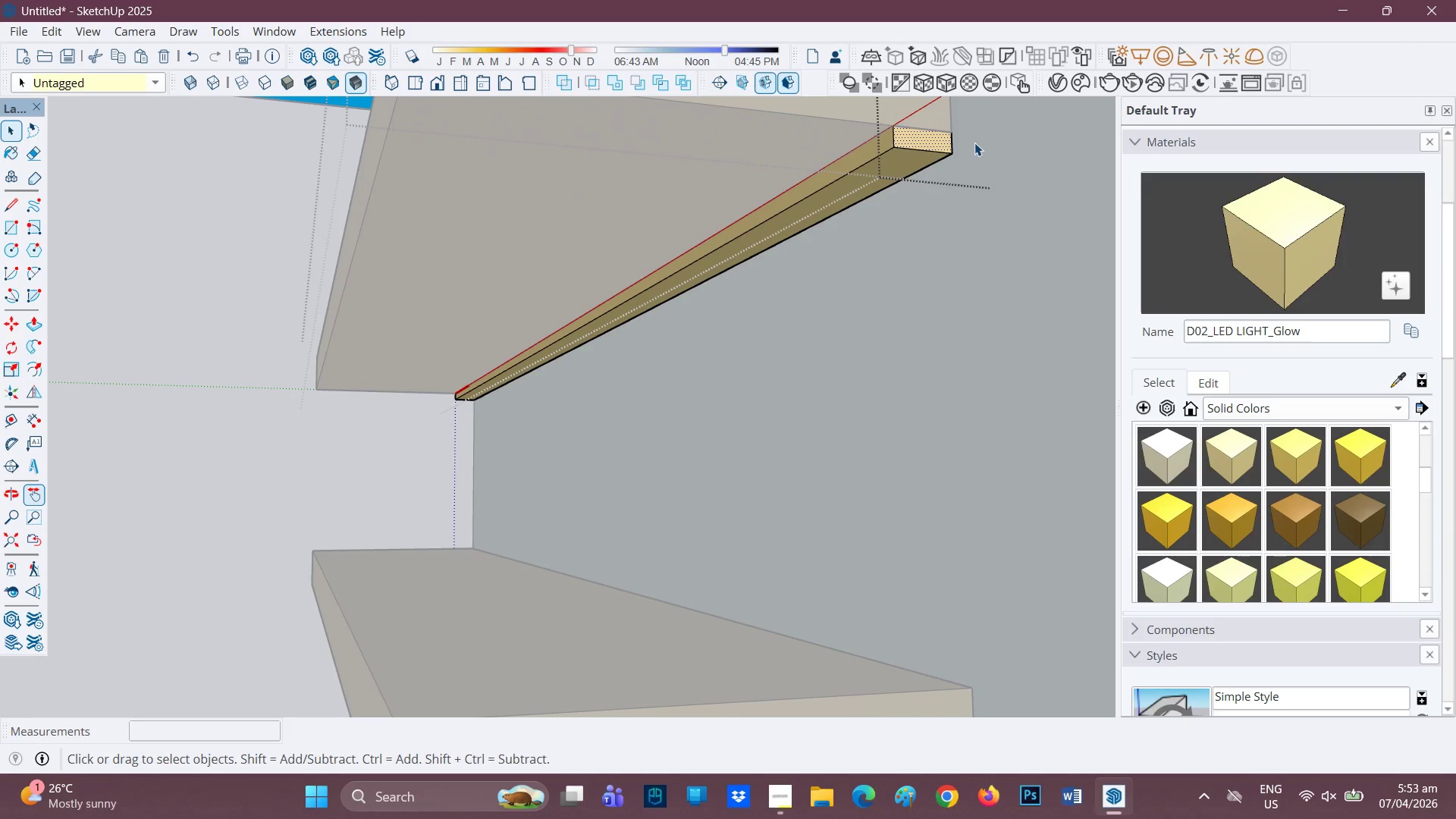 
left_click([999, 158])
 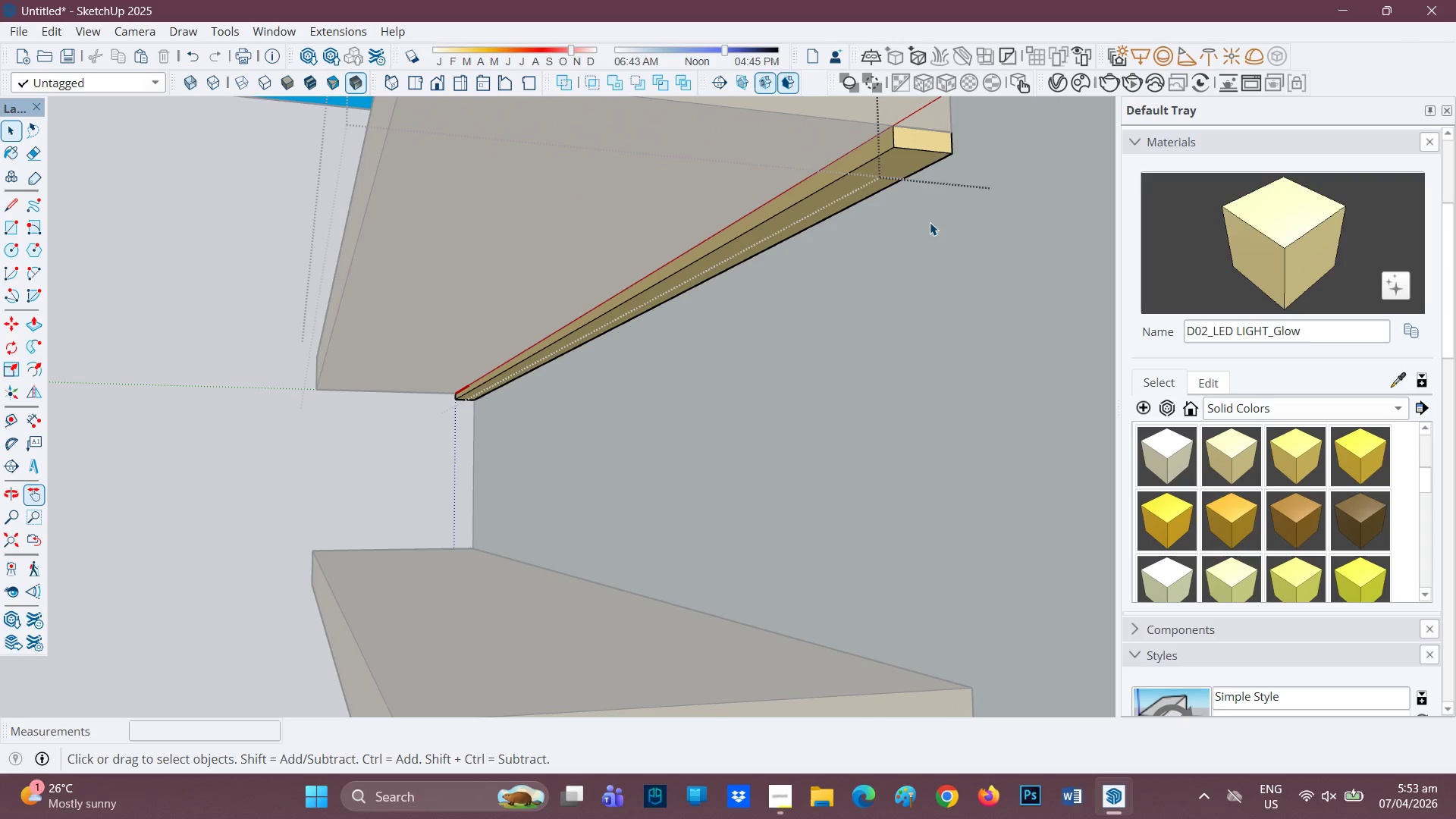 
scroll: coordinate [925, 229], scroll_direction: down, amount: 3.0
 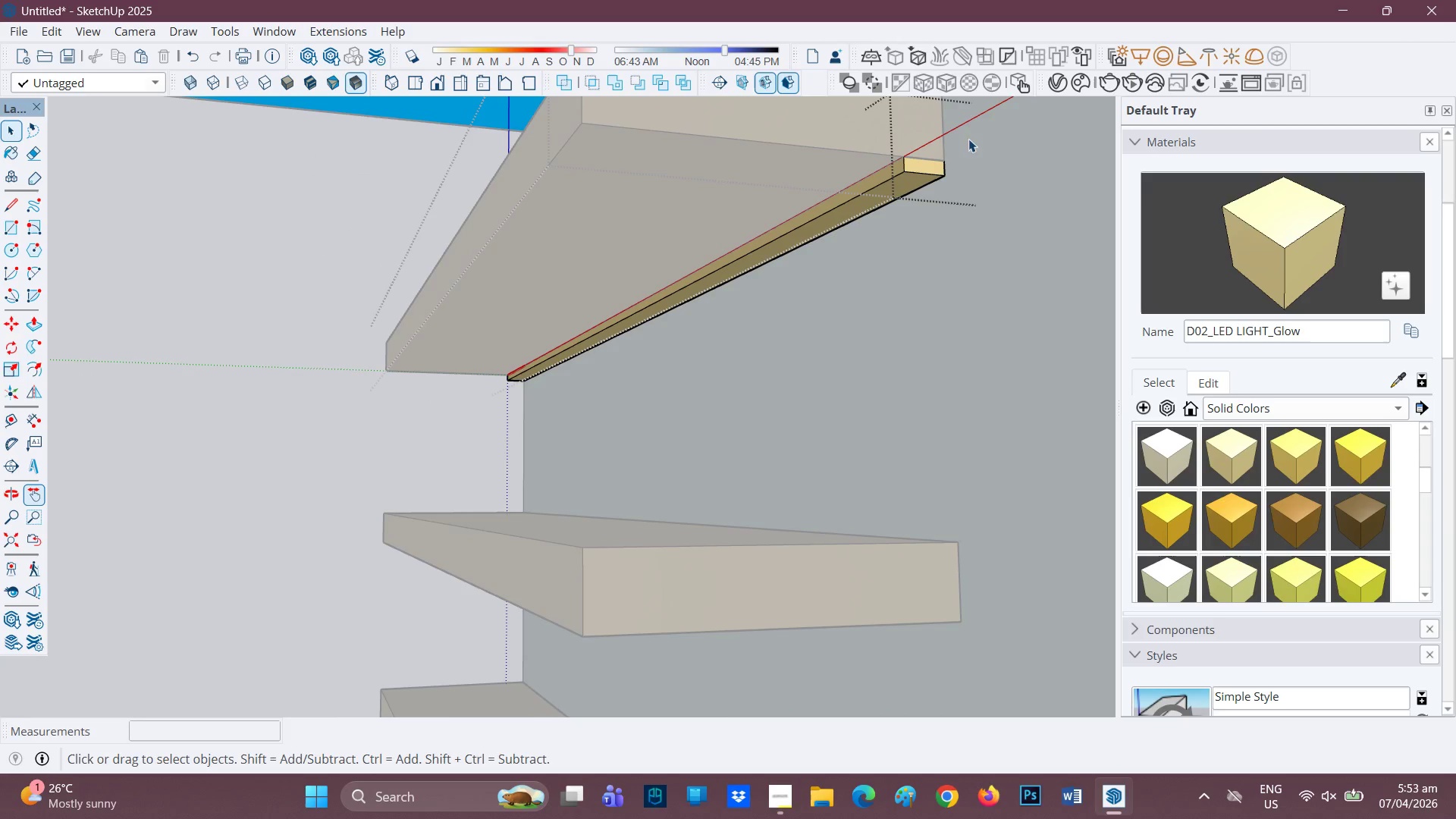 
left_click([905, 141])
 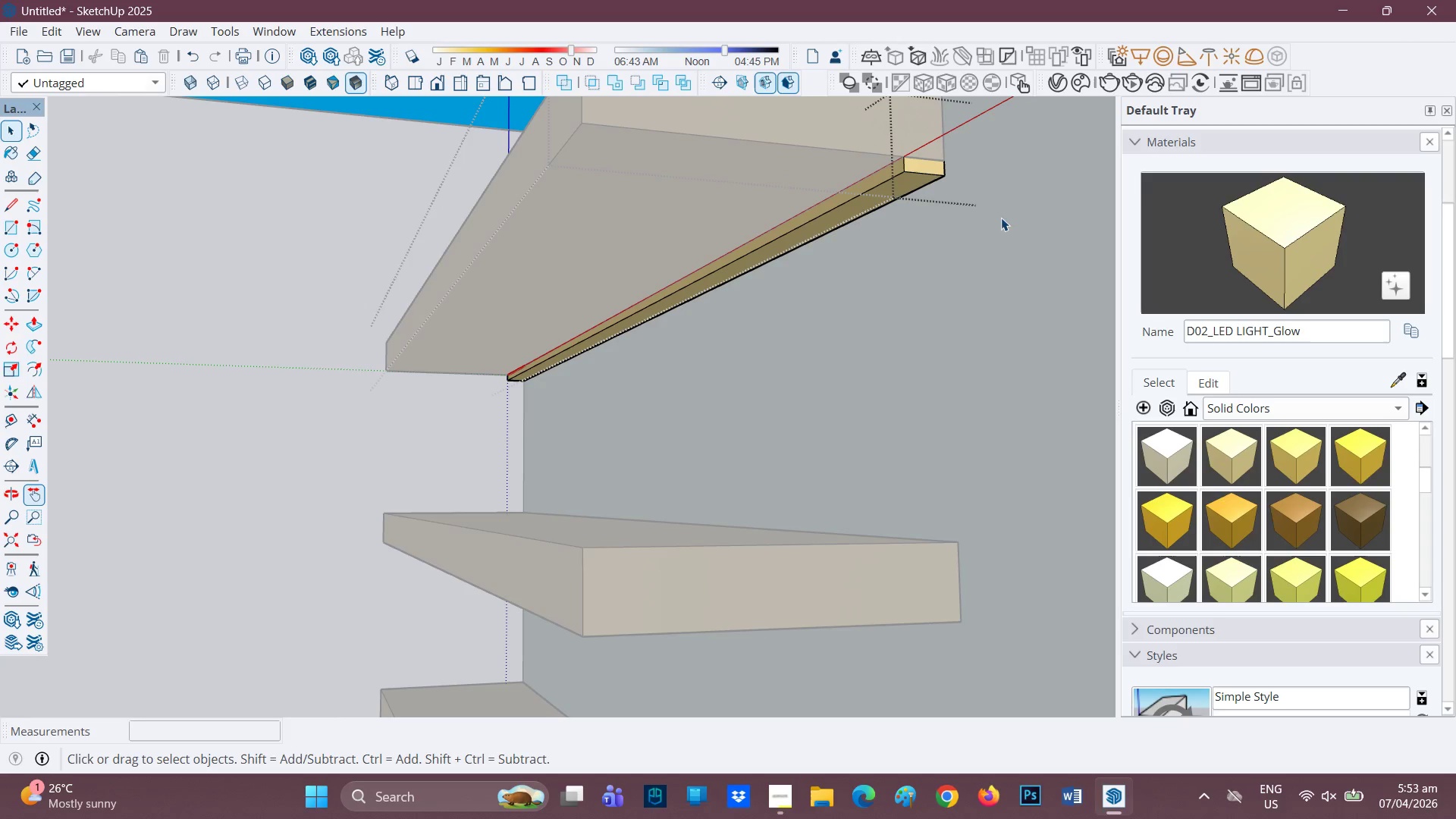 
double_click([1005, 221])
 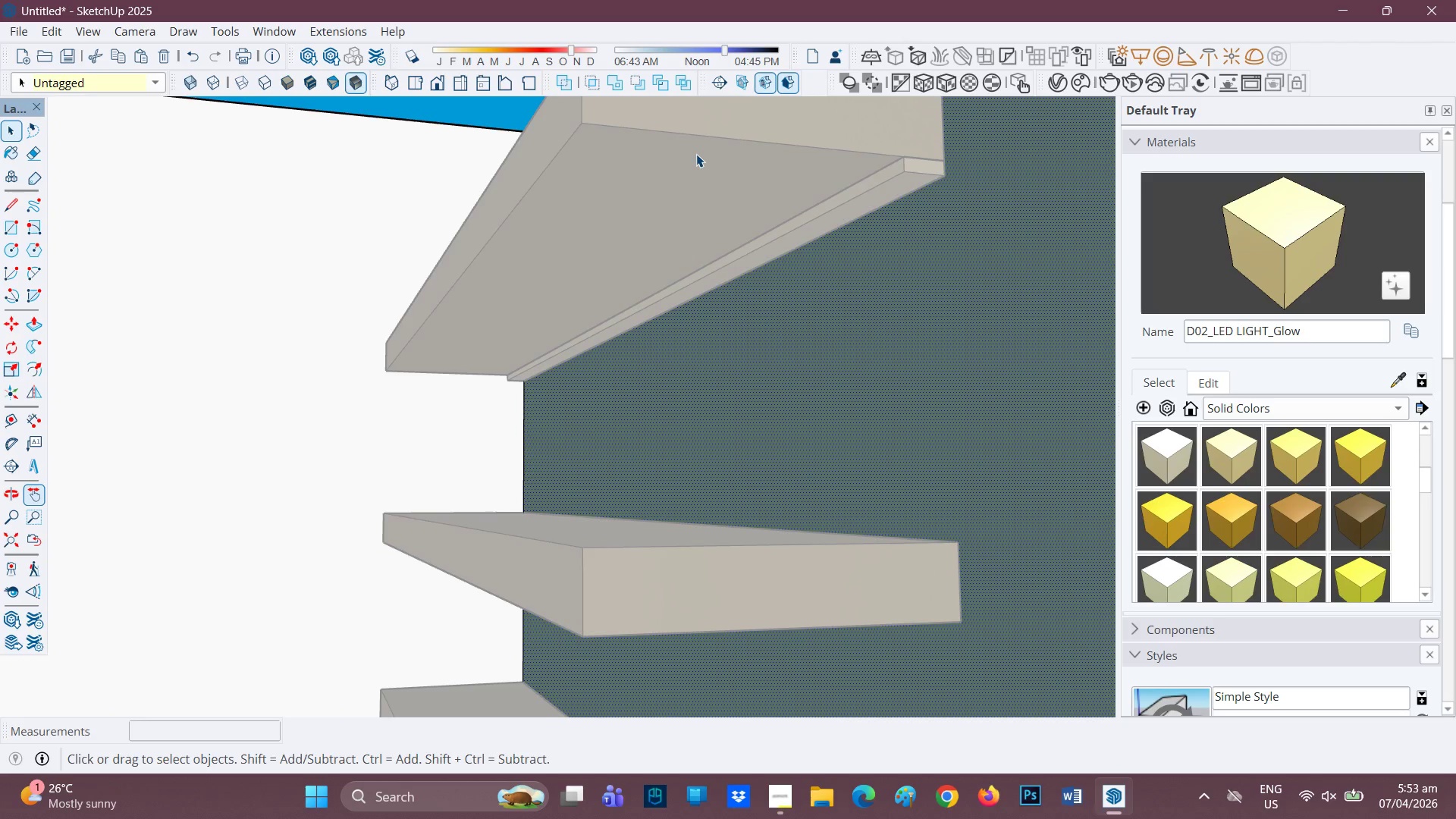 
scroll: coordinate [653, 252], scroll_direction: down, amount: 16.0
 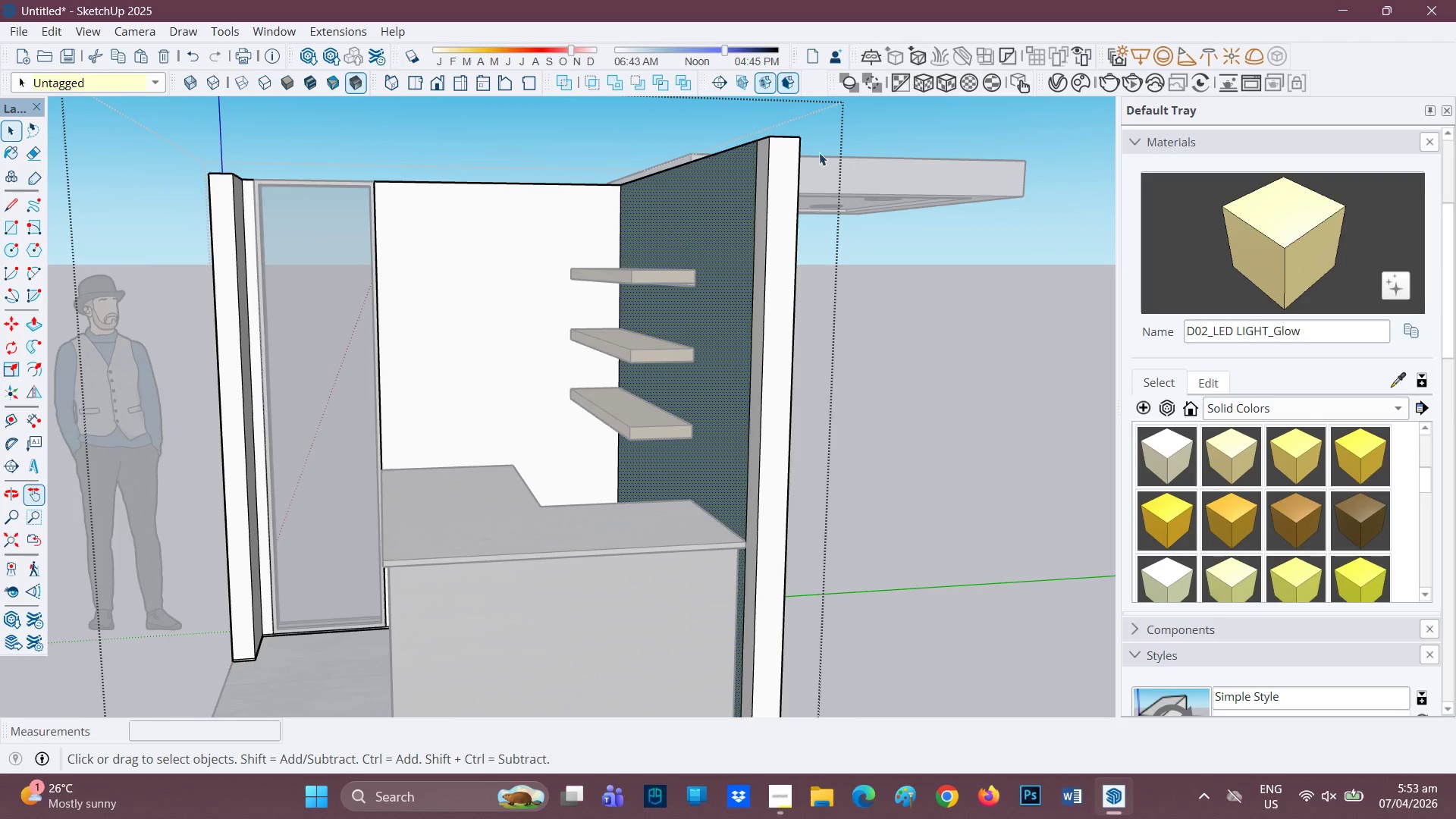 
key(Space)
 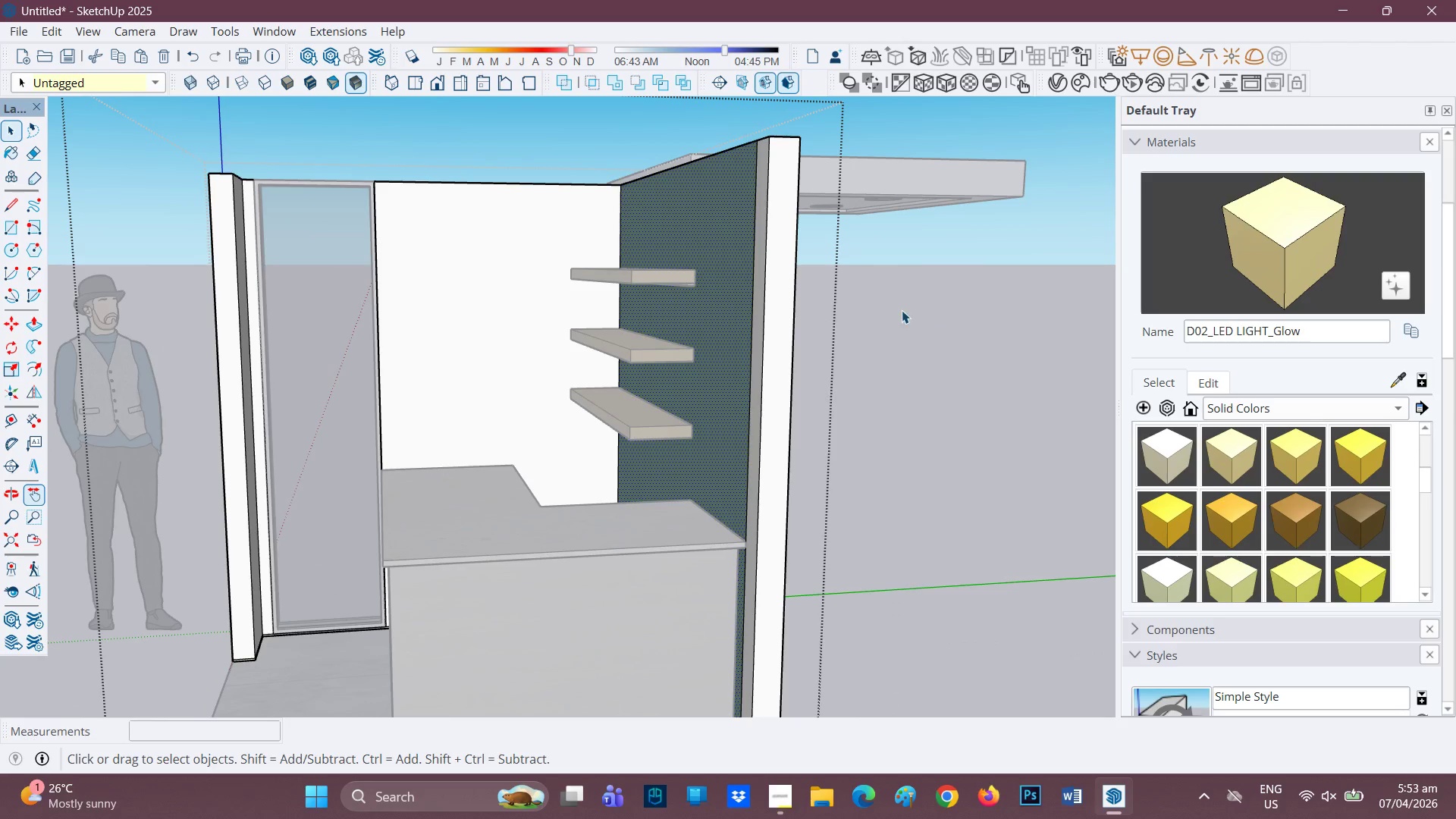 
left_click([902, 311])
 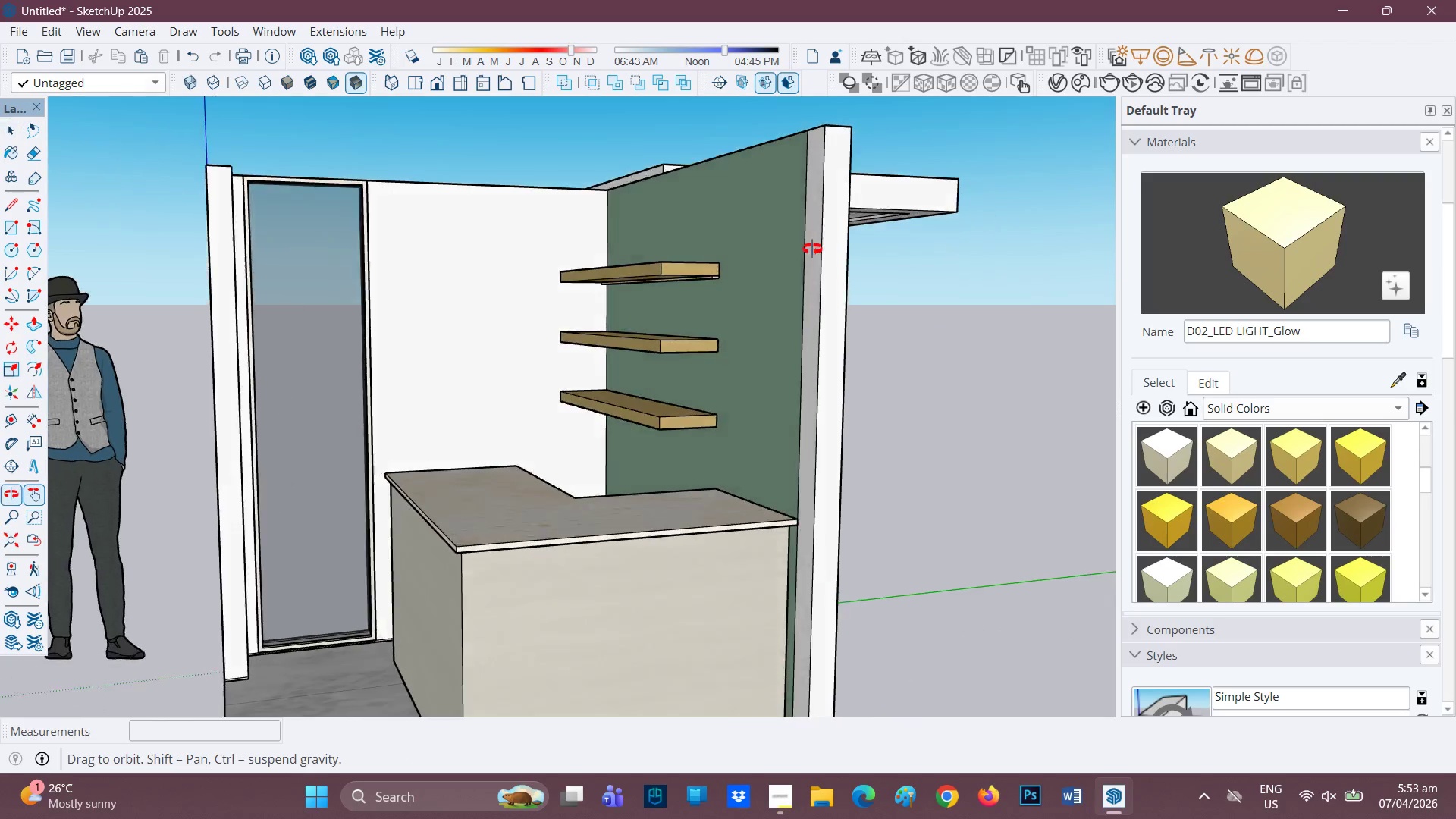 
left_click([739, 280])
 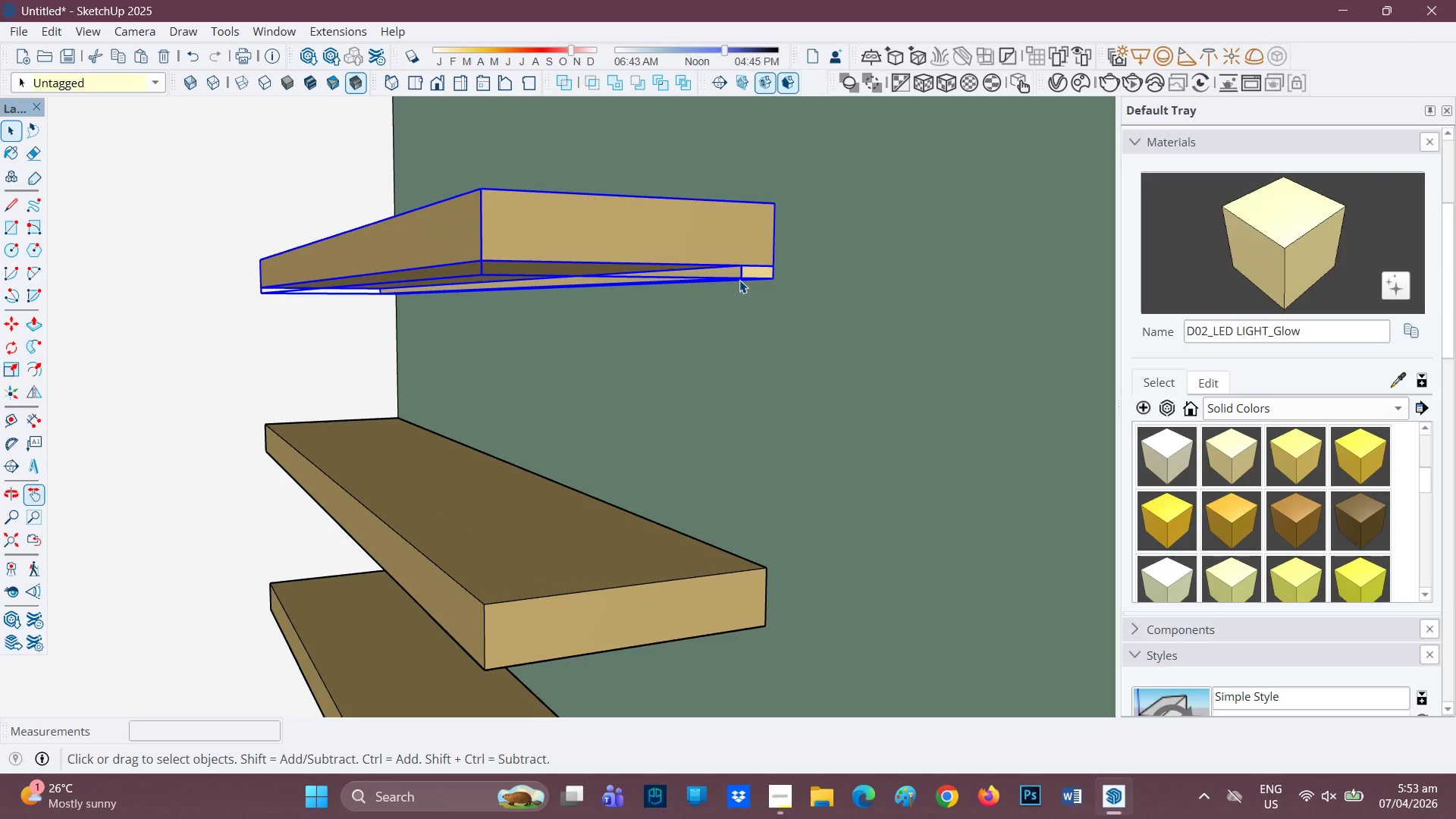 
scroll: coordinate [688, 271], scroll_direction: up, amount: 20.0
 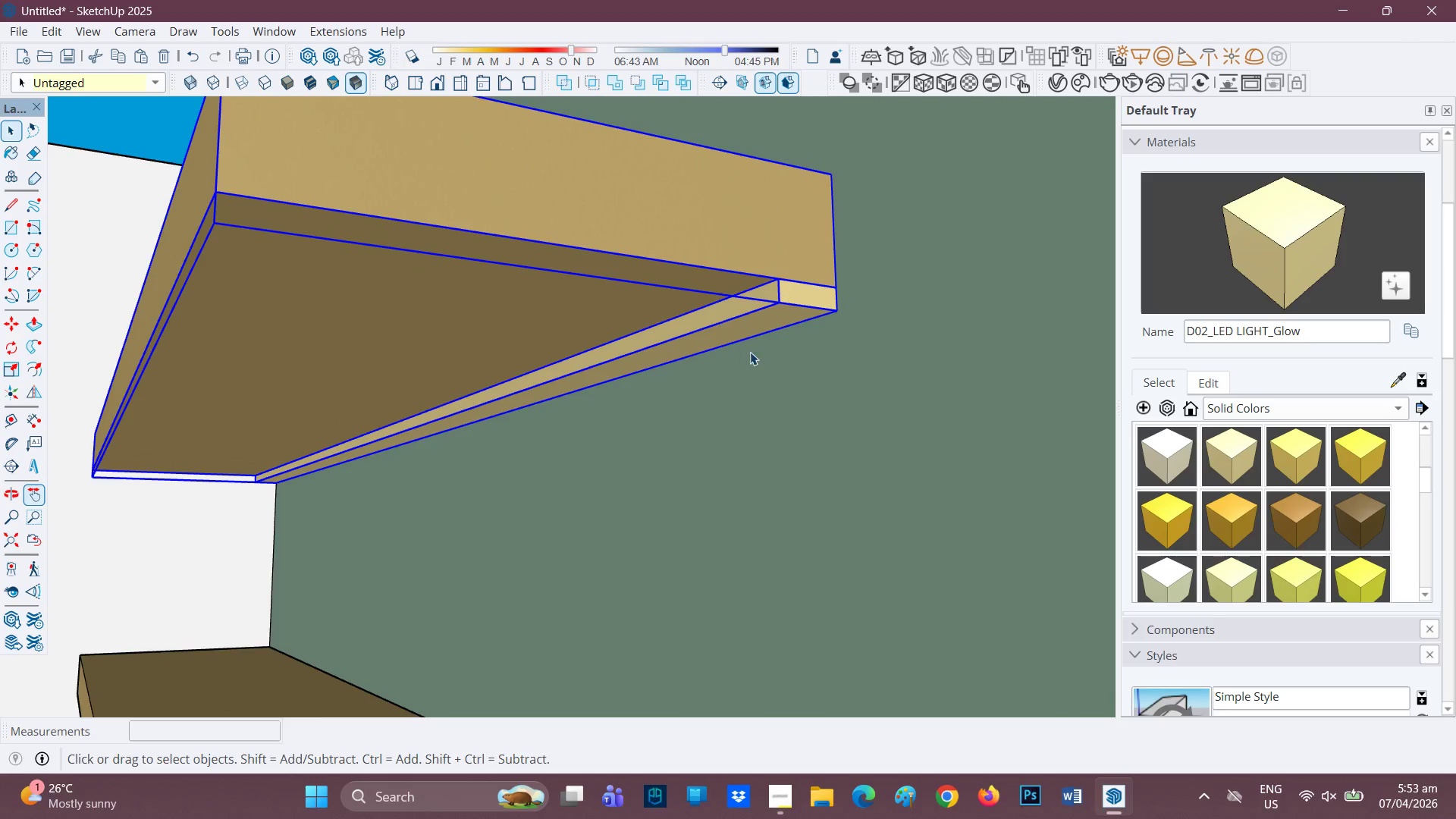 
double_click([766, 322])
 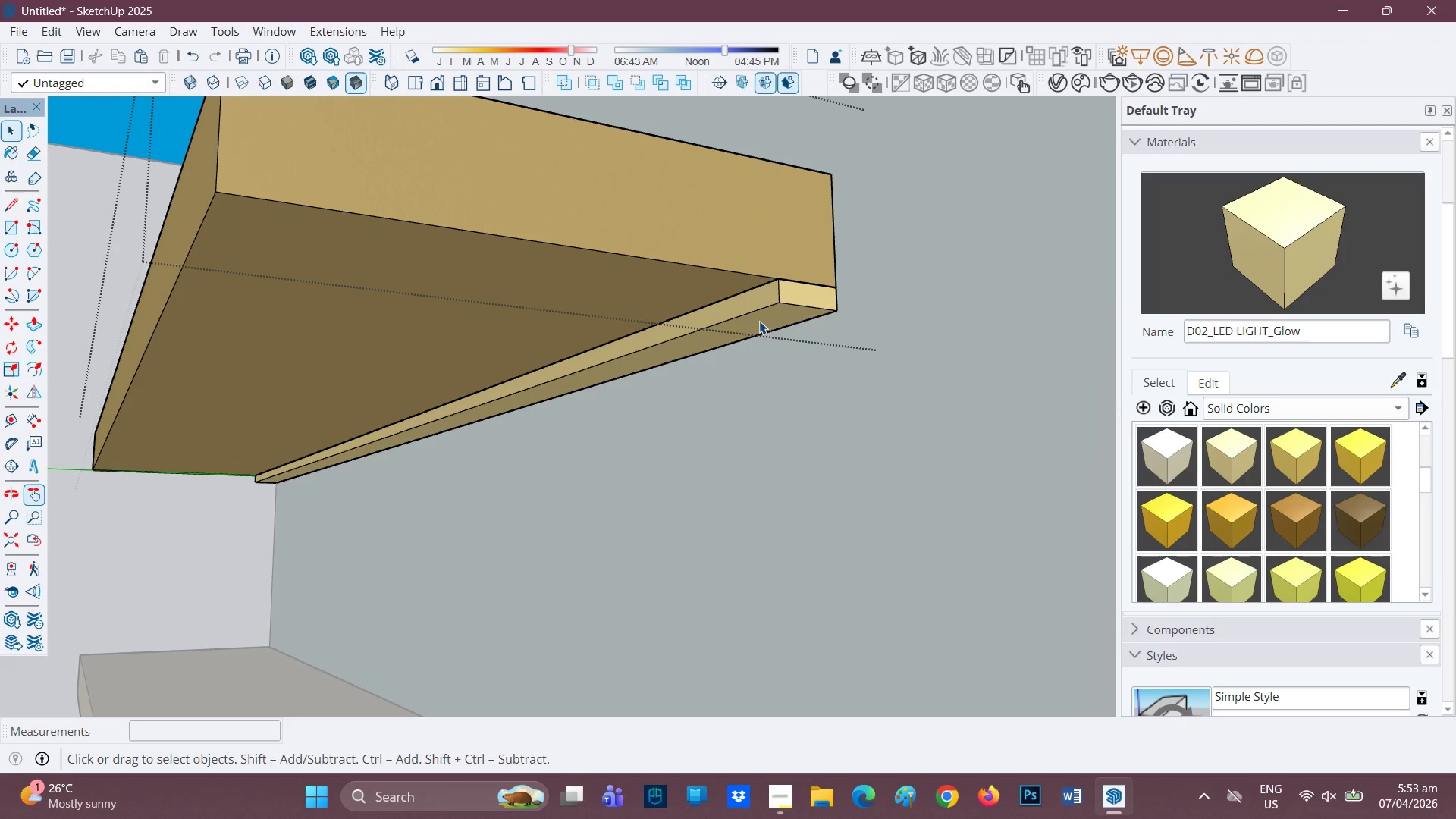 
scroll: coordinate [756, 321], scroll_direction: up, amount: 2.0
 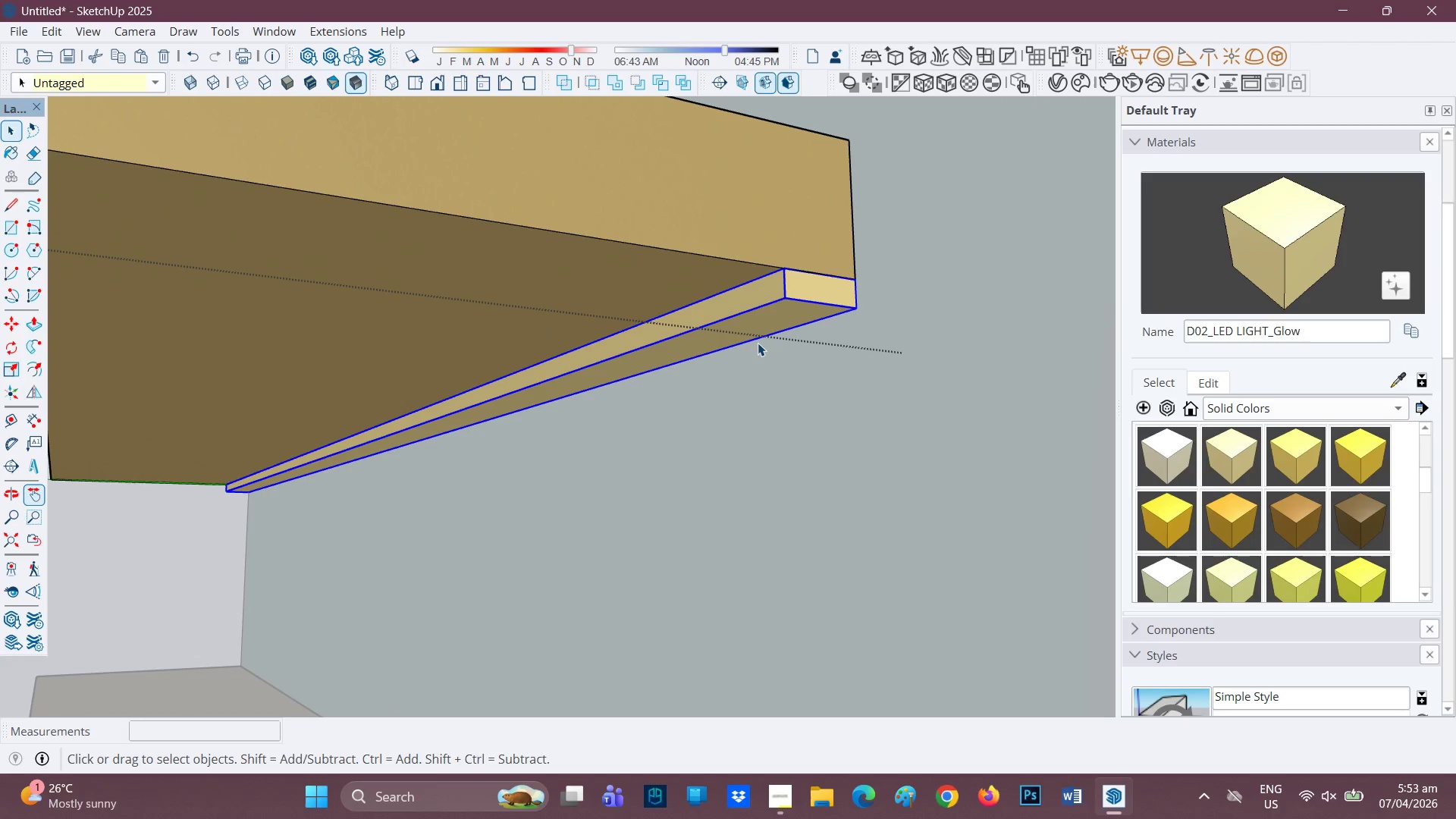 
double_click([758, 343])
 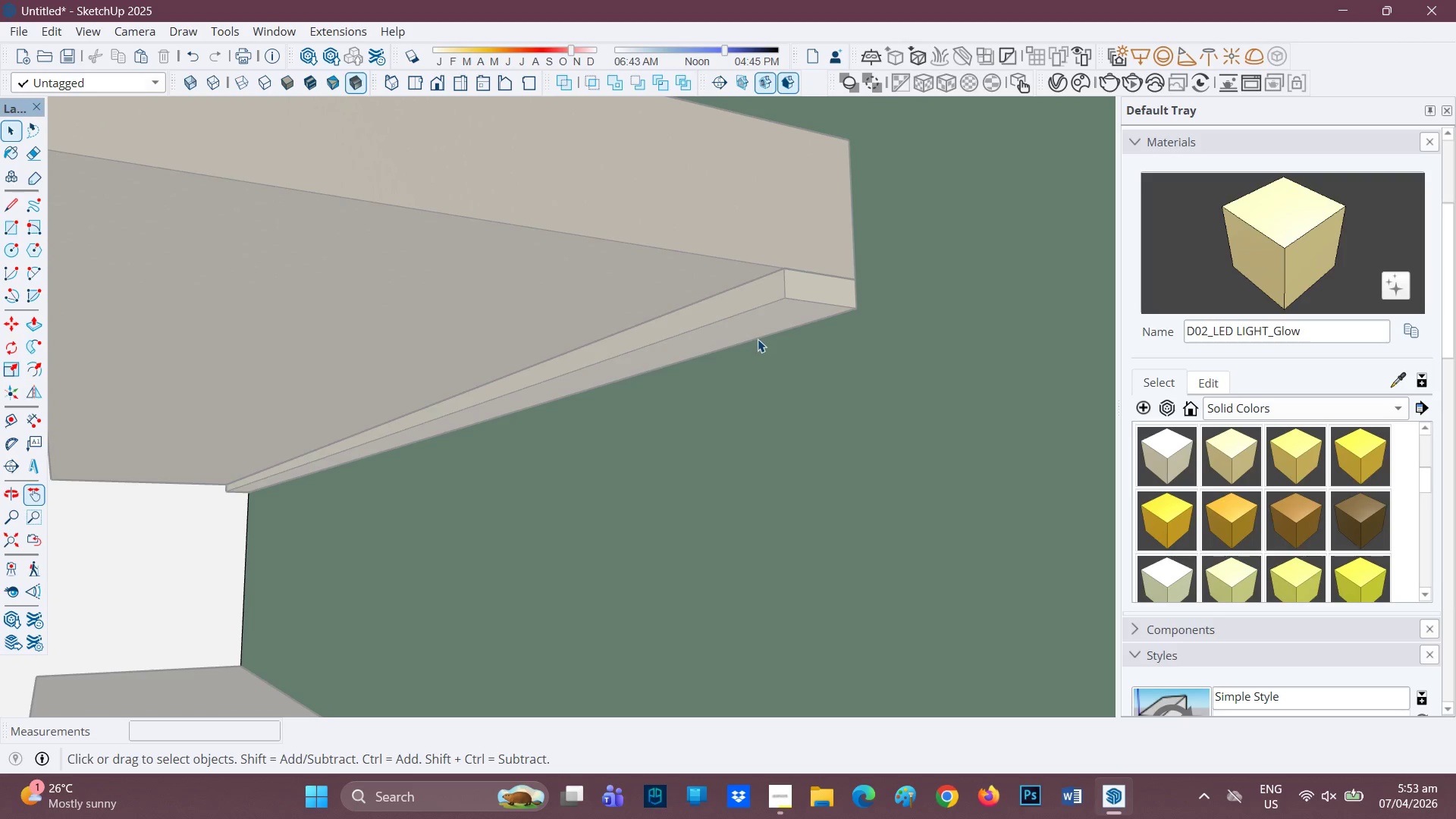 
left_click([758, 333])
 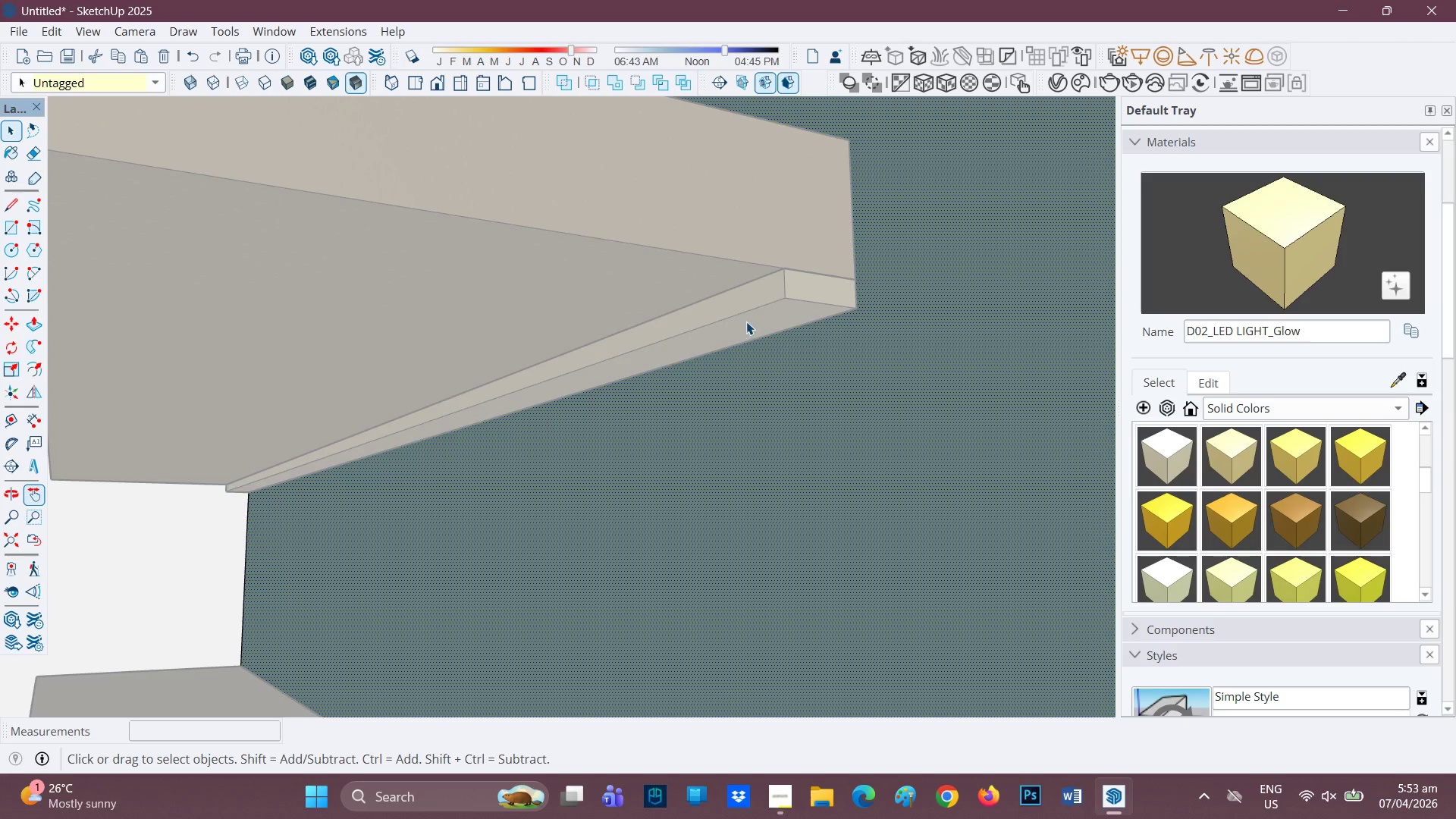 
double_click([744, 322])
 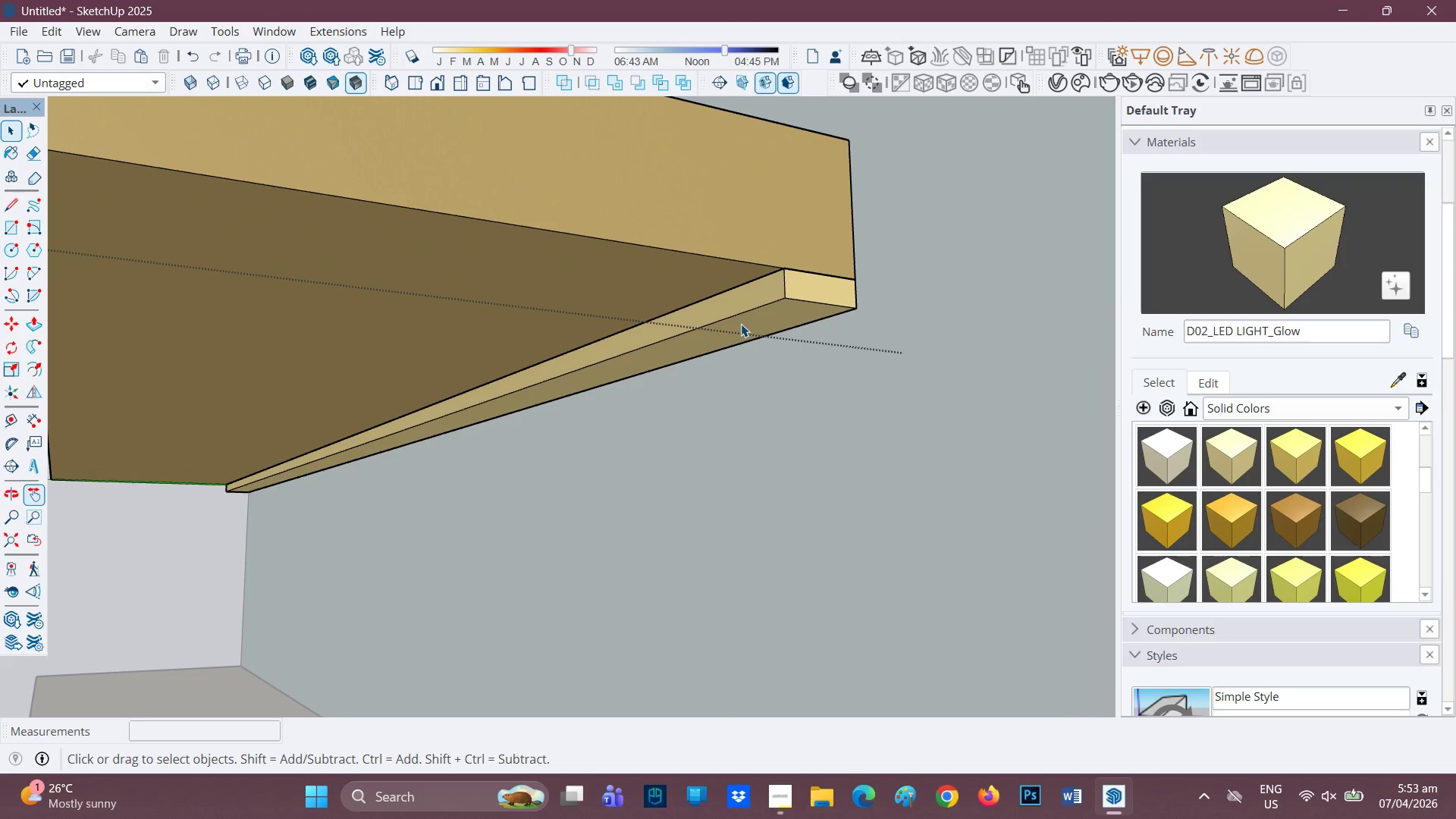 
left_click([741, 328])
 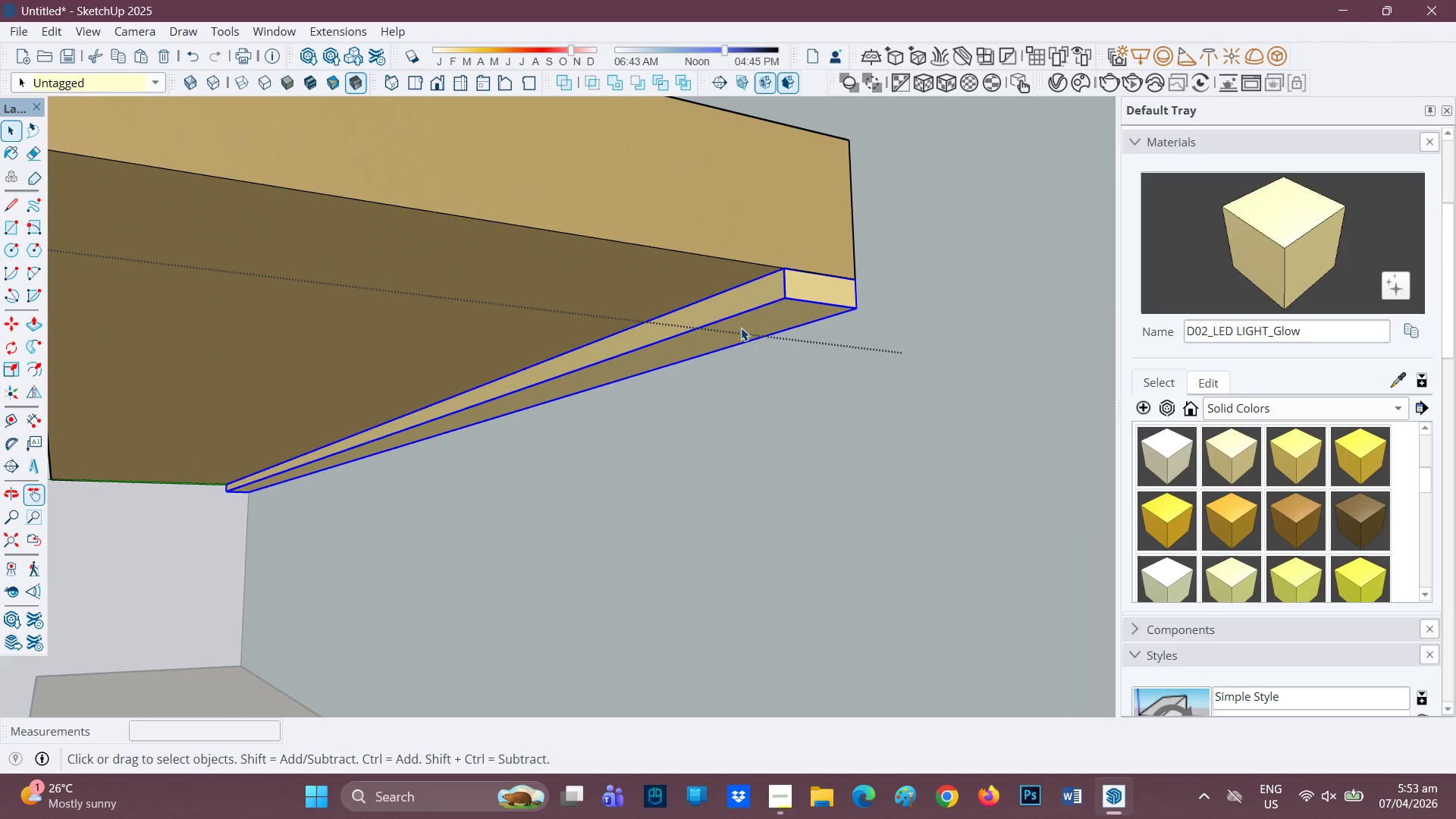 
double_click([741, 328])
 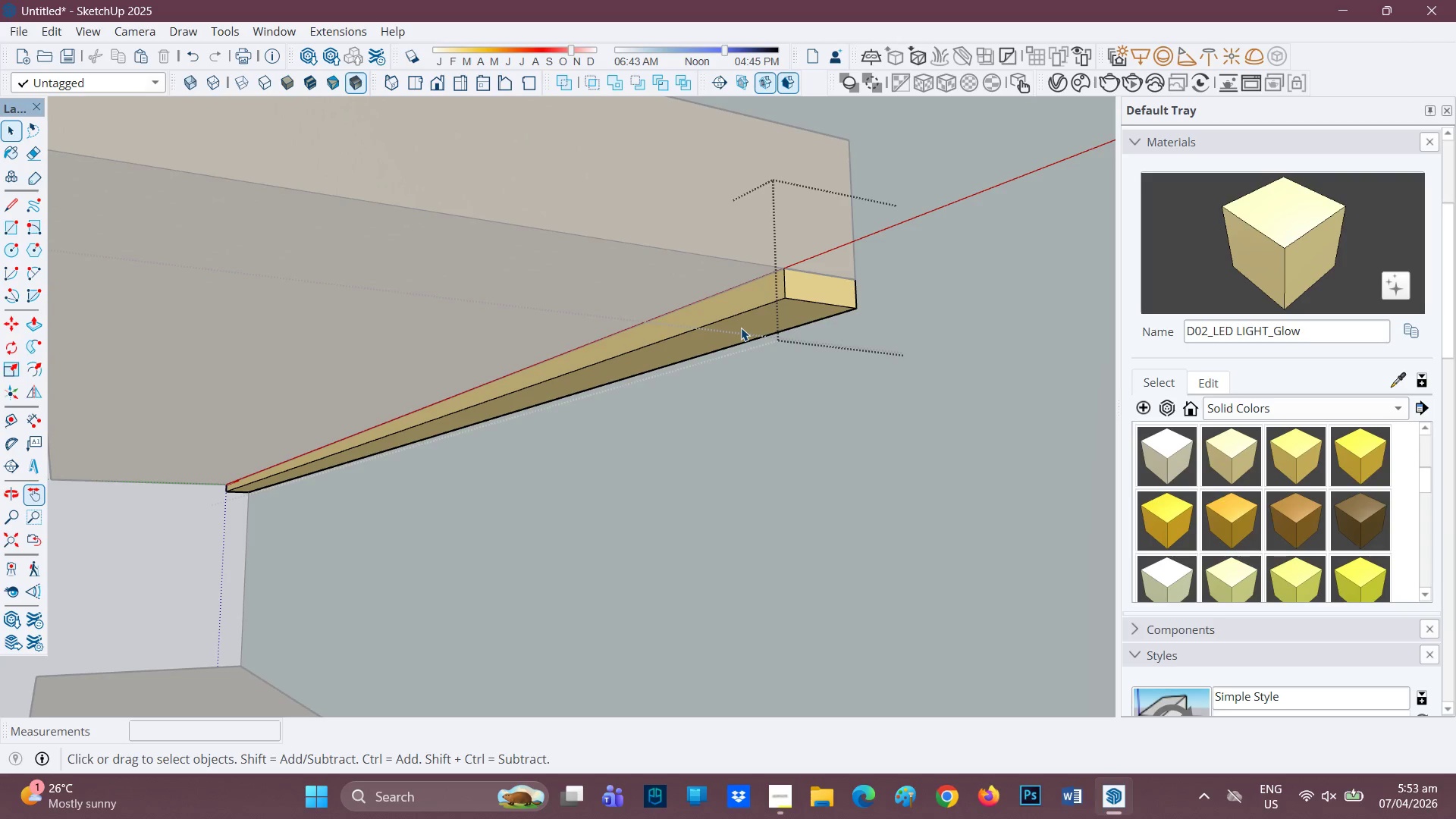 
key(P)
 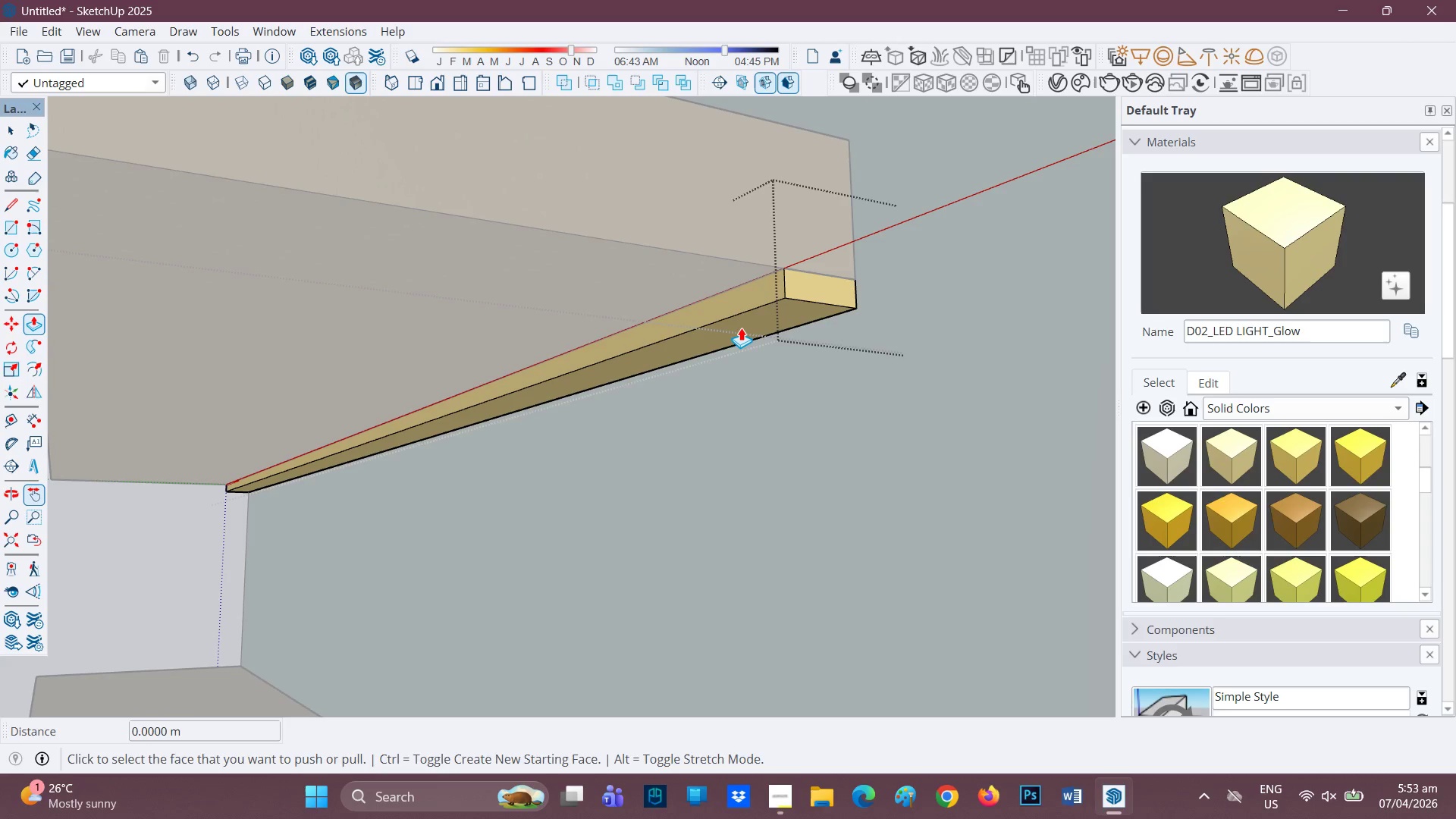 
left_click([741, 328])
 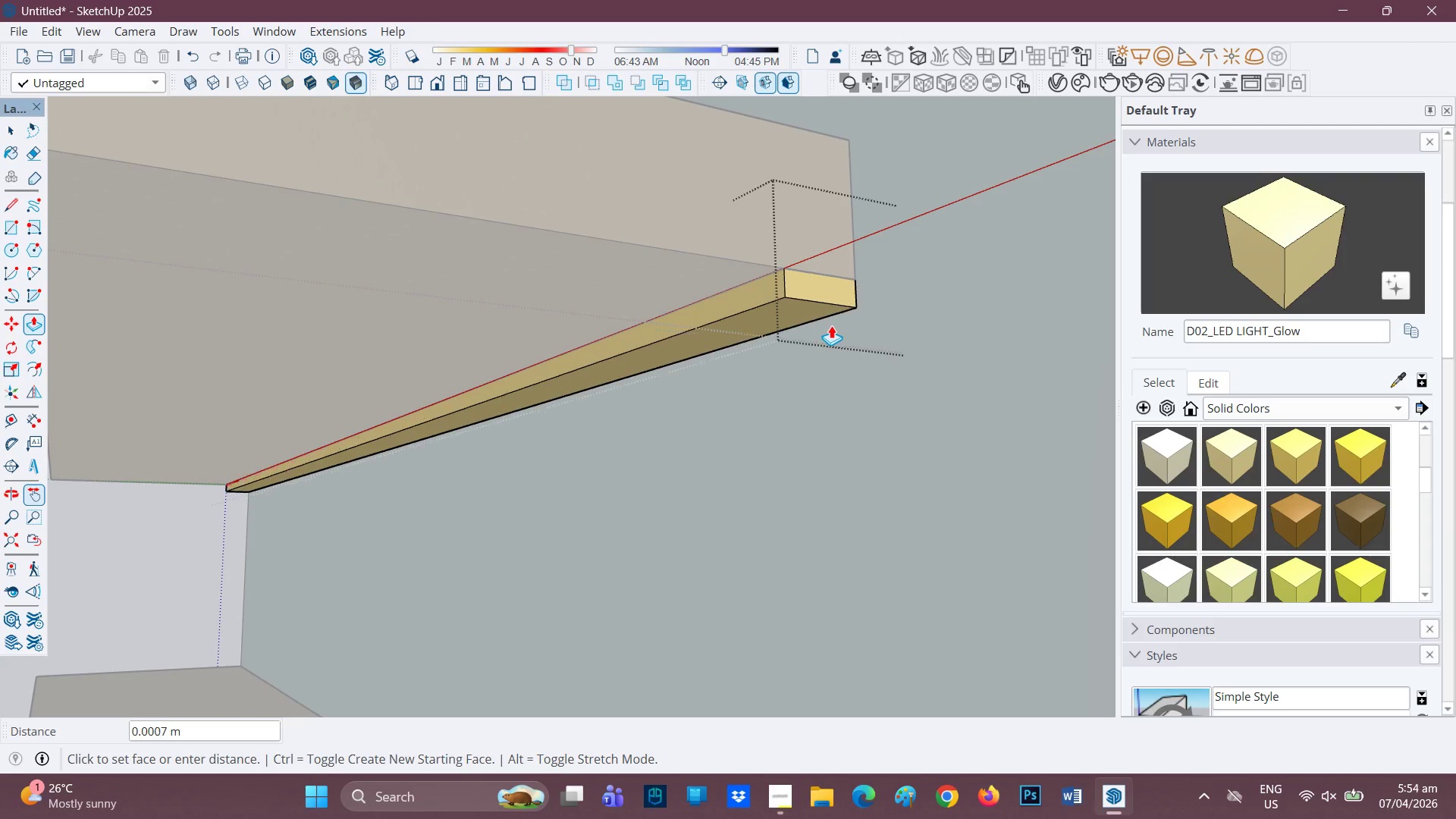 
type(0.01)
 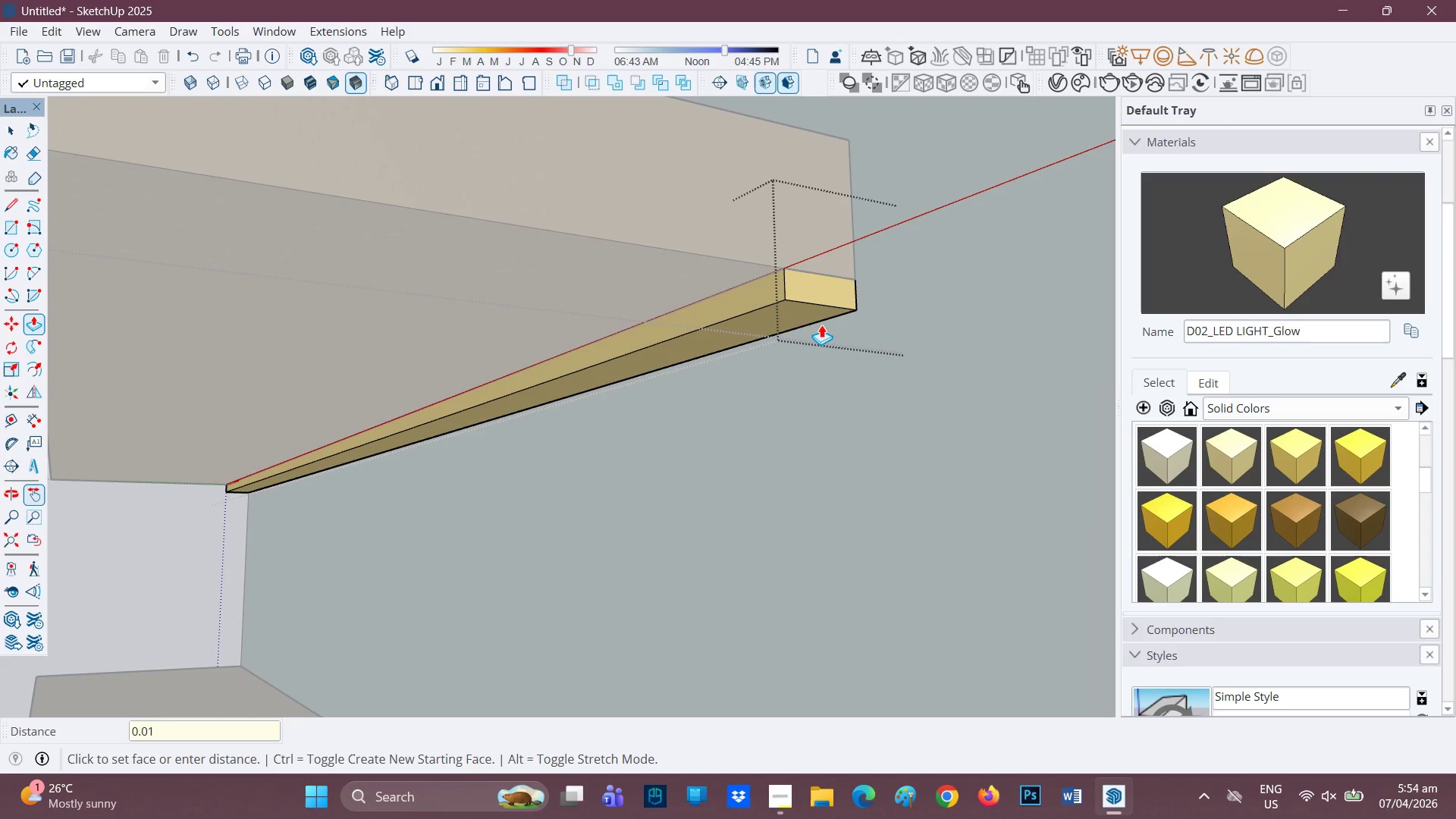 
key(Enter)
 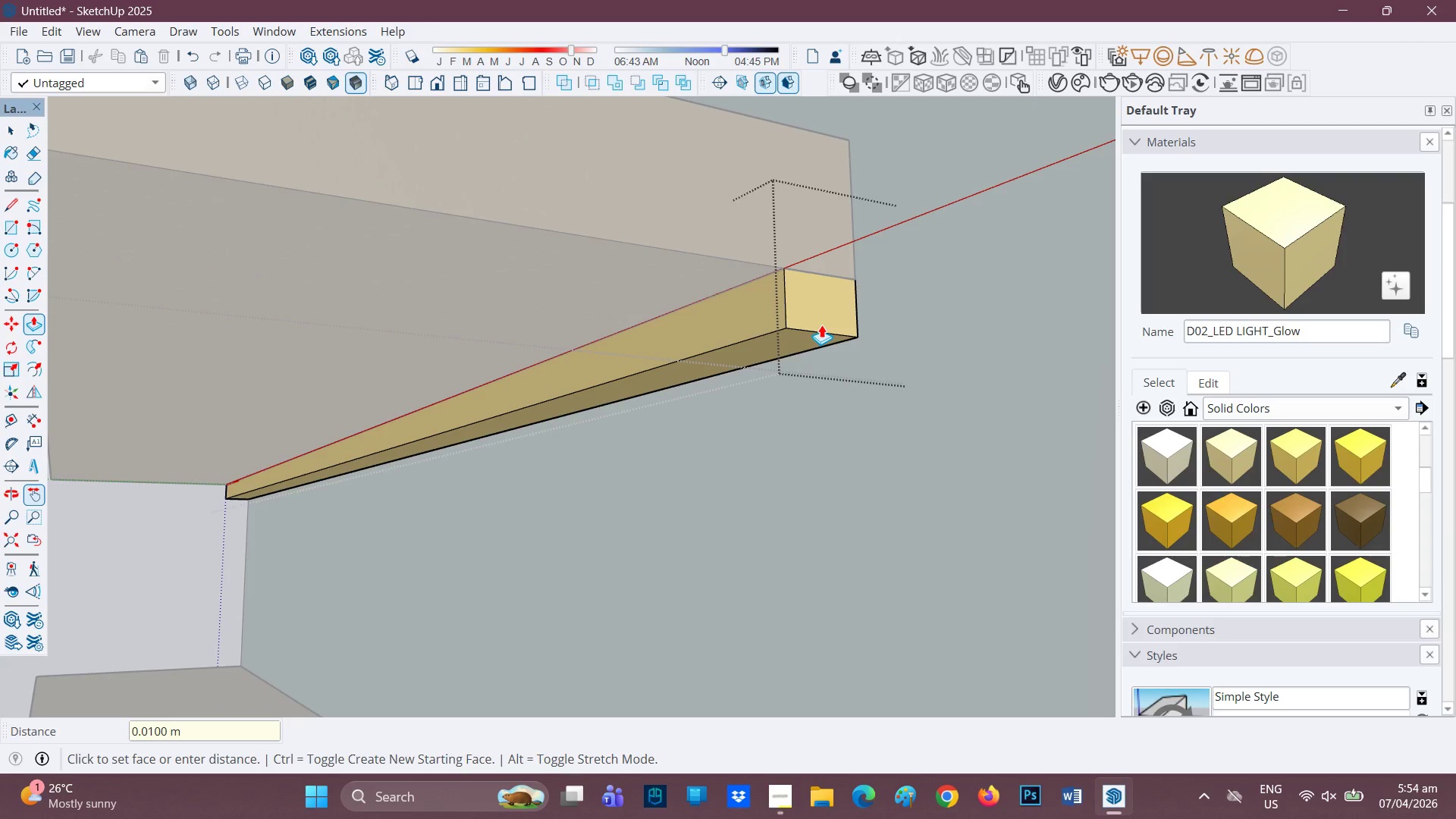 
key(Control+Z)
 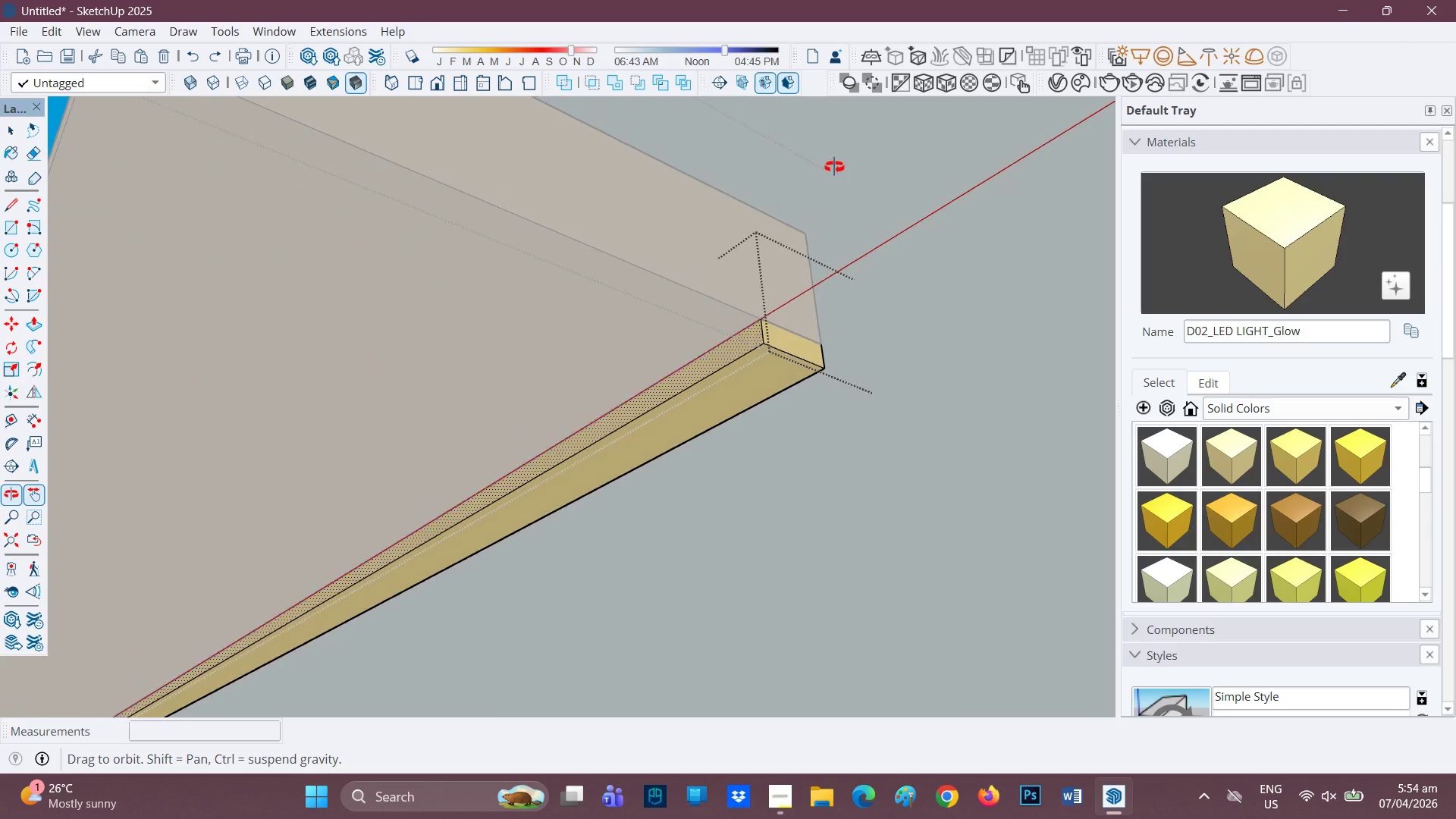 
wait(6.45)
 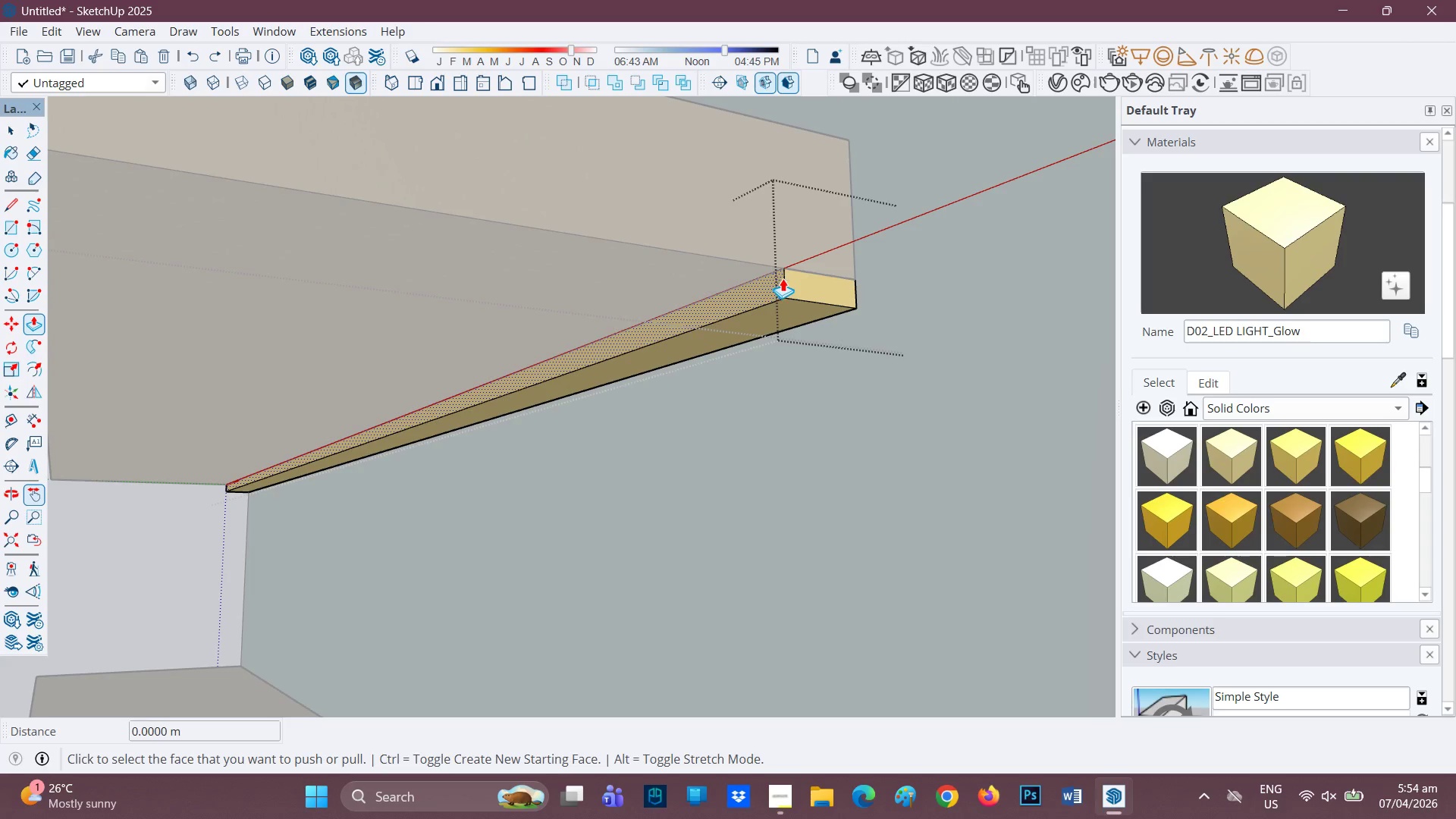 
scroll: coordinate [712, 358], scroll_direction: none, amount: 0.0
 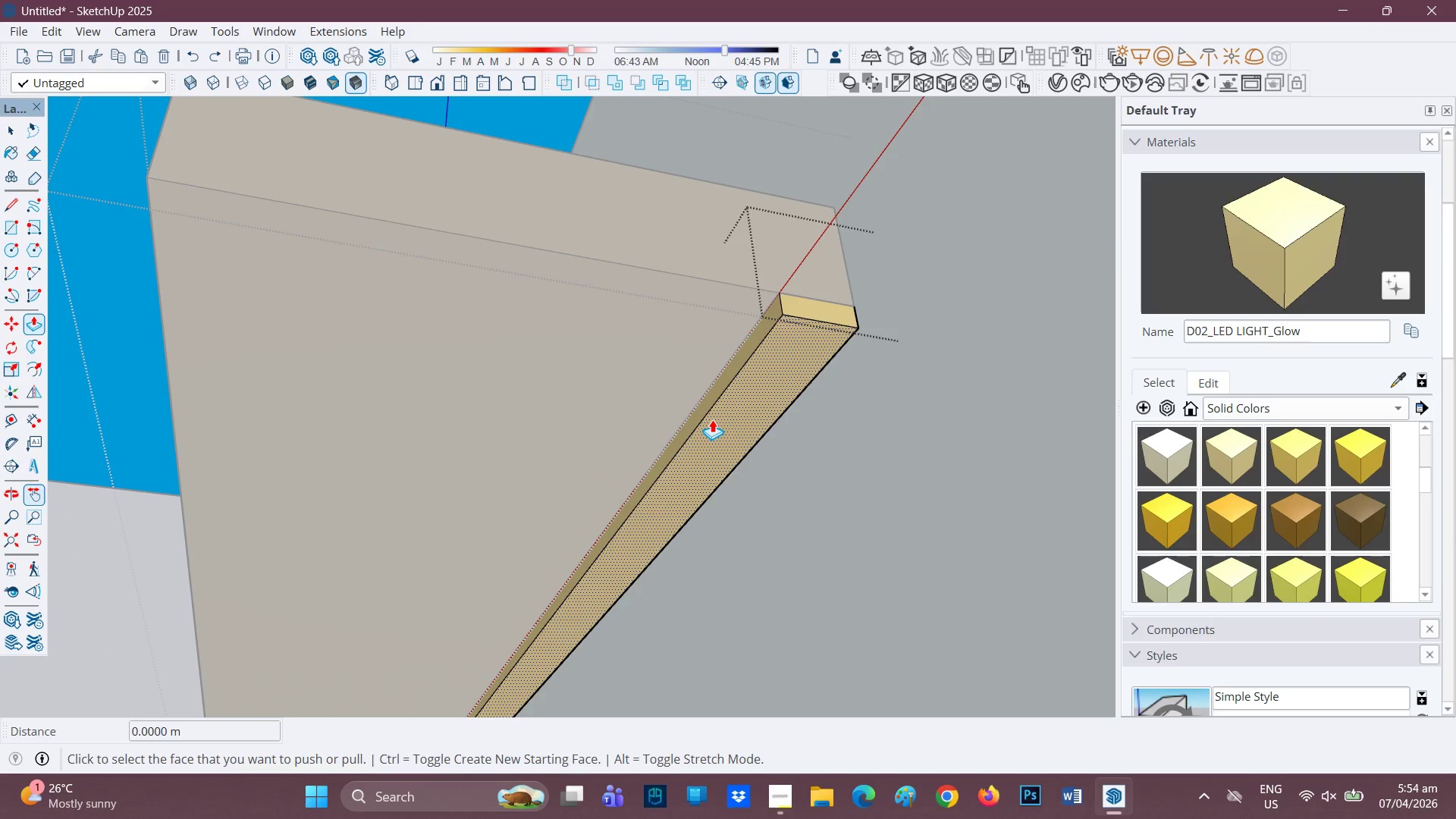 
key(F)
 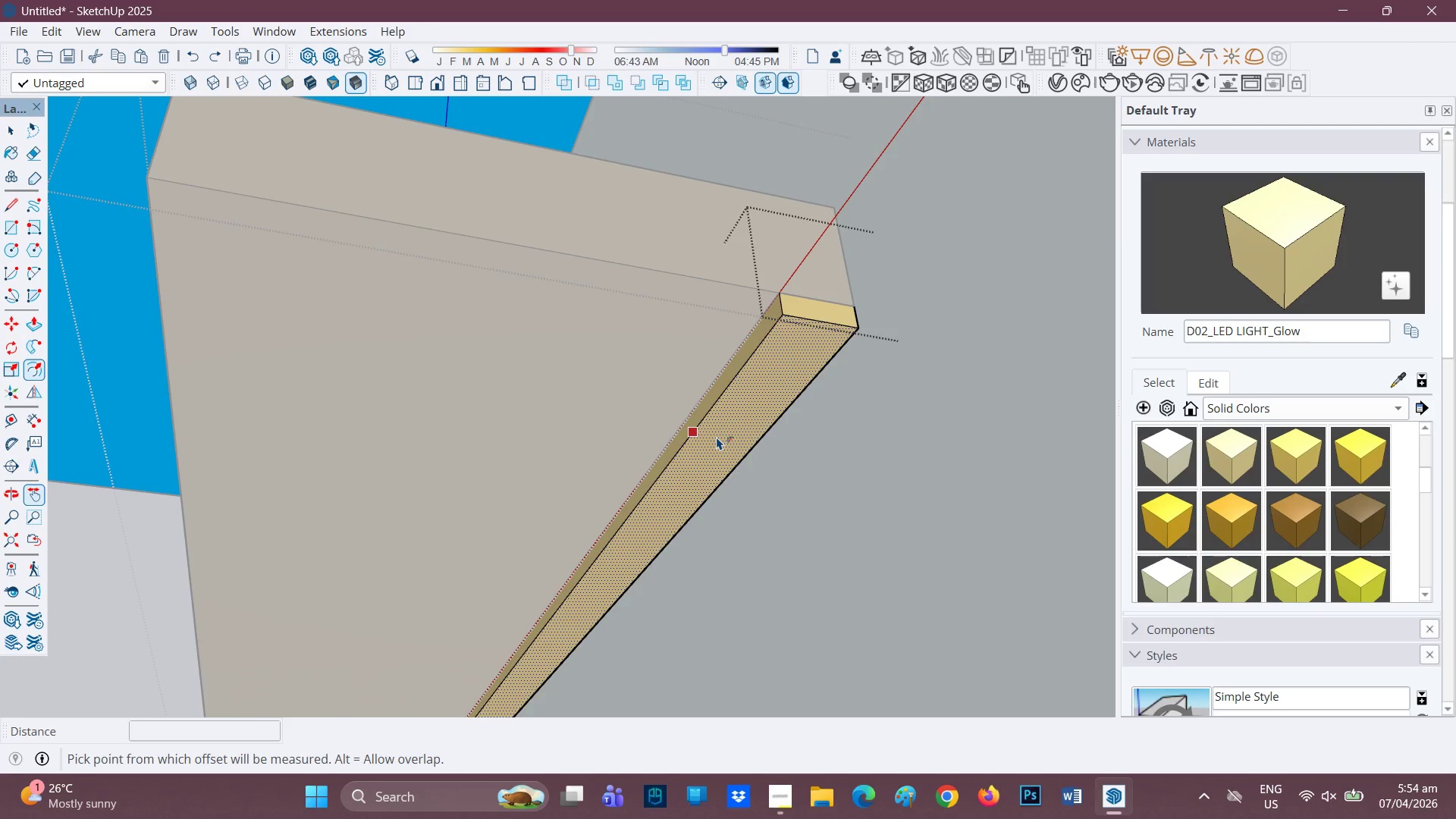 
left_click([717, 437])
 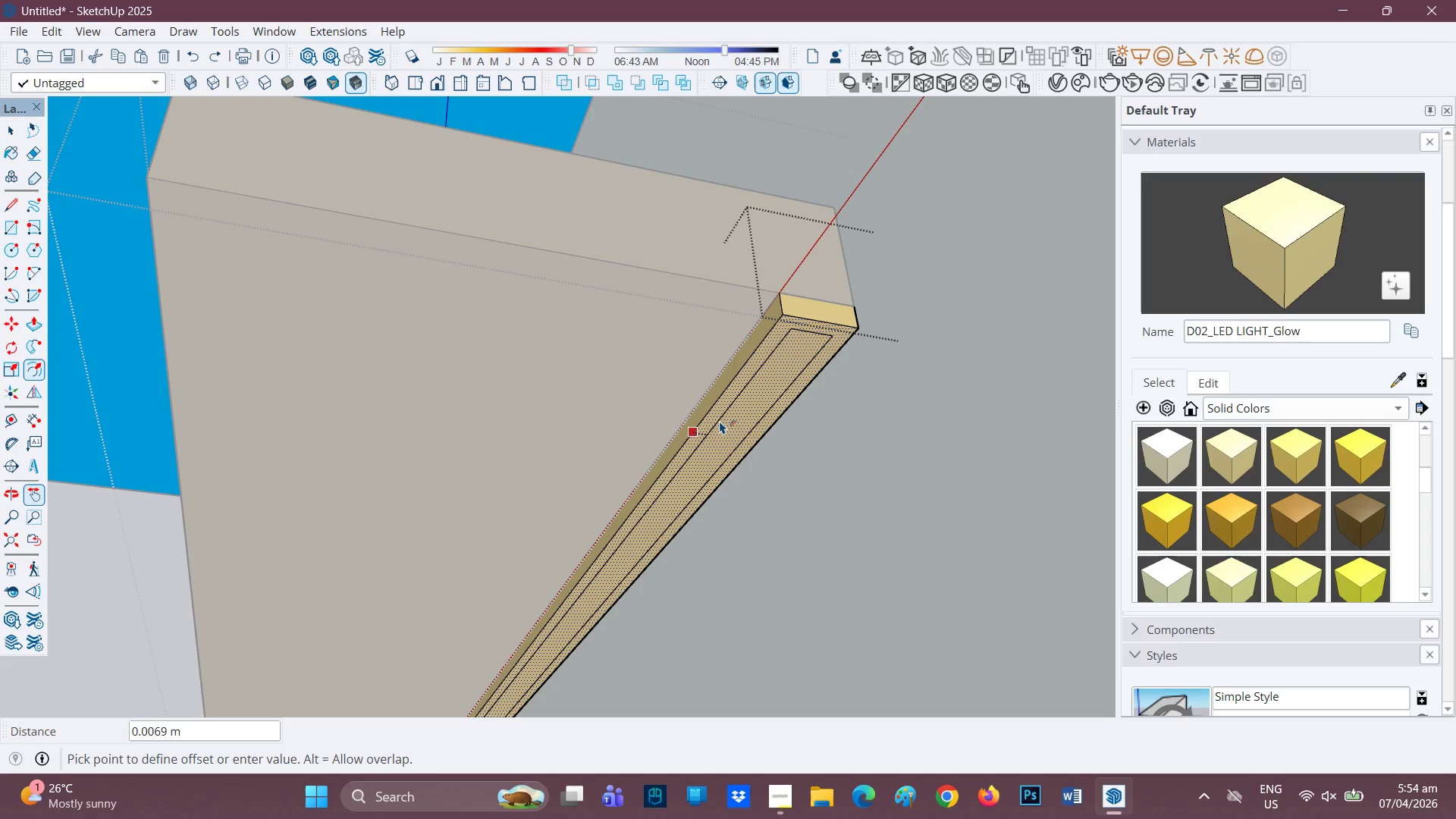 
wait(5.22)
 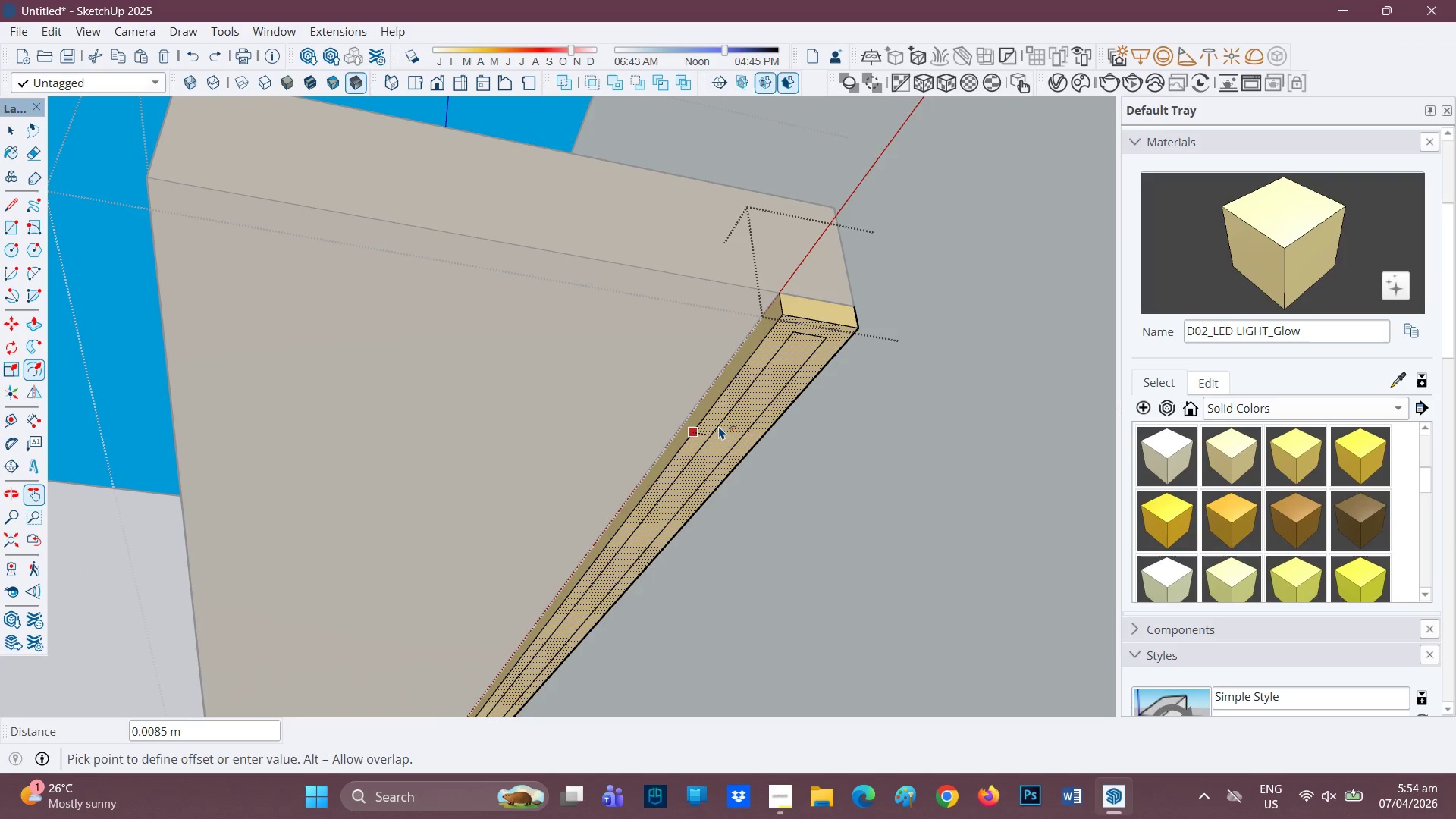 
left_click([720, 421])
 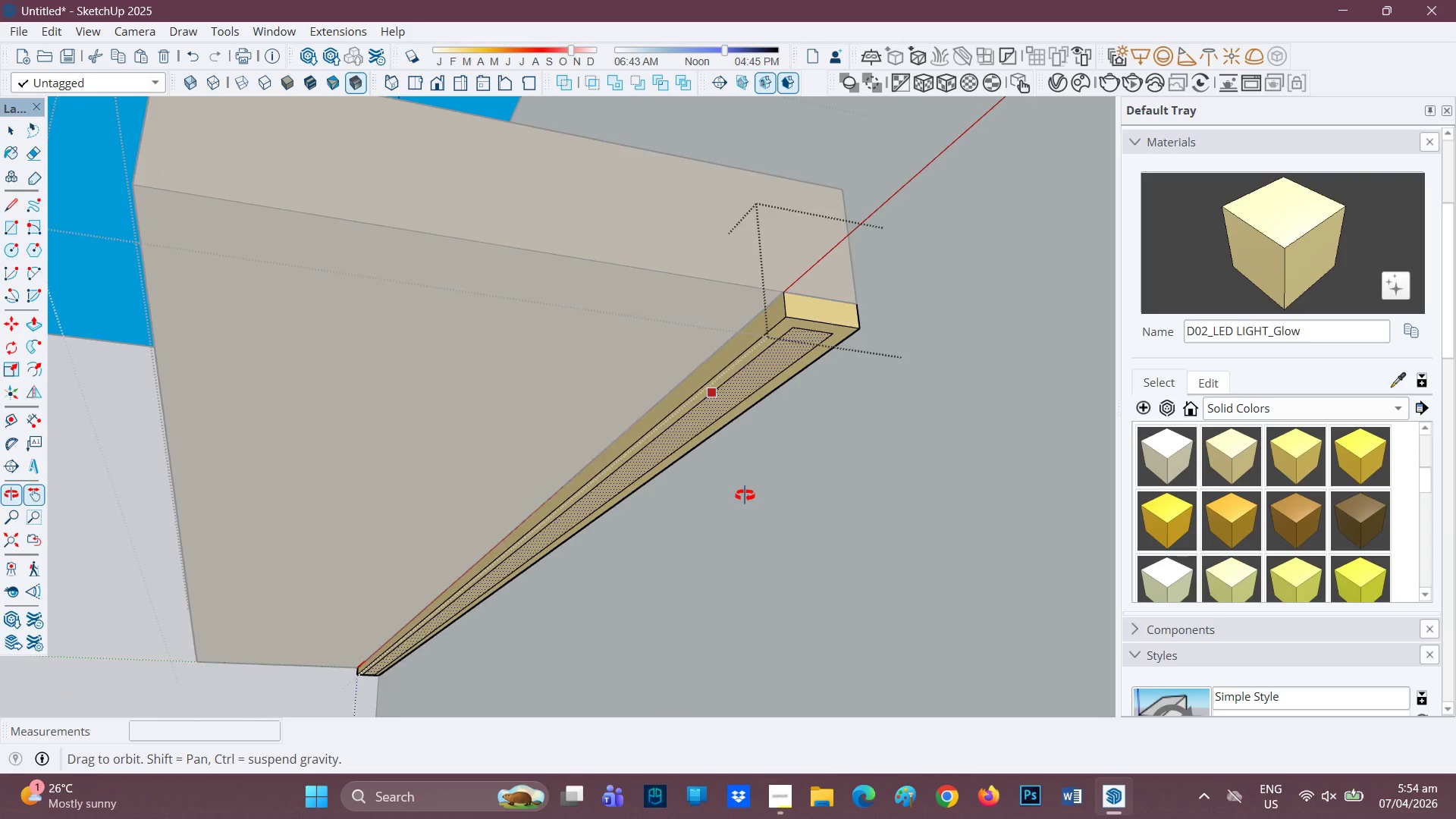 
scroll: coordinate [807, 337], scroll_direction: none, amount: 0.0
 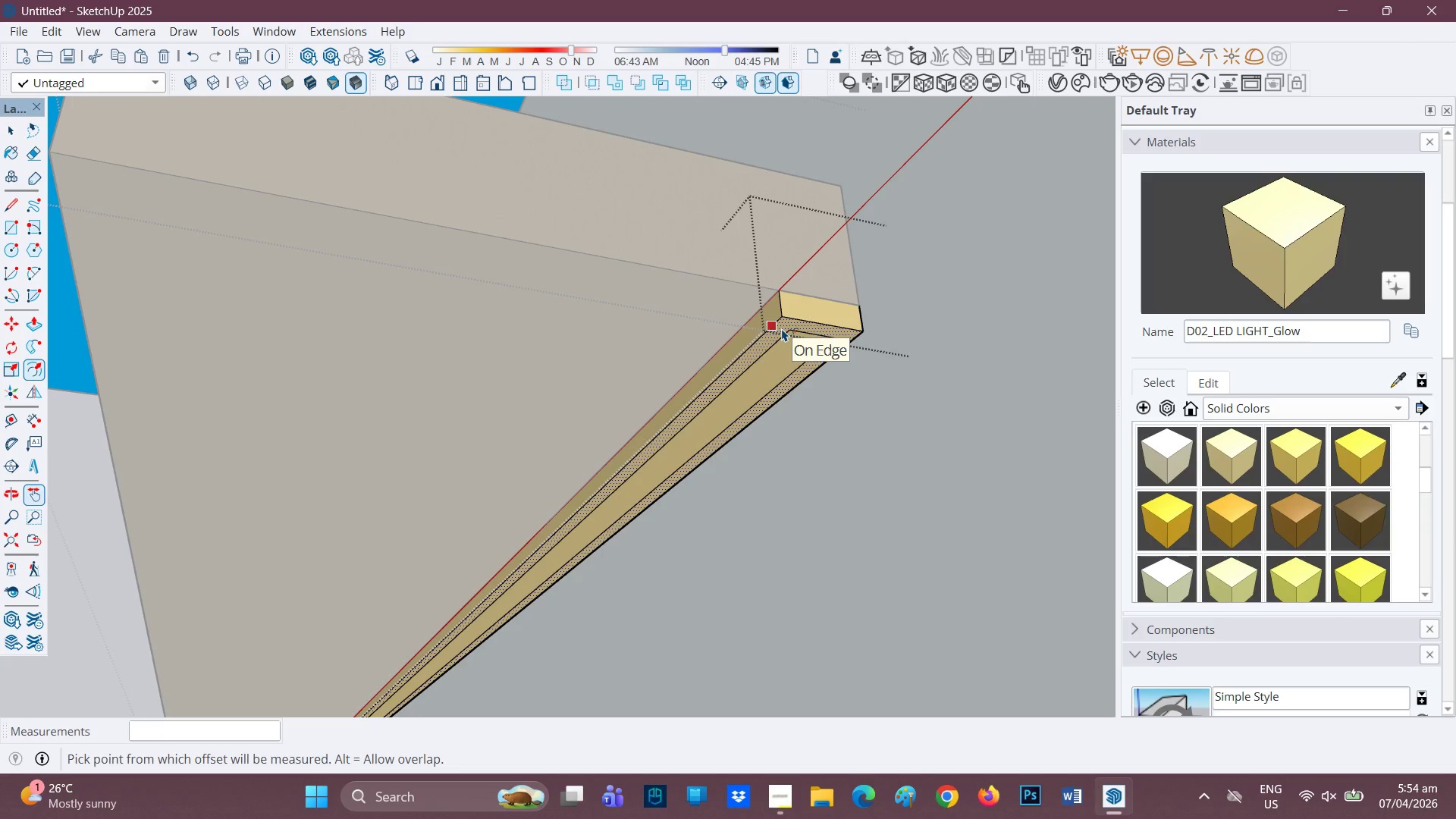 
key(P)
 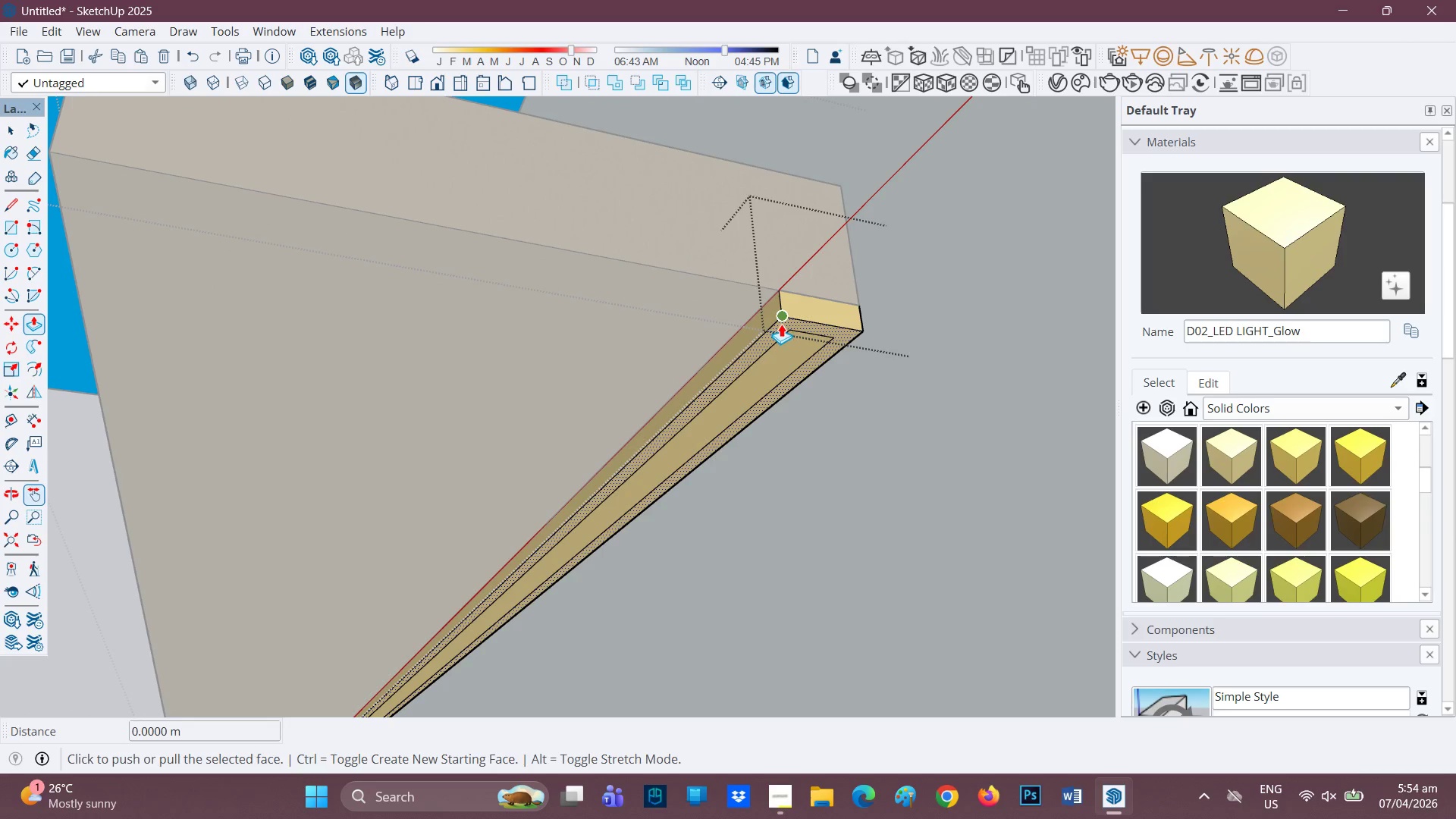 
left_click([781, 324])
 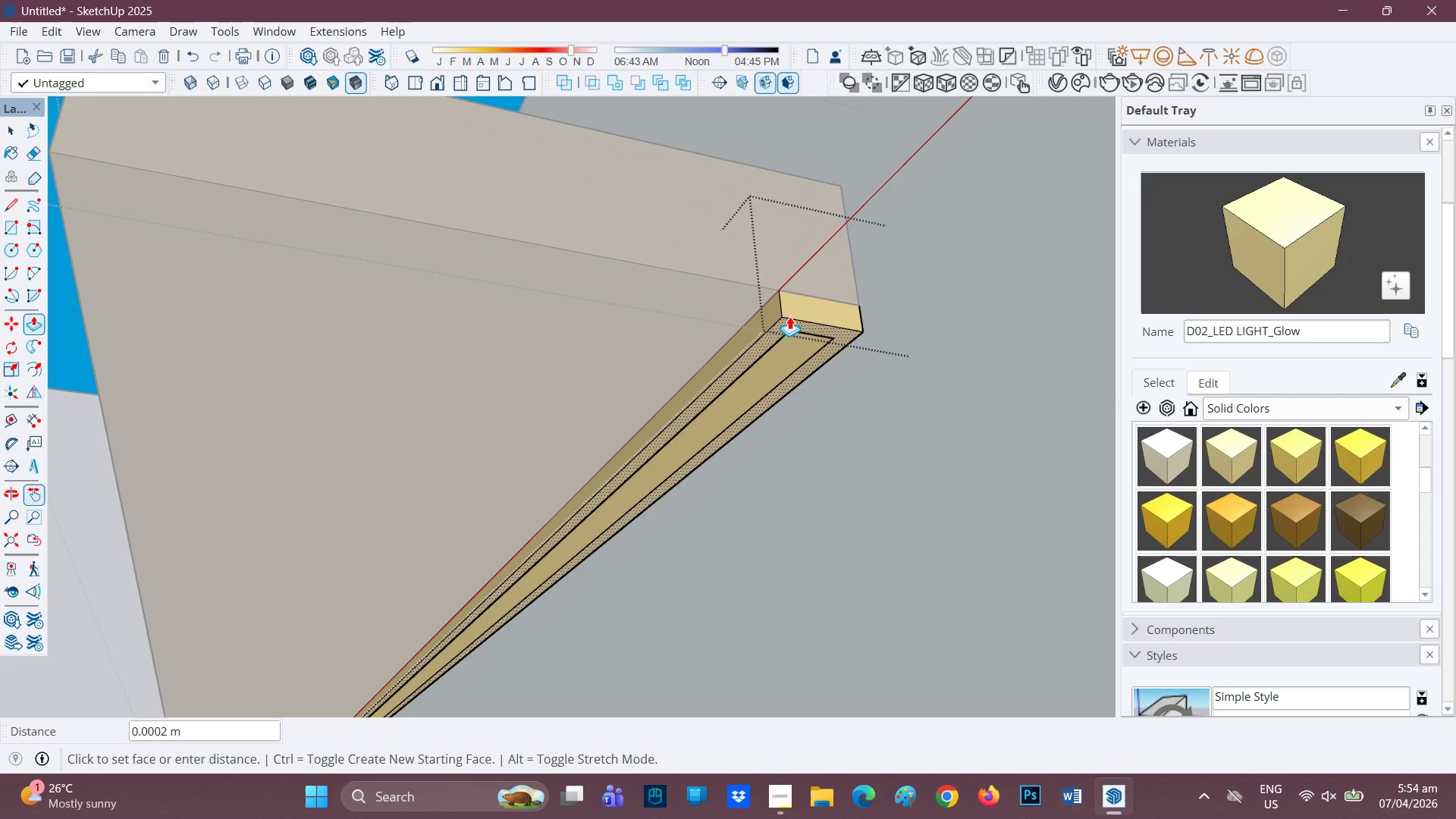 
wait(8.58)
 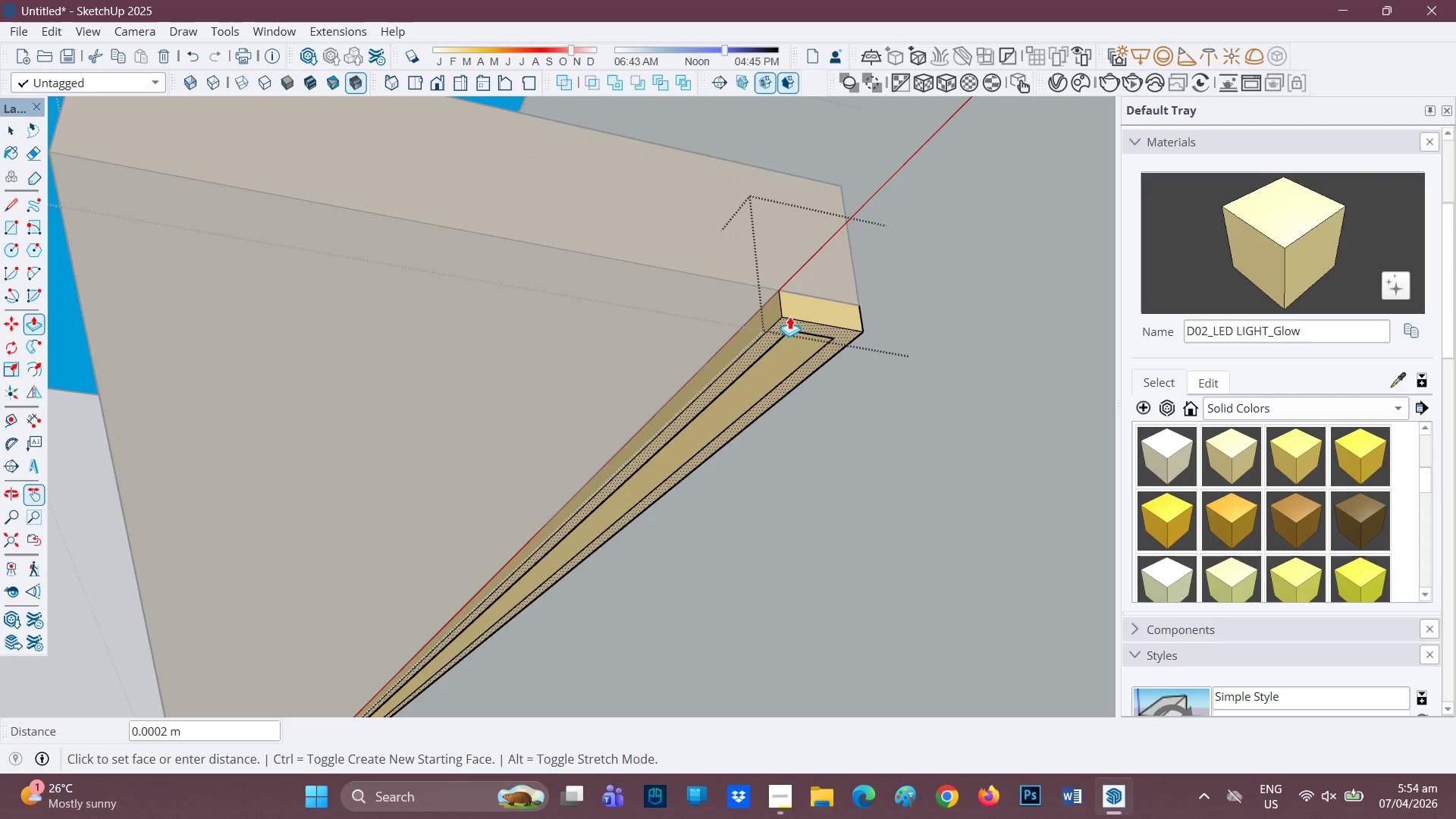 
left_click([779, 305])
 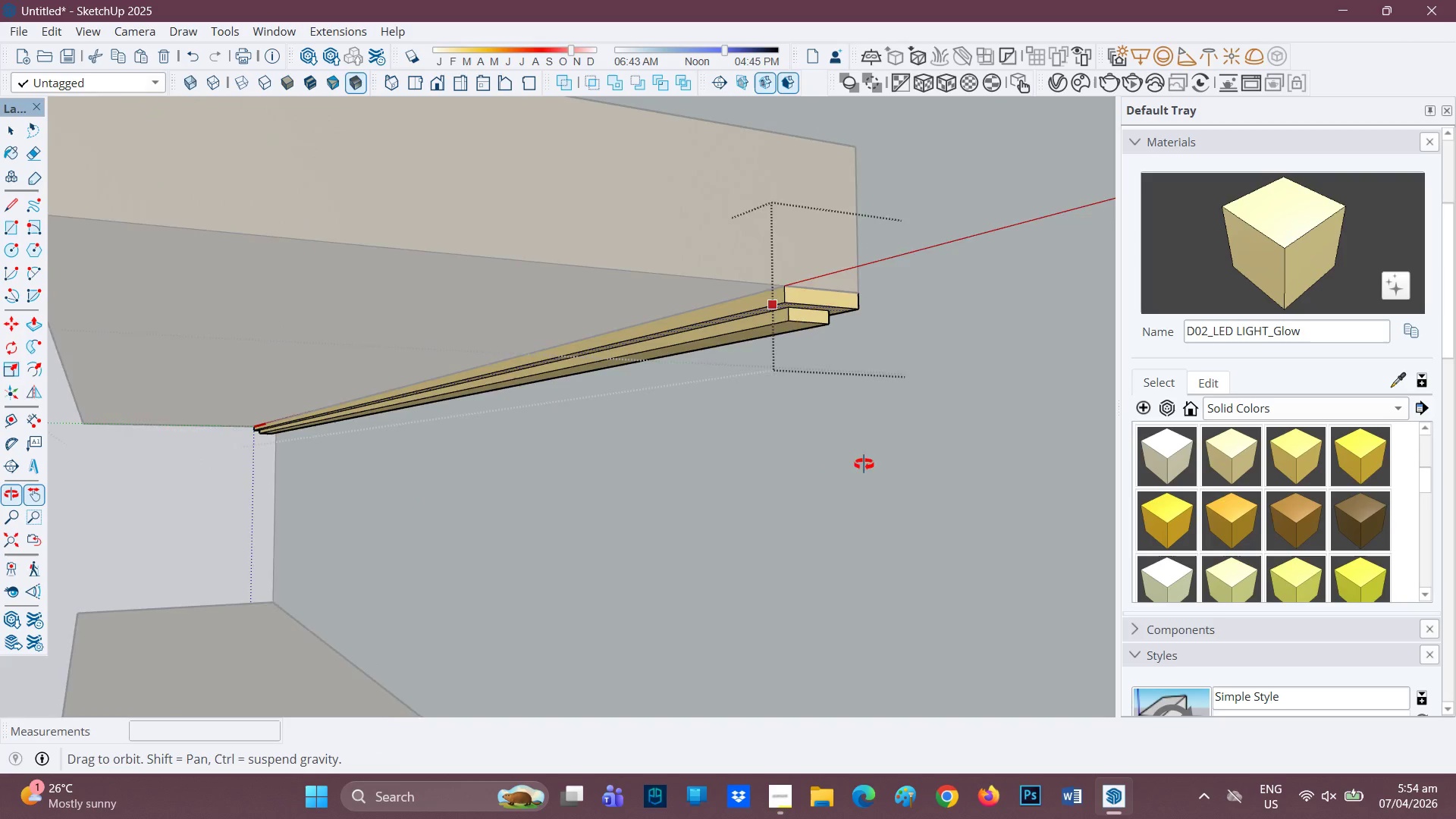 
key(Space)
 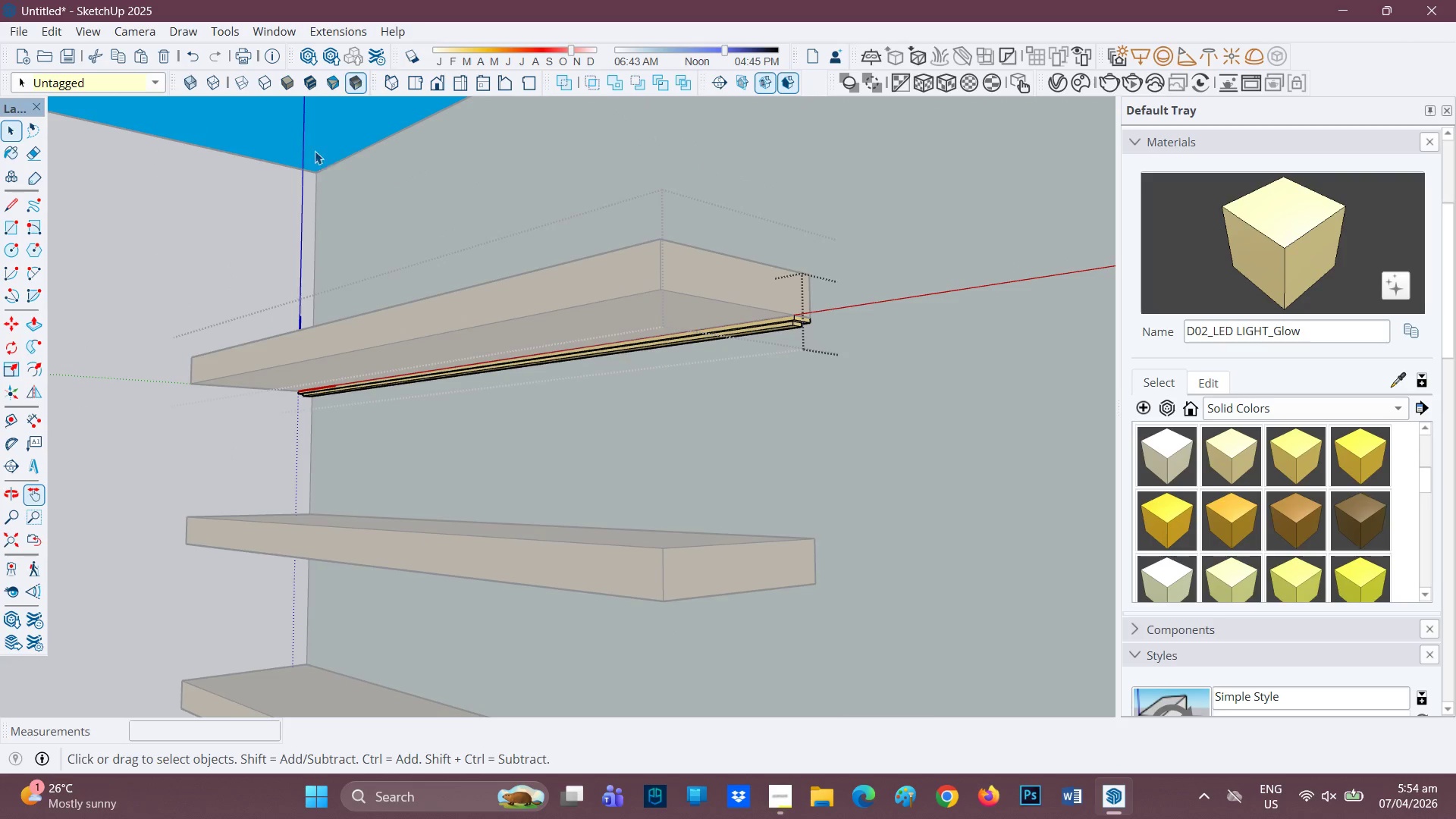 
scroll: coordinate [753, 306], scroll_direction: down, amount: 12.0
 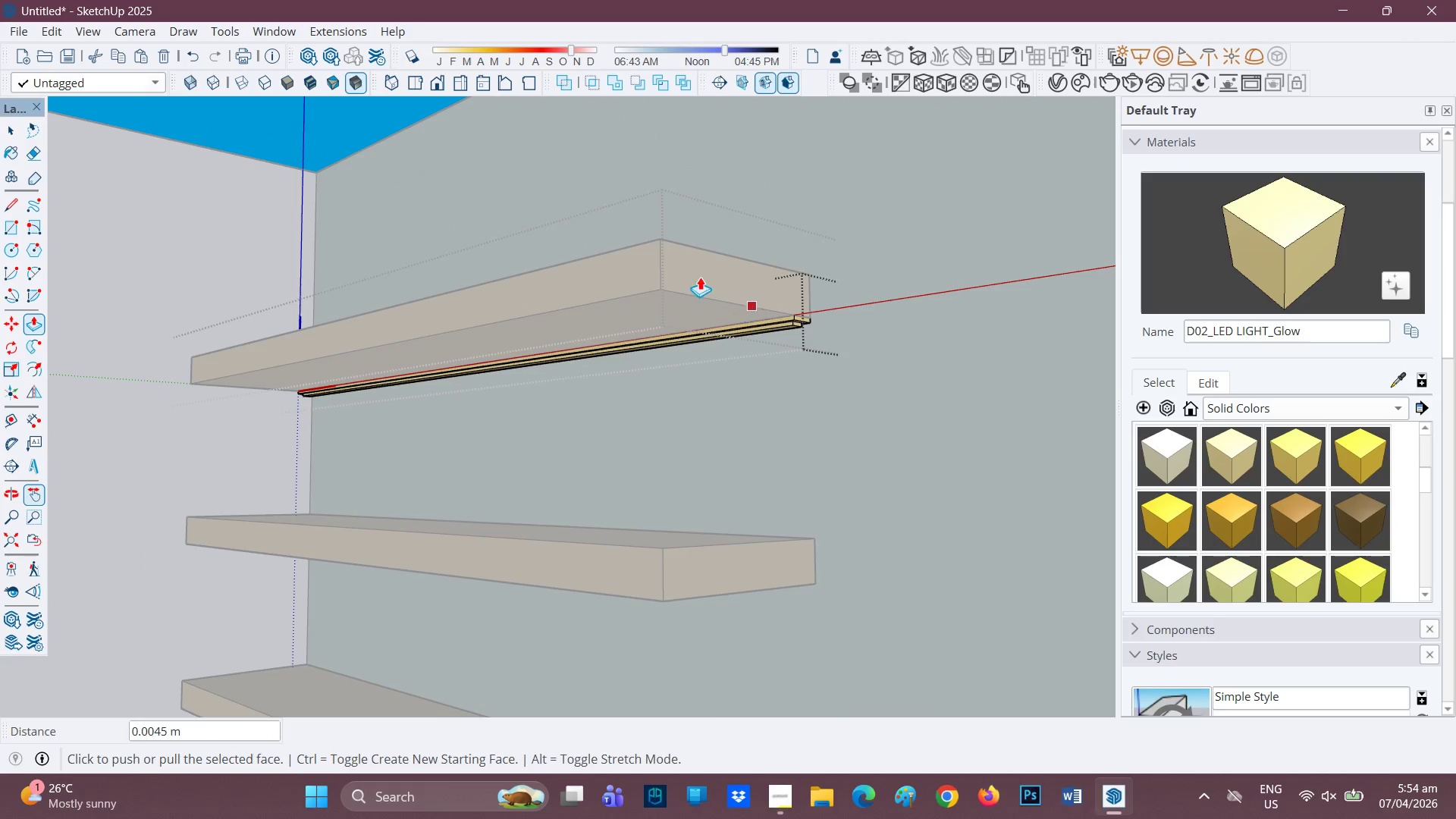 
left_click([314, 137])
 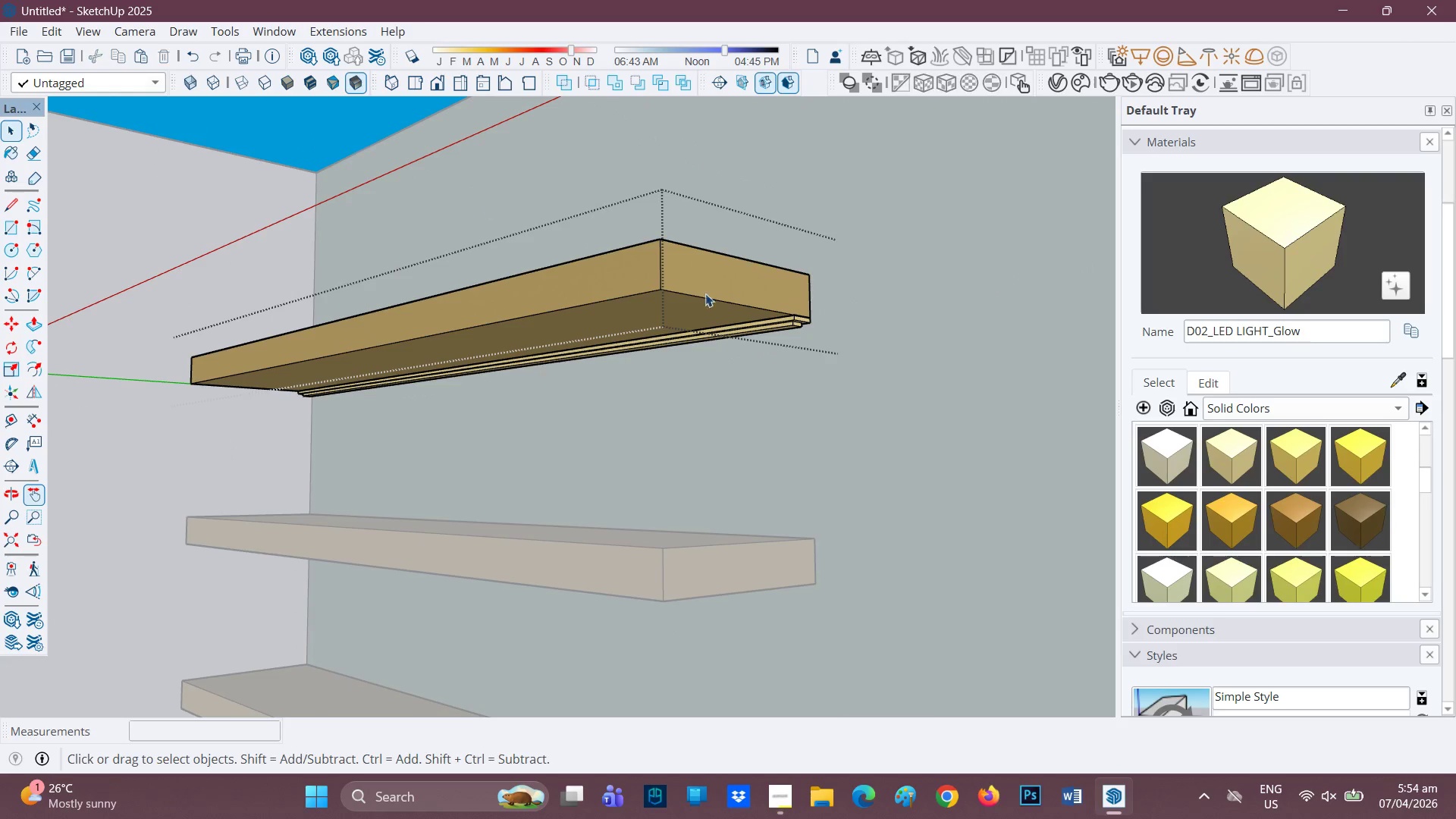 
scroll: coordinate [769, 304], scroll_direction: up, amount: 15.0
 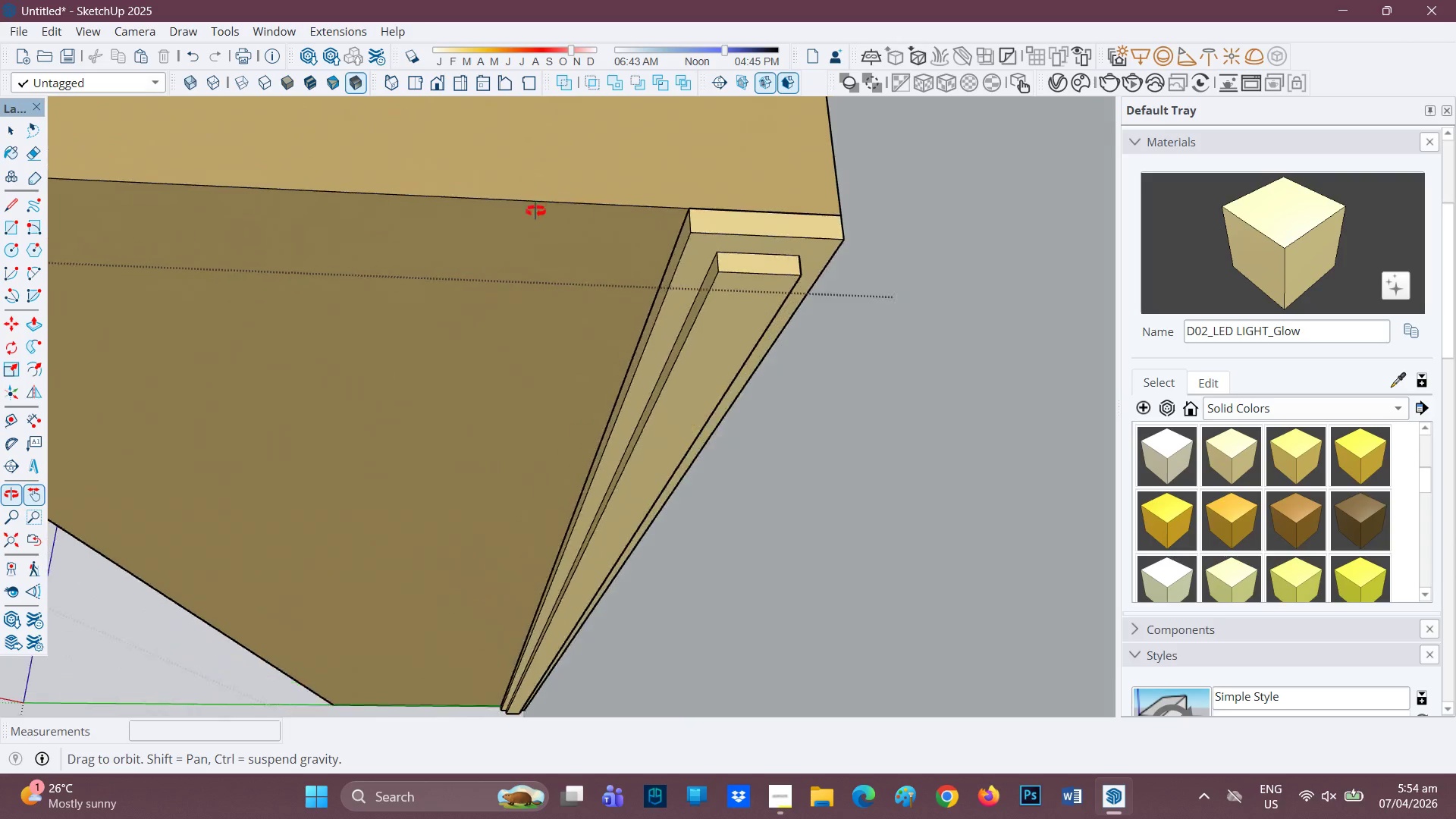 
key(Space)
 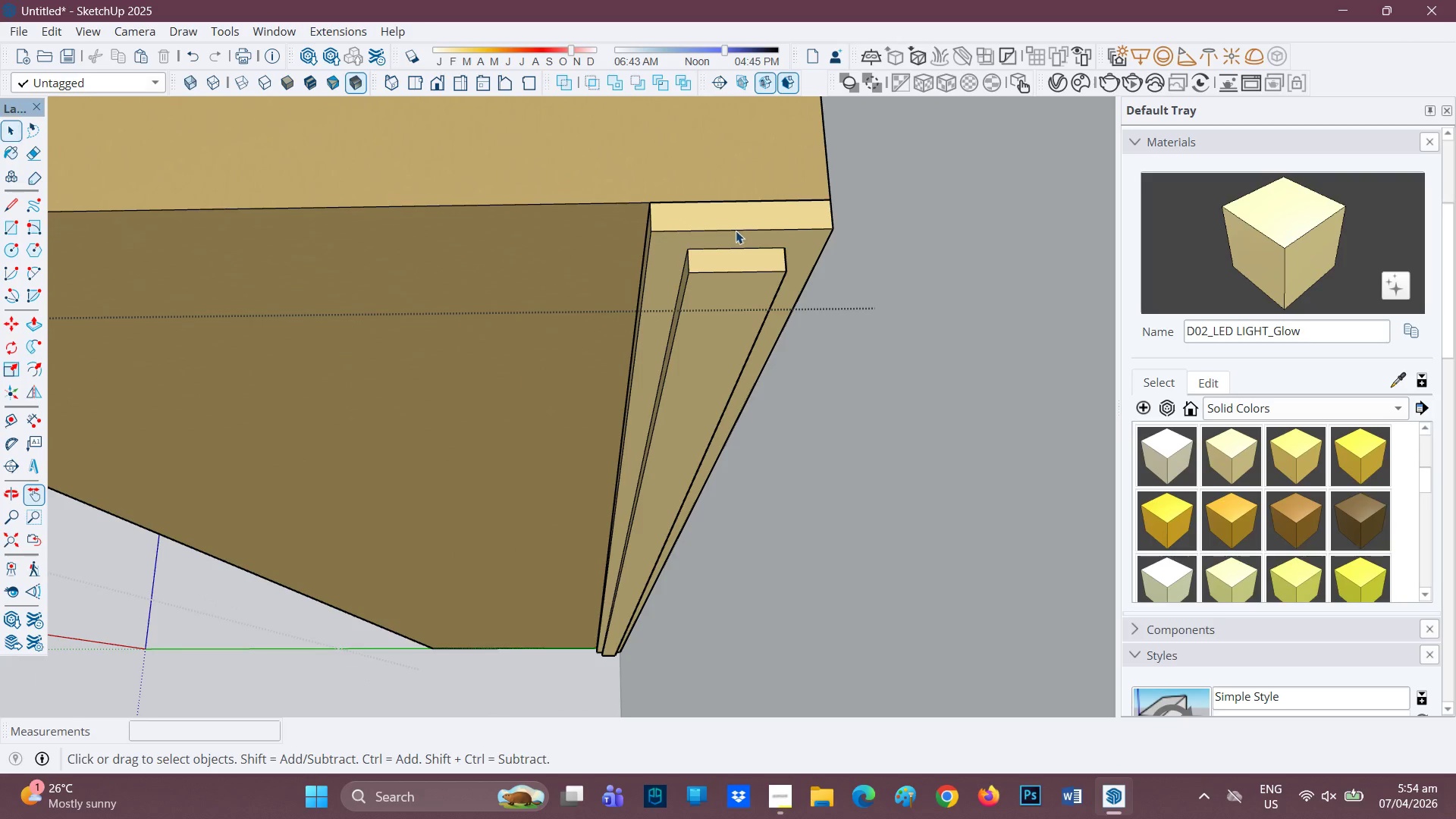 
scroll: coordinate [772, 302], scroll_direction: up, amount: 1.0
 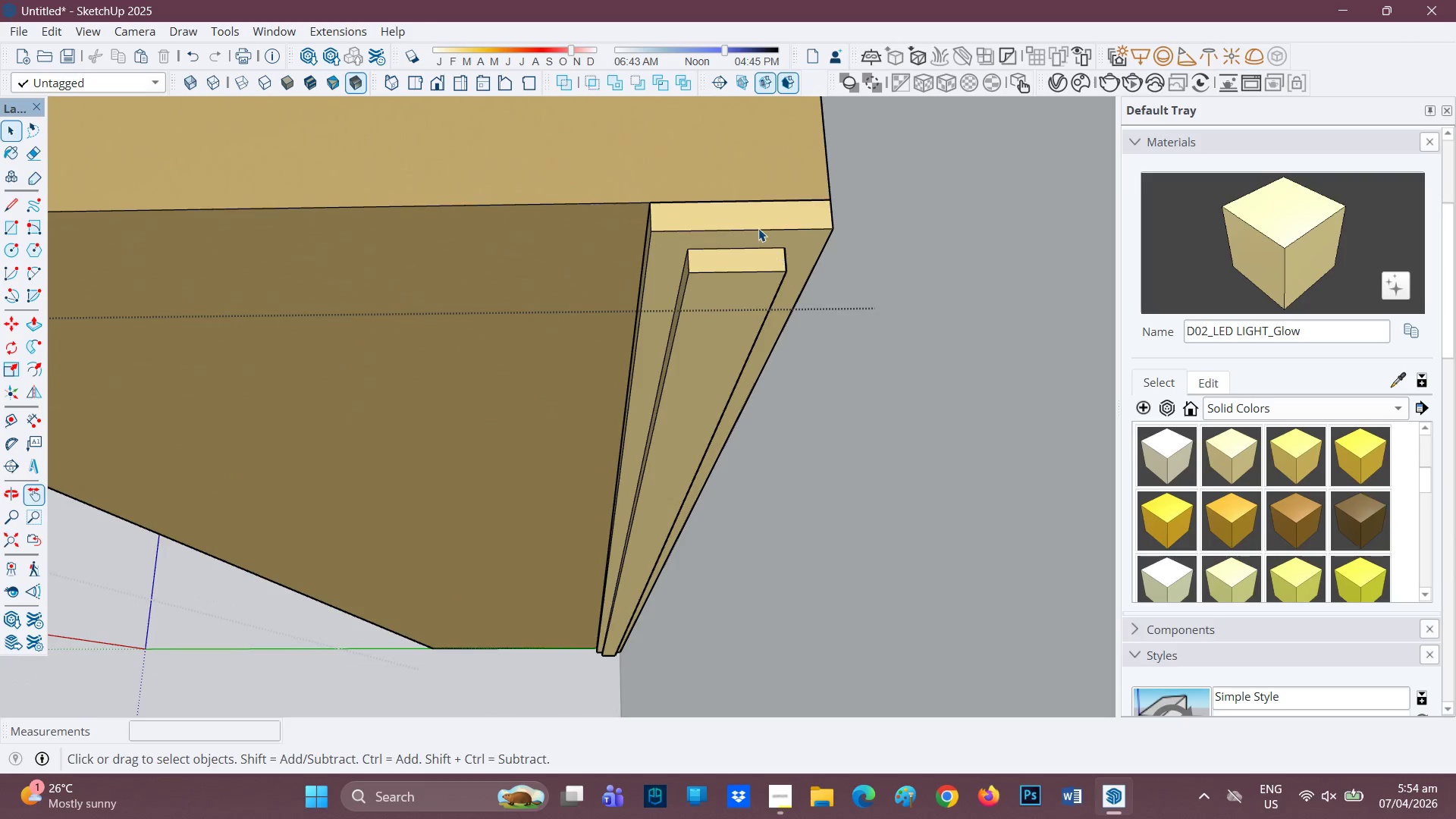 
left_click([734, 231])
 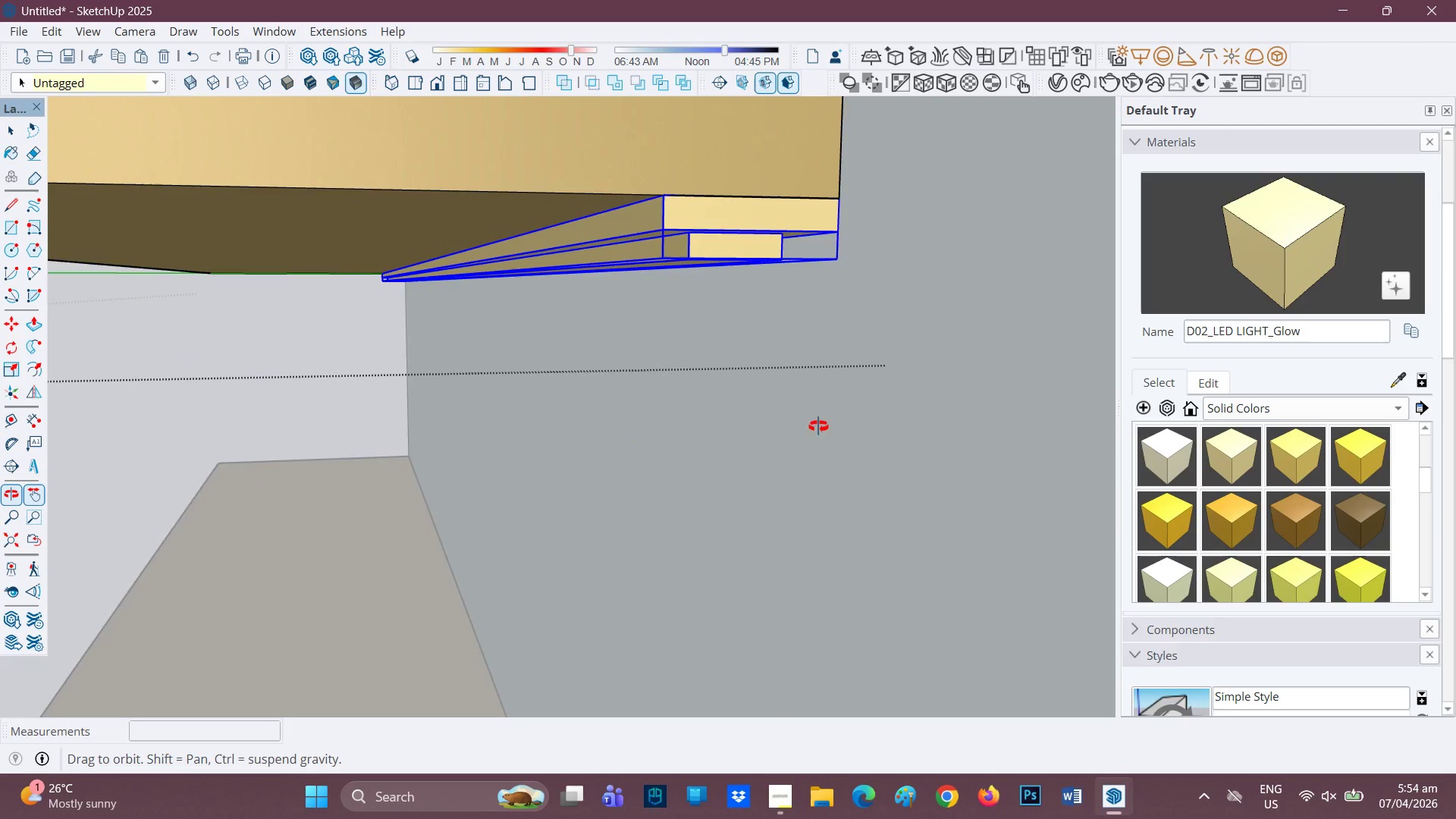 
scroll: coordinate [681, 221], scroll_direction: down, amount: 3.0
 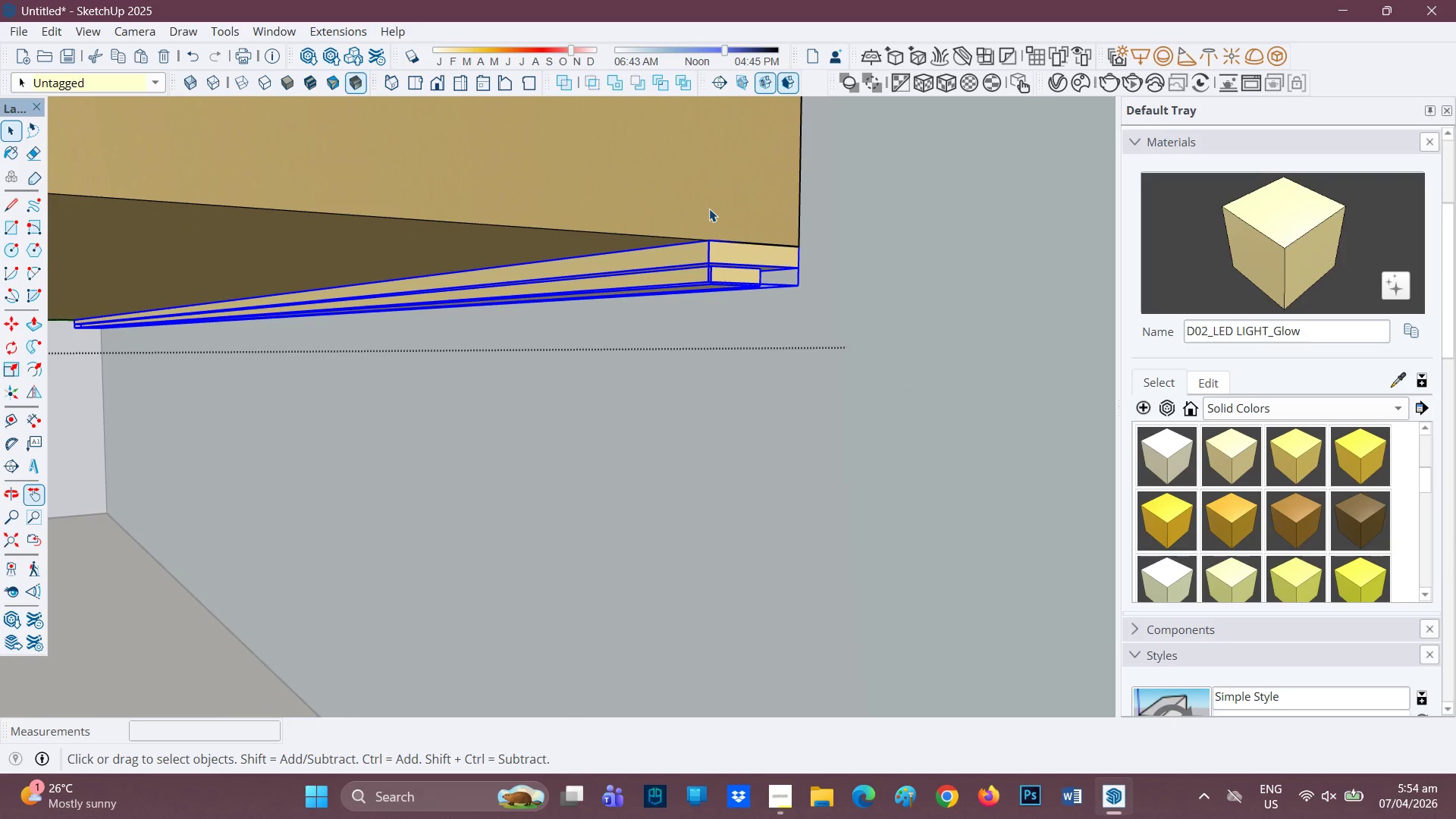 
key(M)
 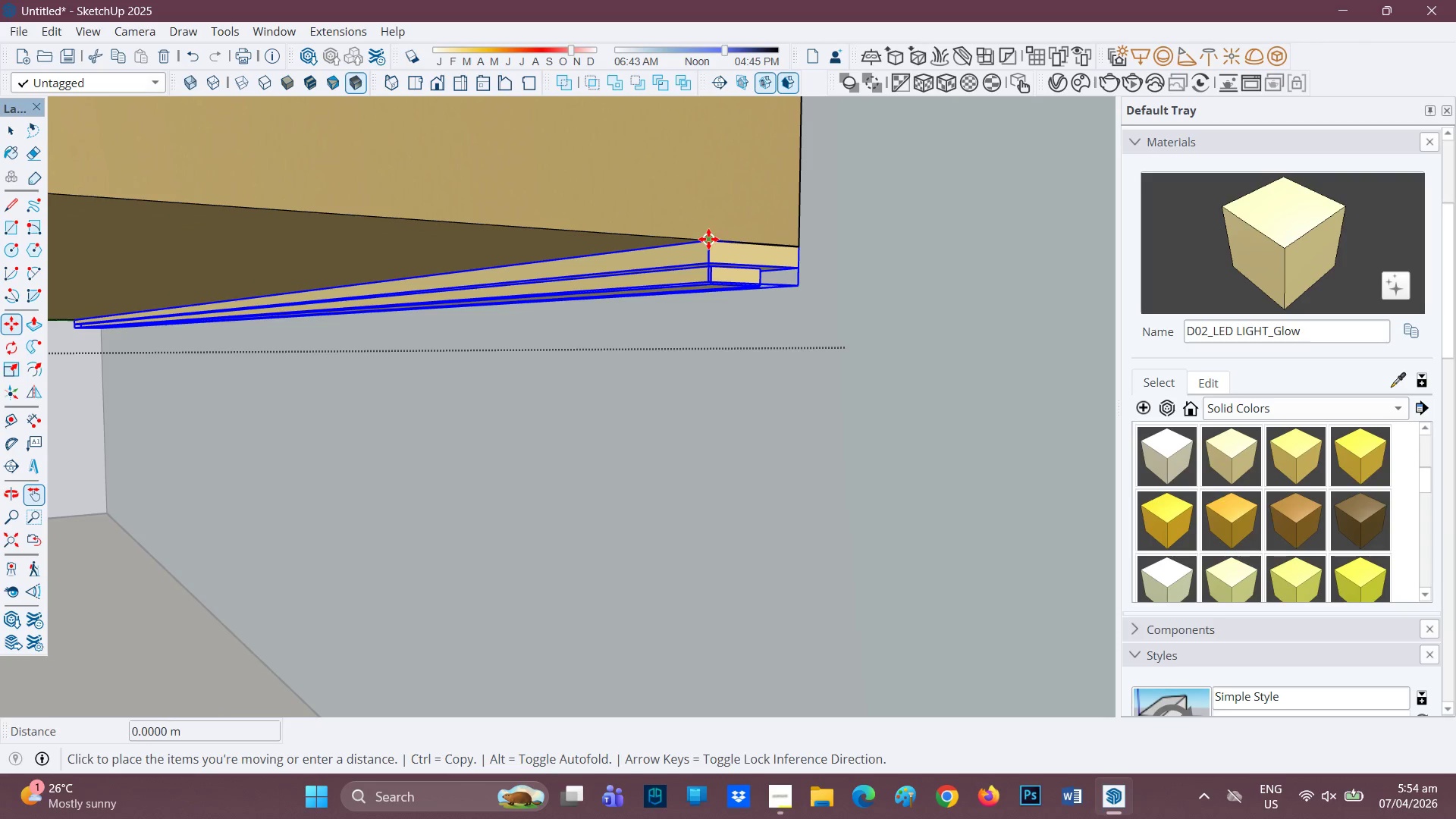 
key(Control+ControlRight)
 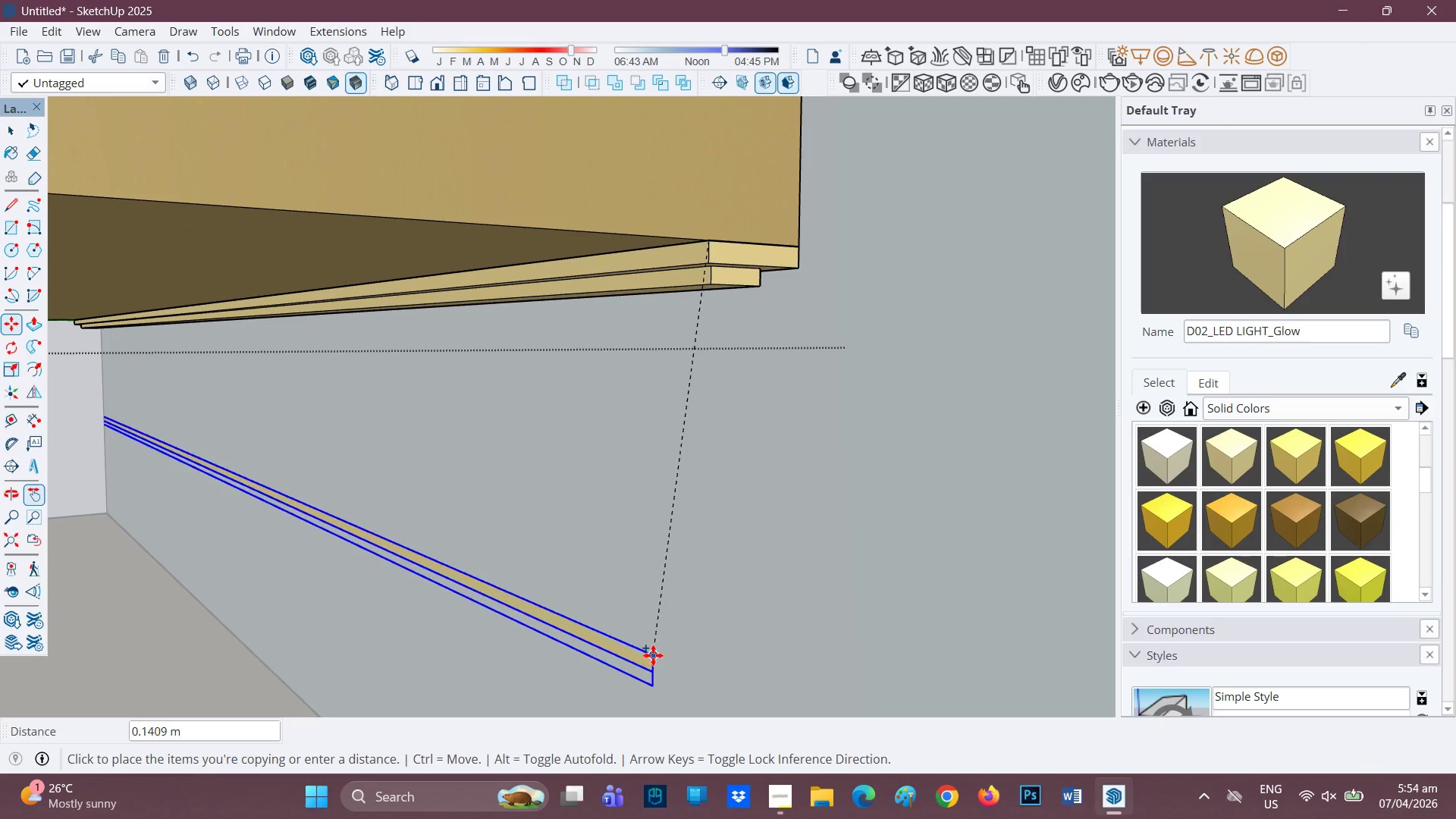 
key(H)
 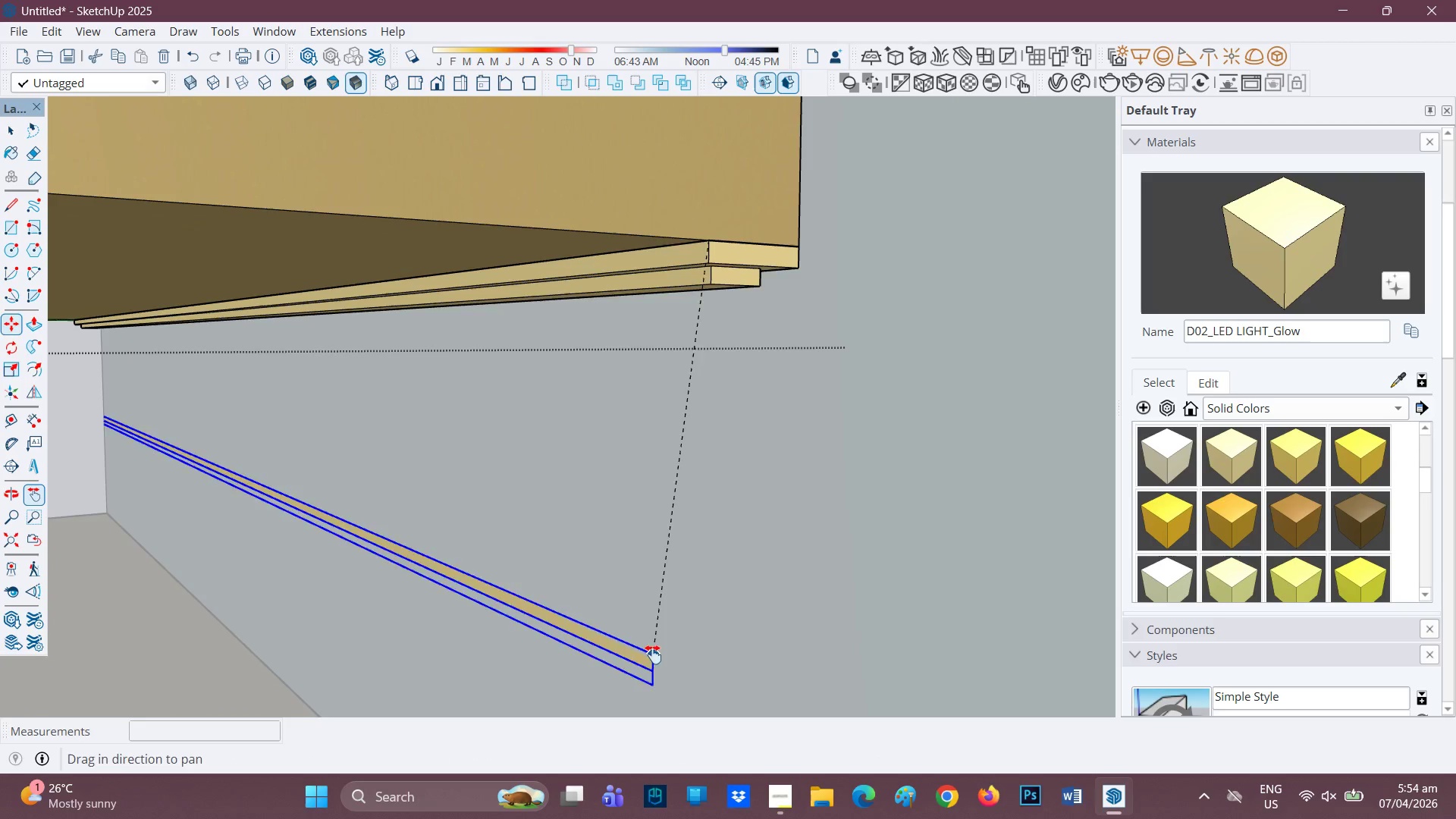 
left_click_drag(start_coordinate=[654, 649], to_coordinate=[698, 143])
 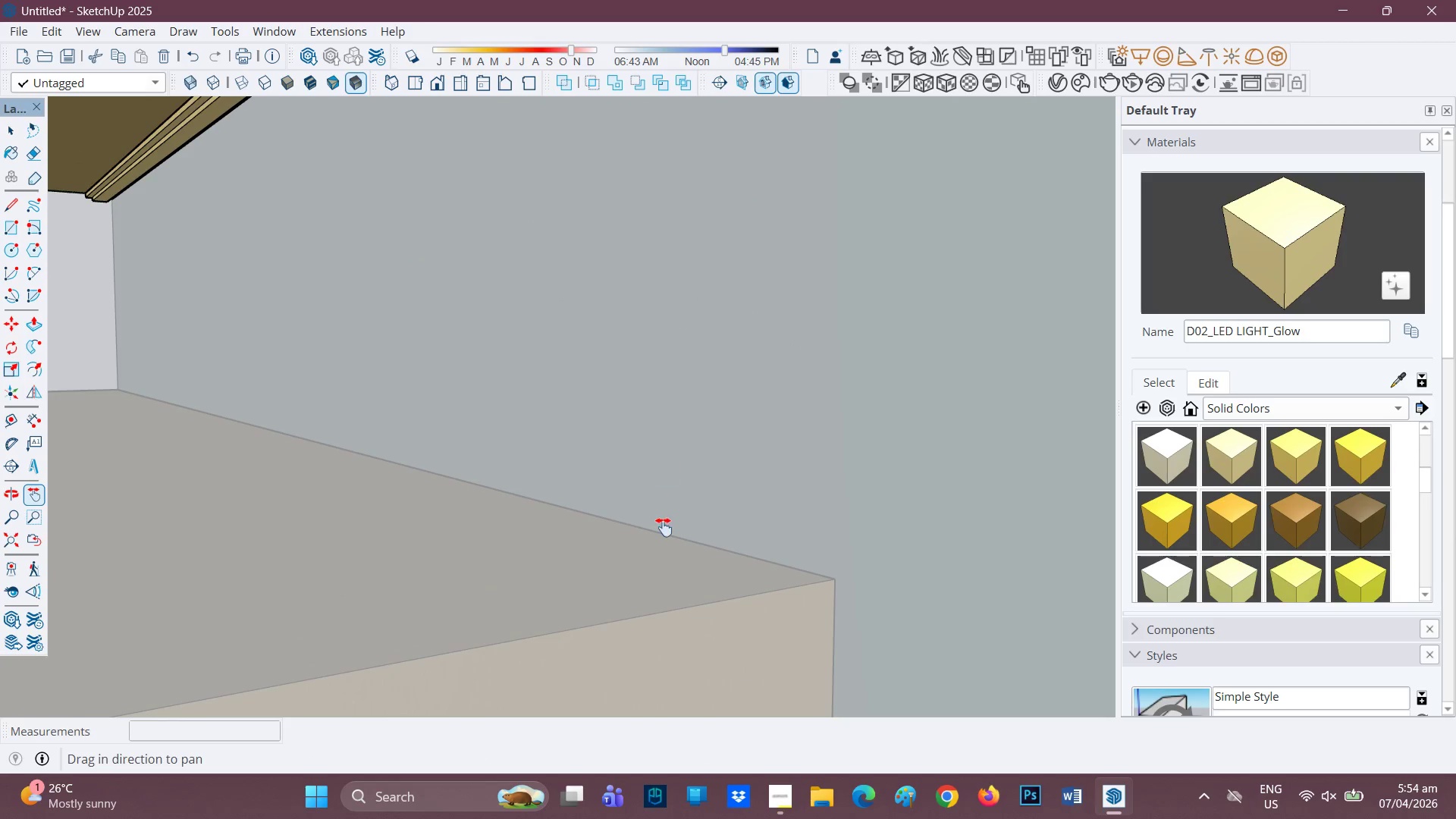 
left_click_drag(start_coordinate=[664, 528], to_coordinate=[635, 222])
 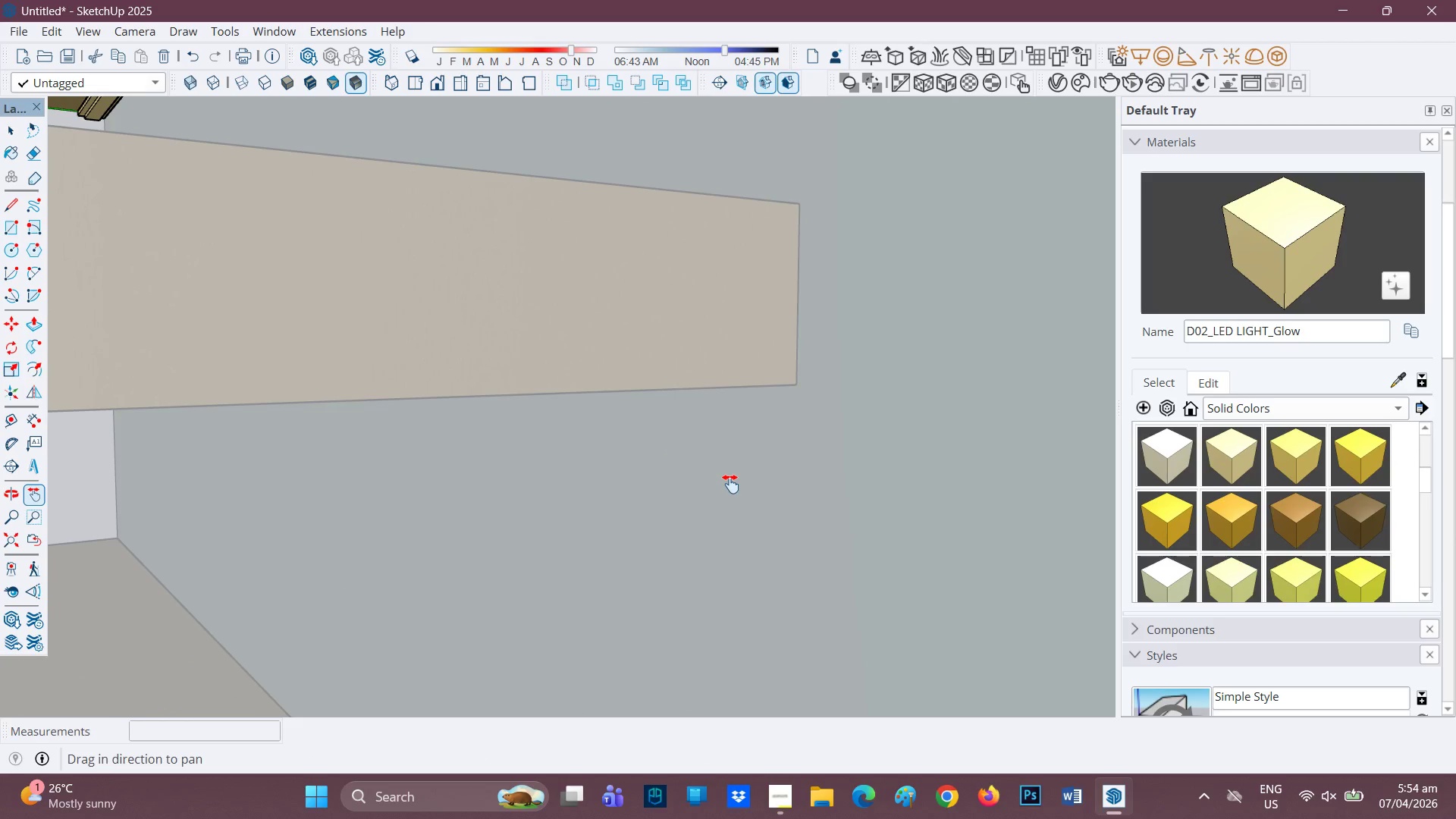 
key(M)
 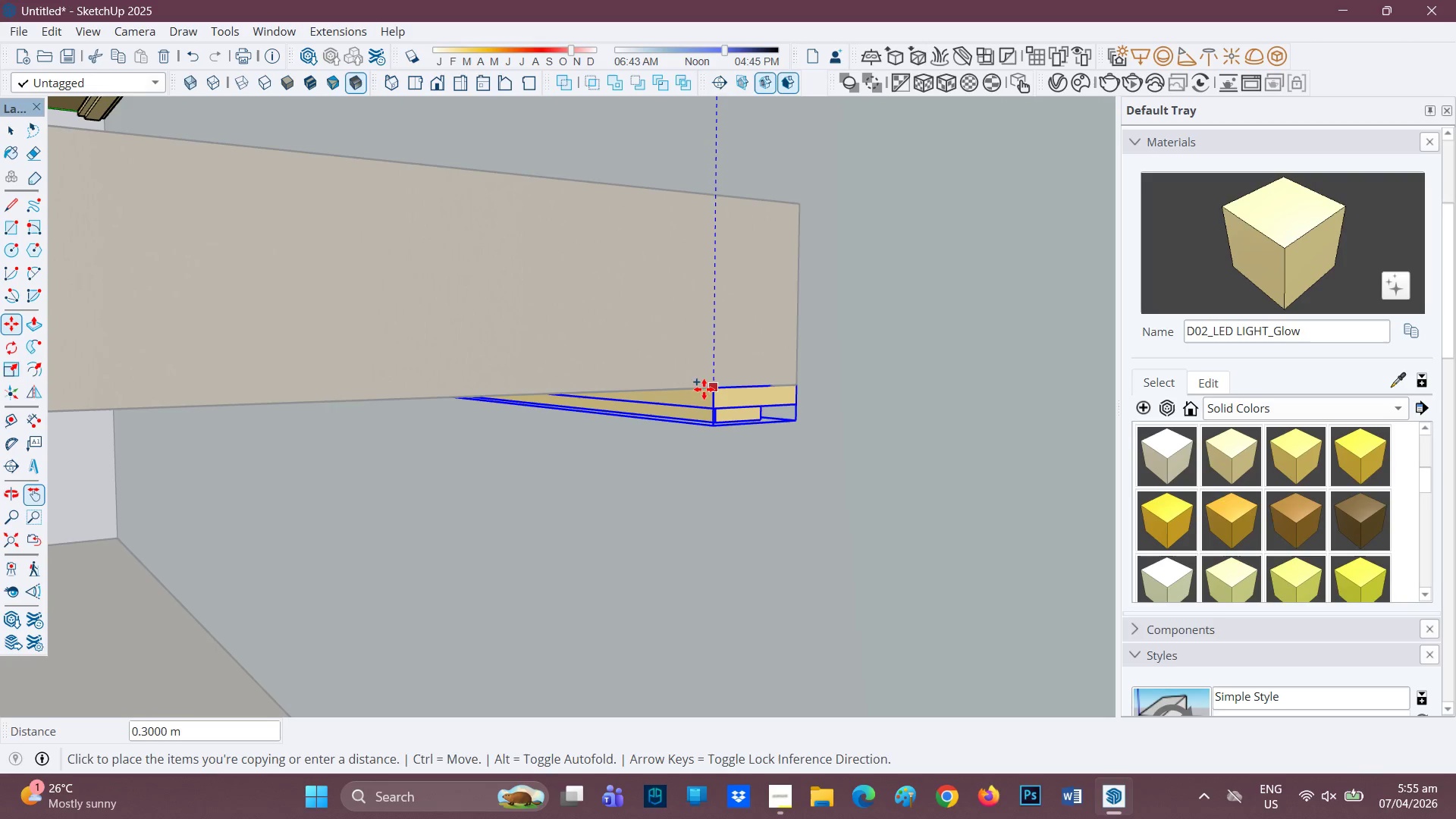 
left_click([692, 388])
 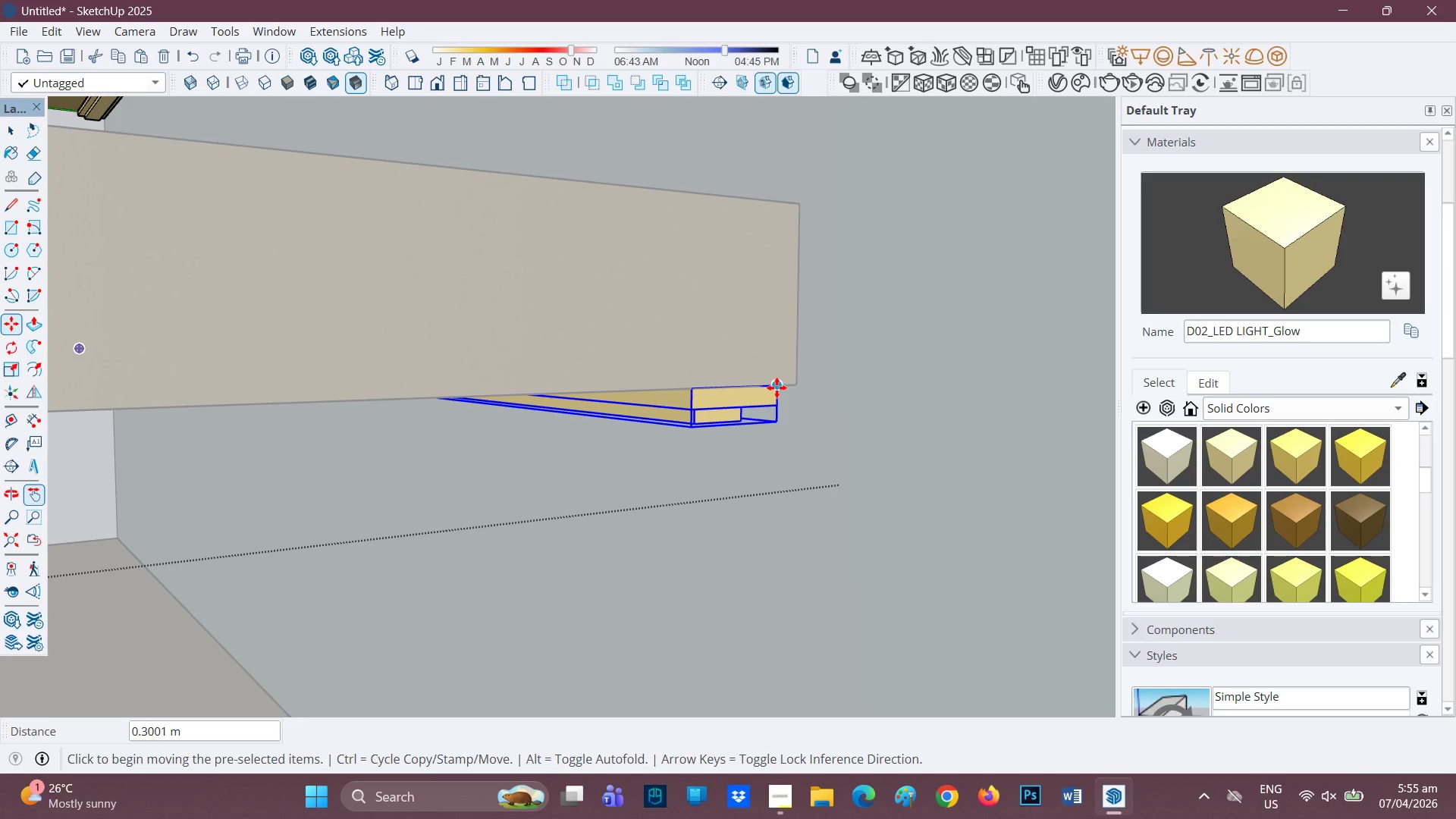 
left_click([778, 387])
 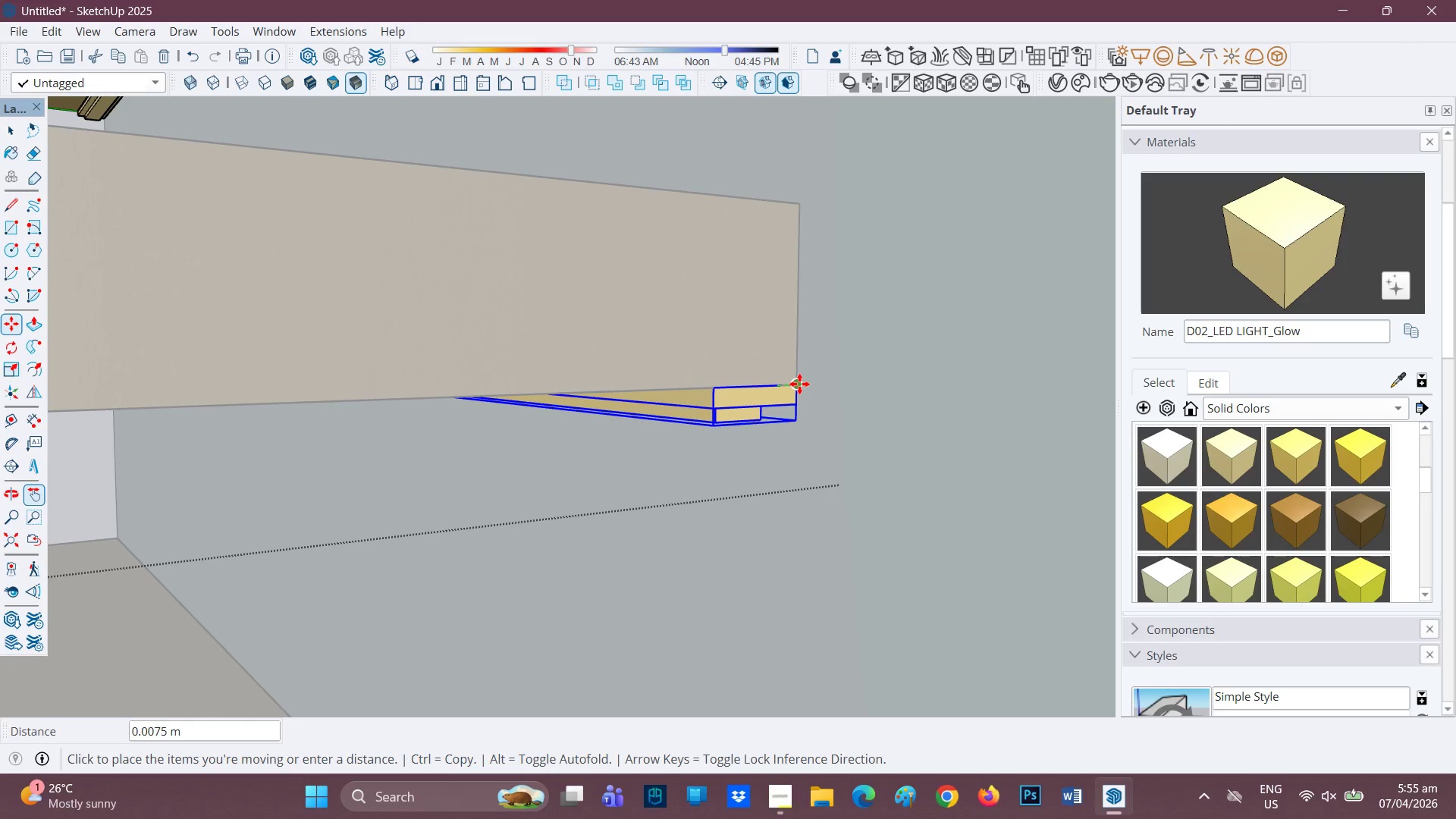 
left_click([799, 384])
 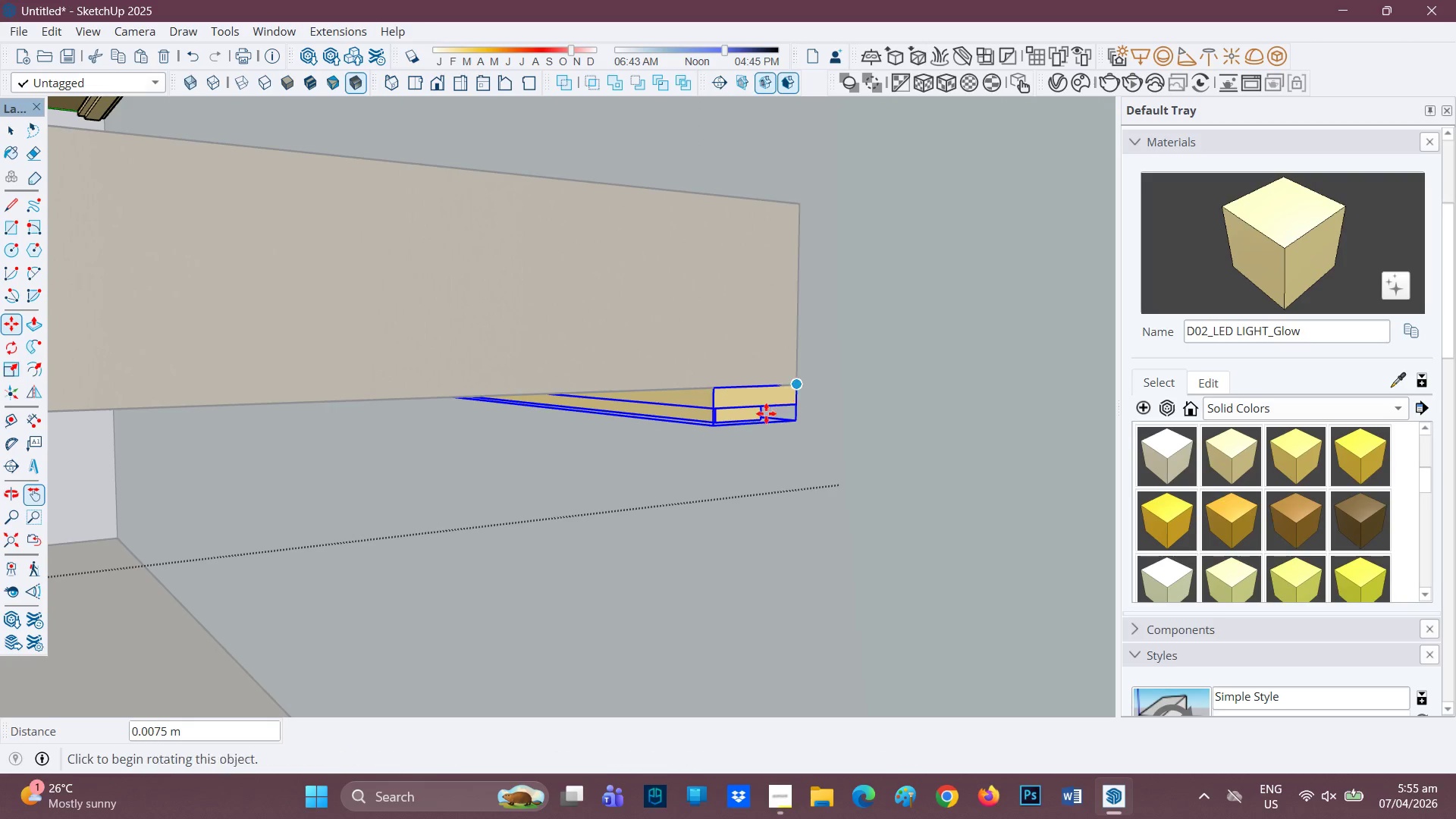 
scroll: coordinate [761, 419], scroll_direction: down, amount: 1.0
 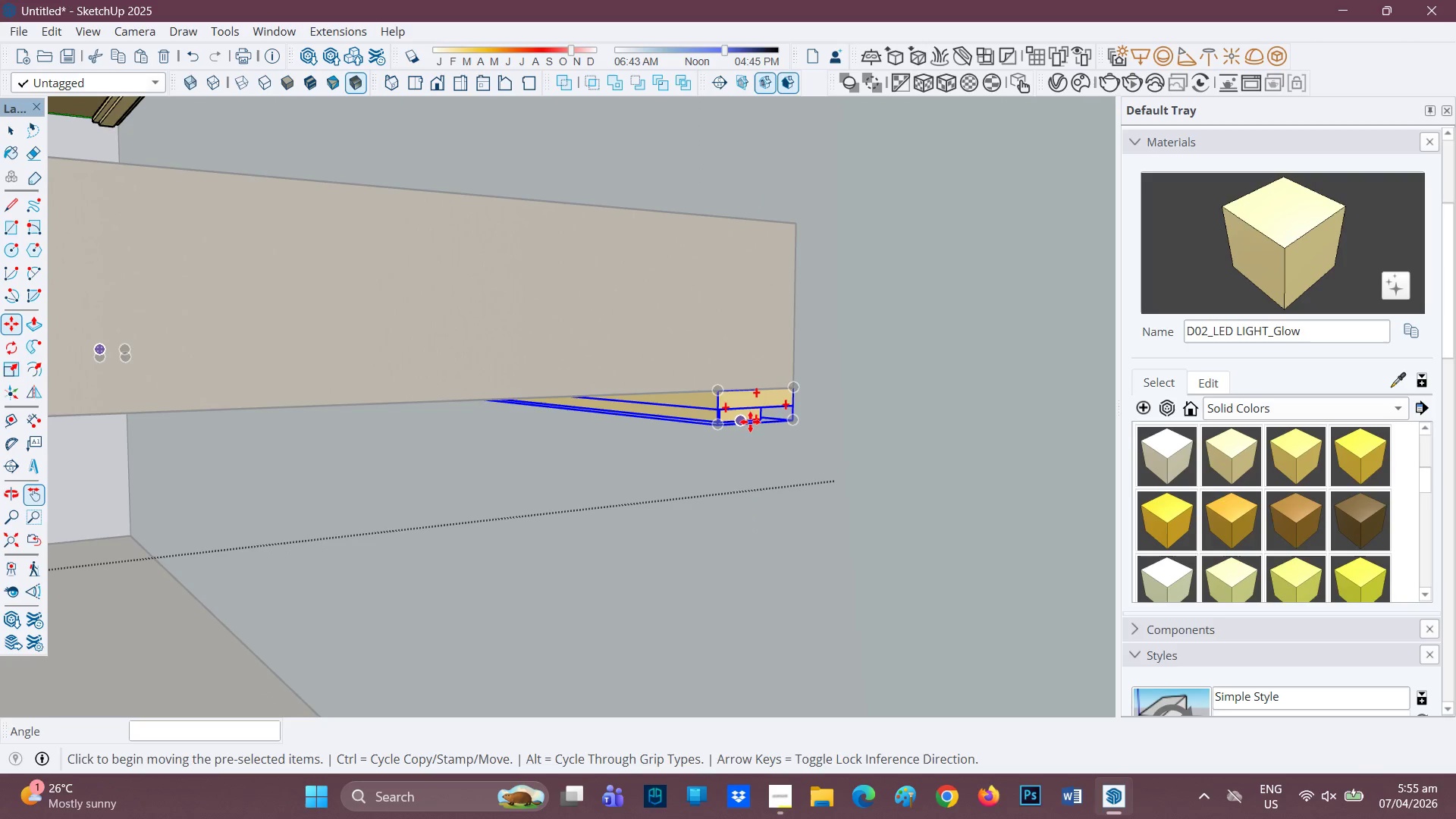 
key(Control+ControlRight)
 